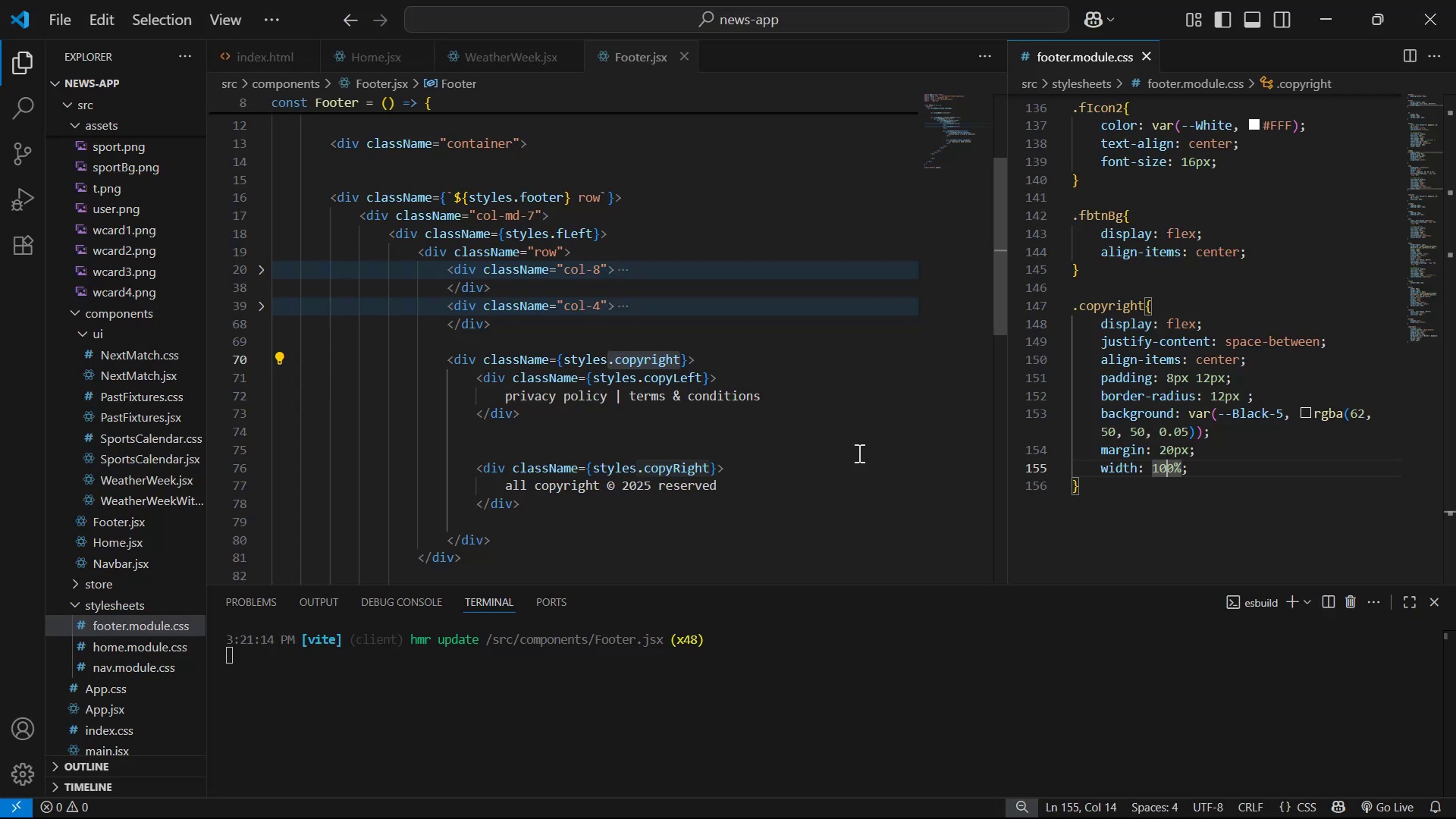 
key(Backspace)
 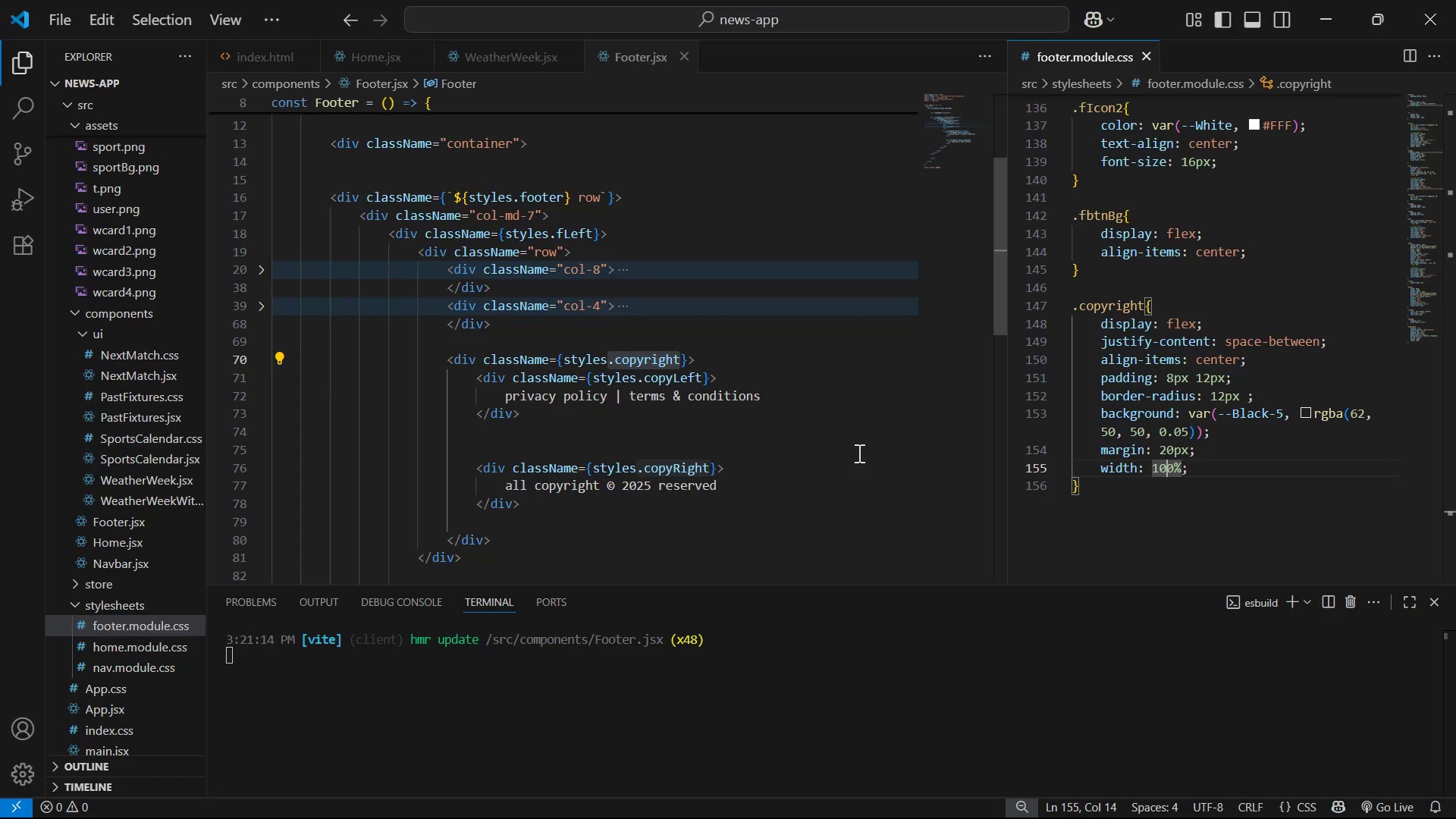 
key(Backspace)
 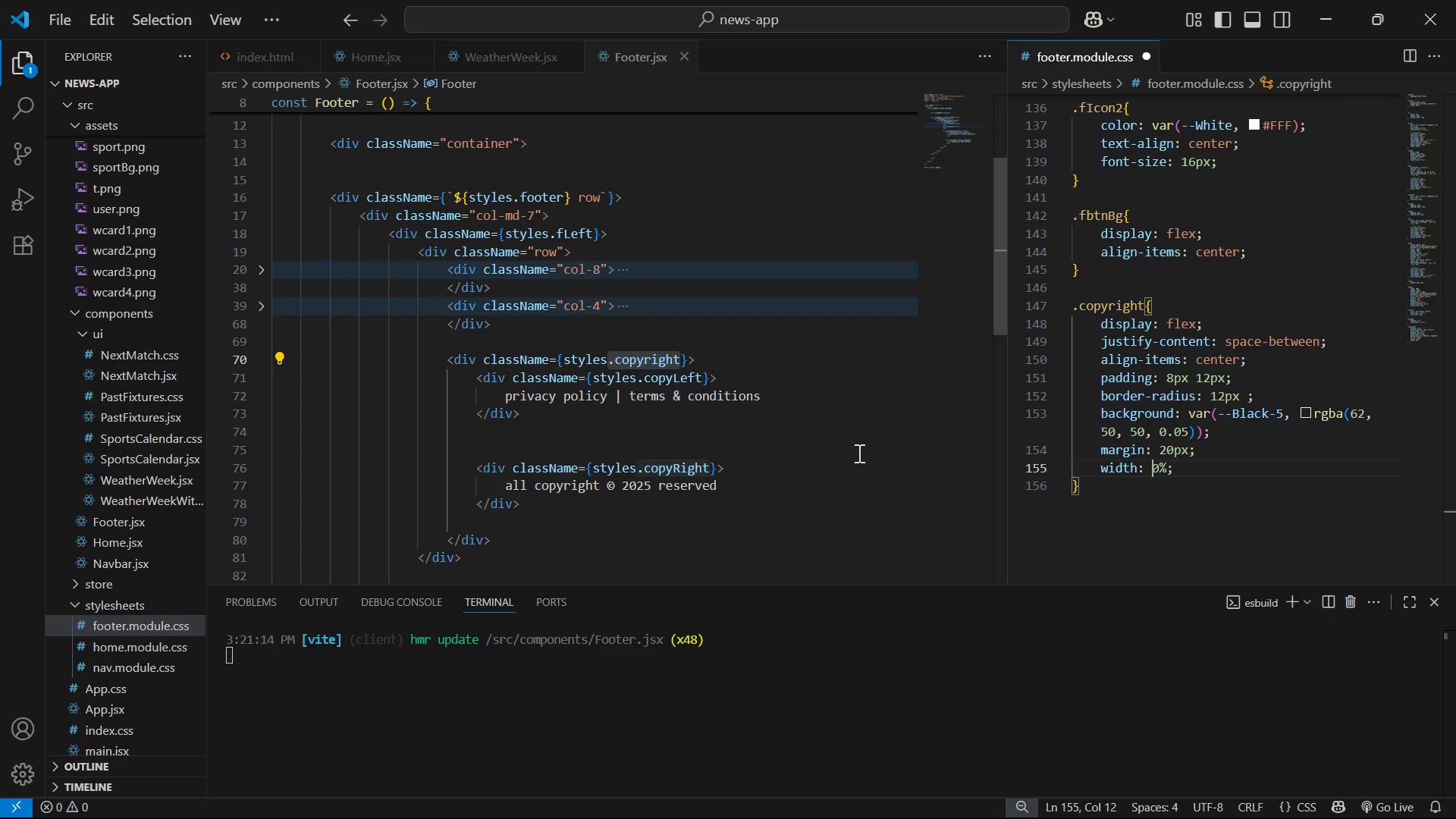 
key(9)
 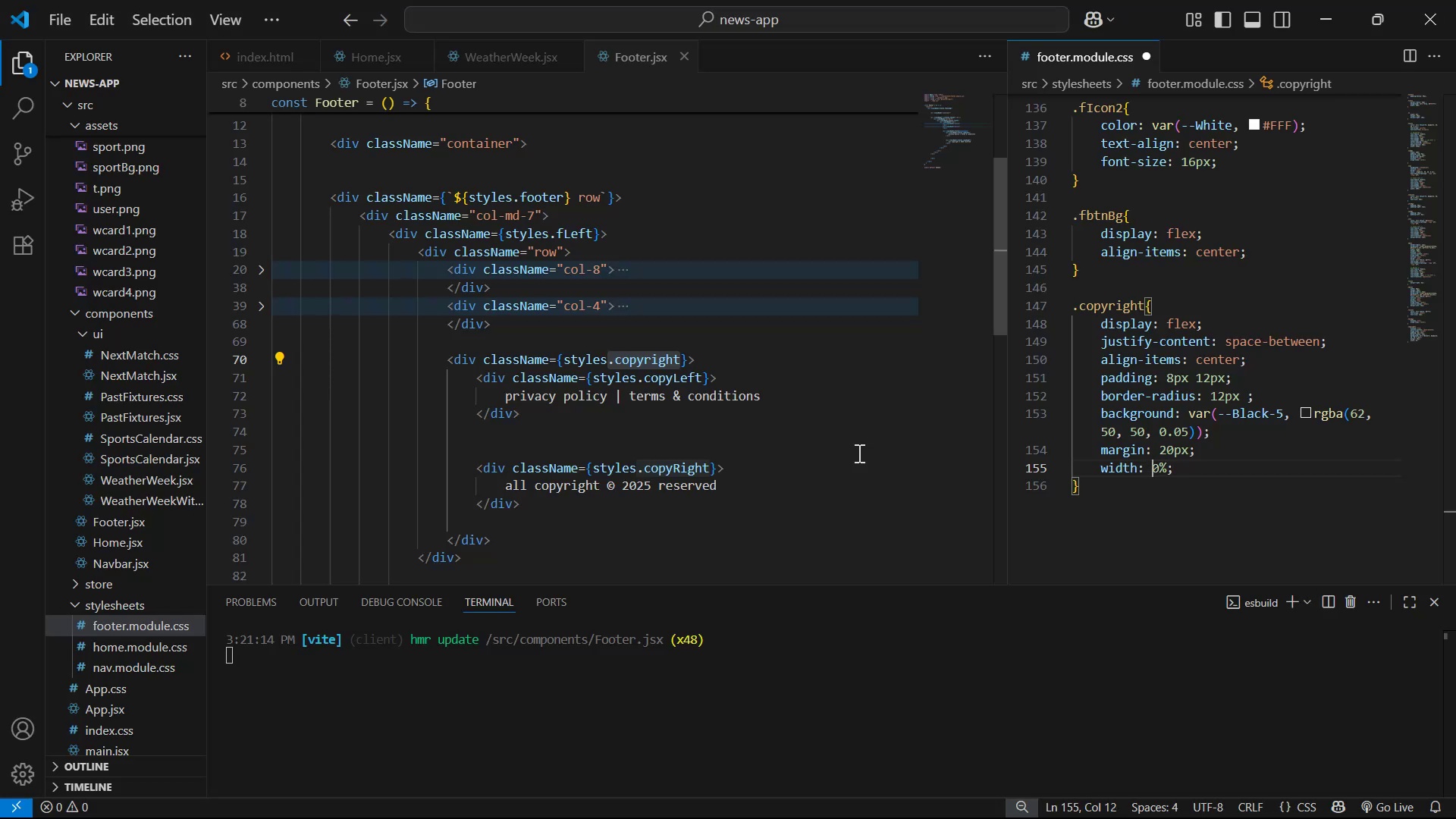 
key(Control+S)
 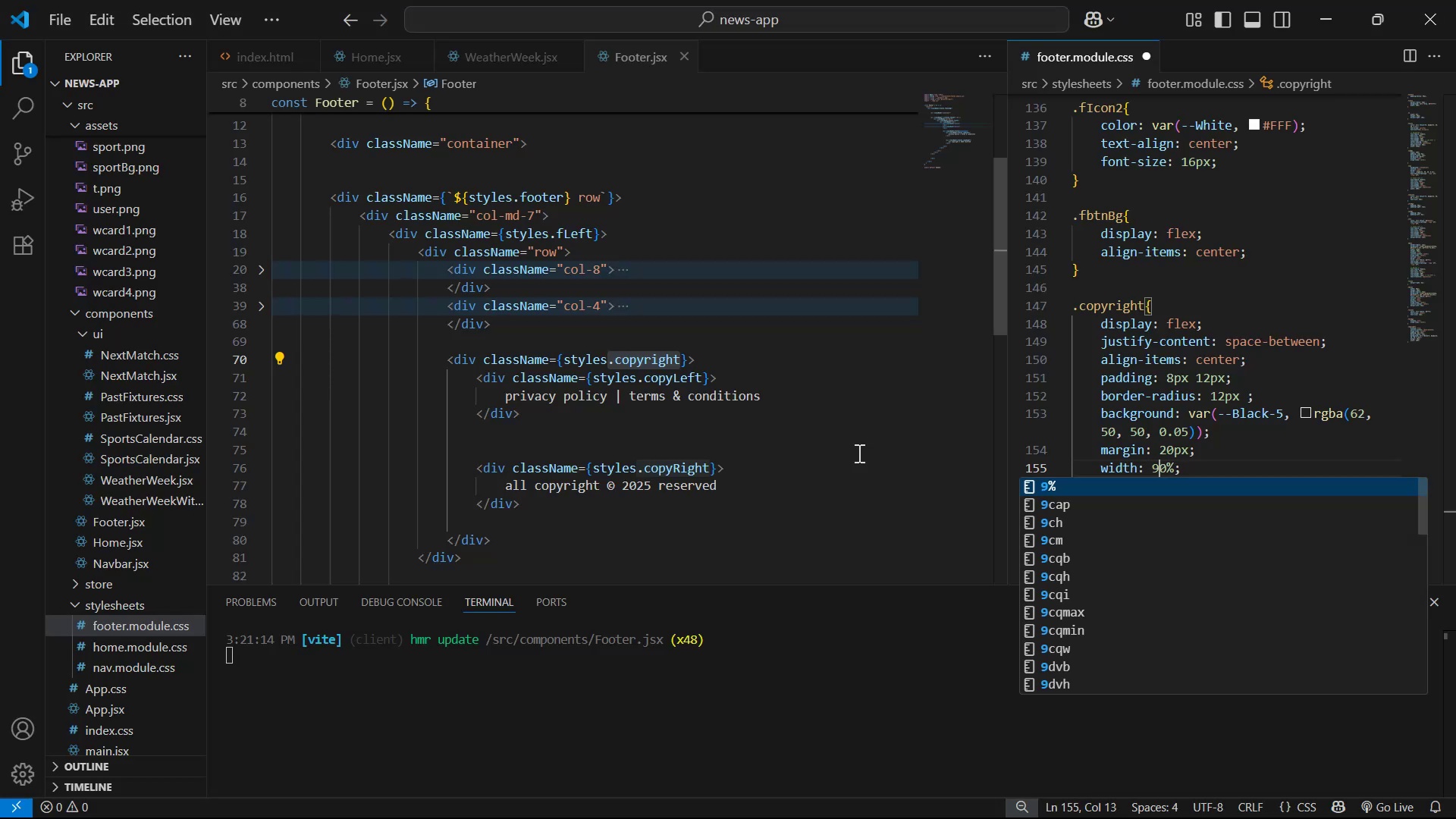 
key(Alt+AltLeft)
 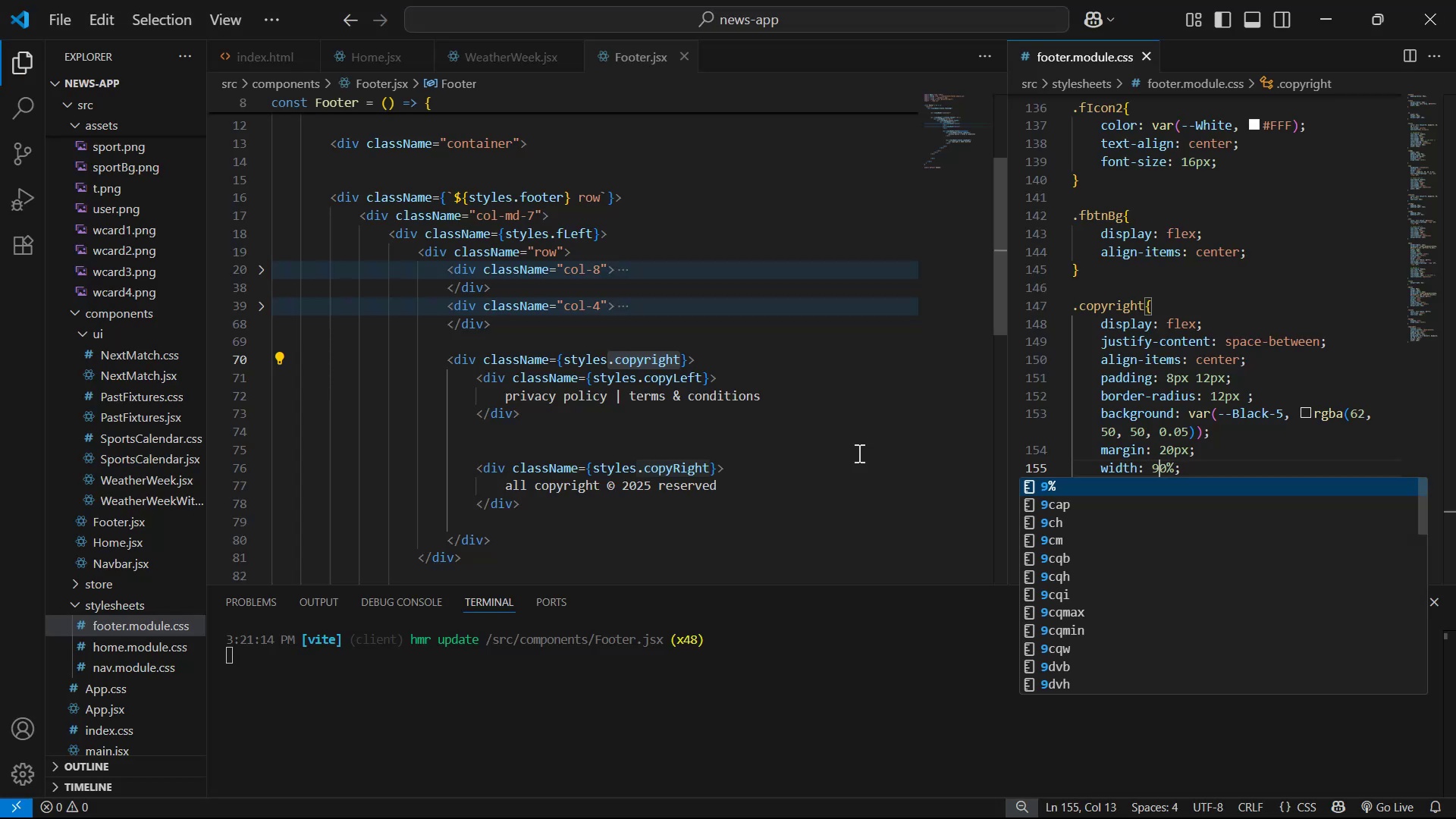 
key(Alt+Tab)
 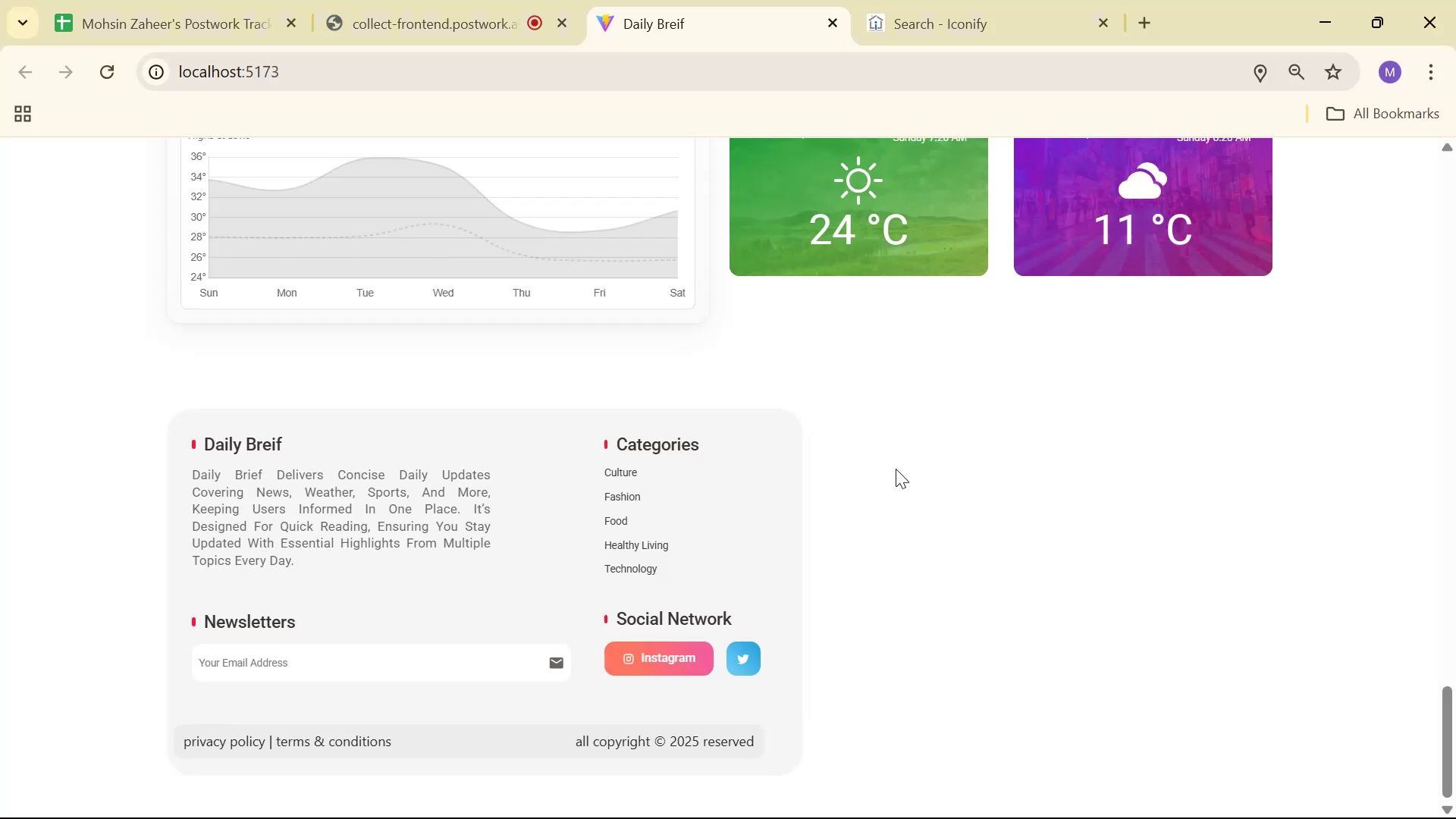 
key(Alt+AltLeft)
 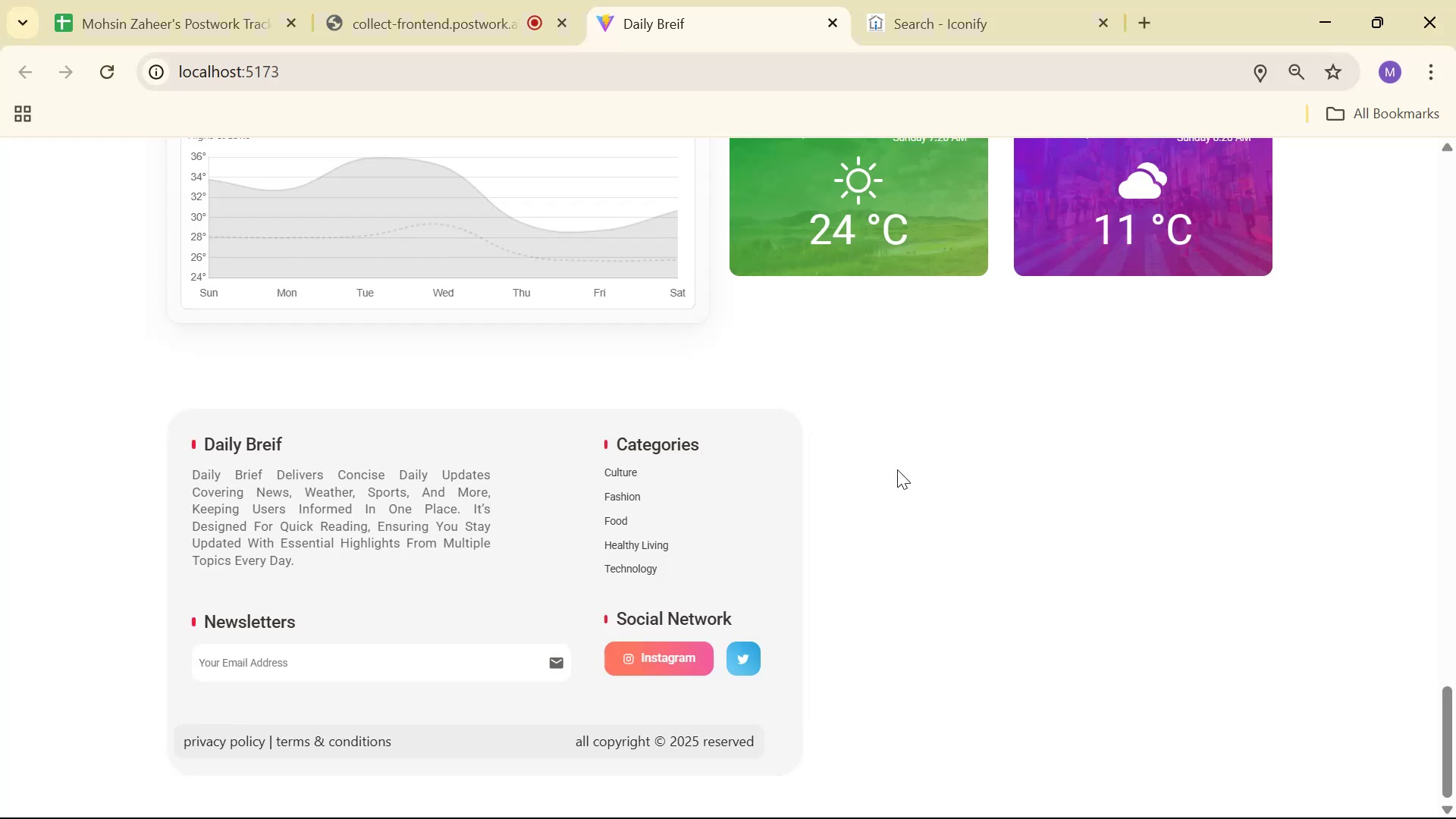 
key(Alt+Tab)
 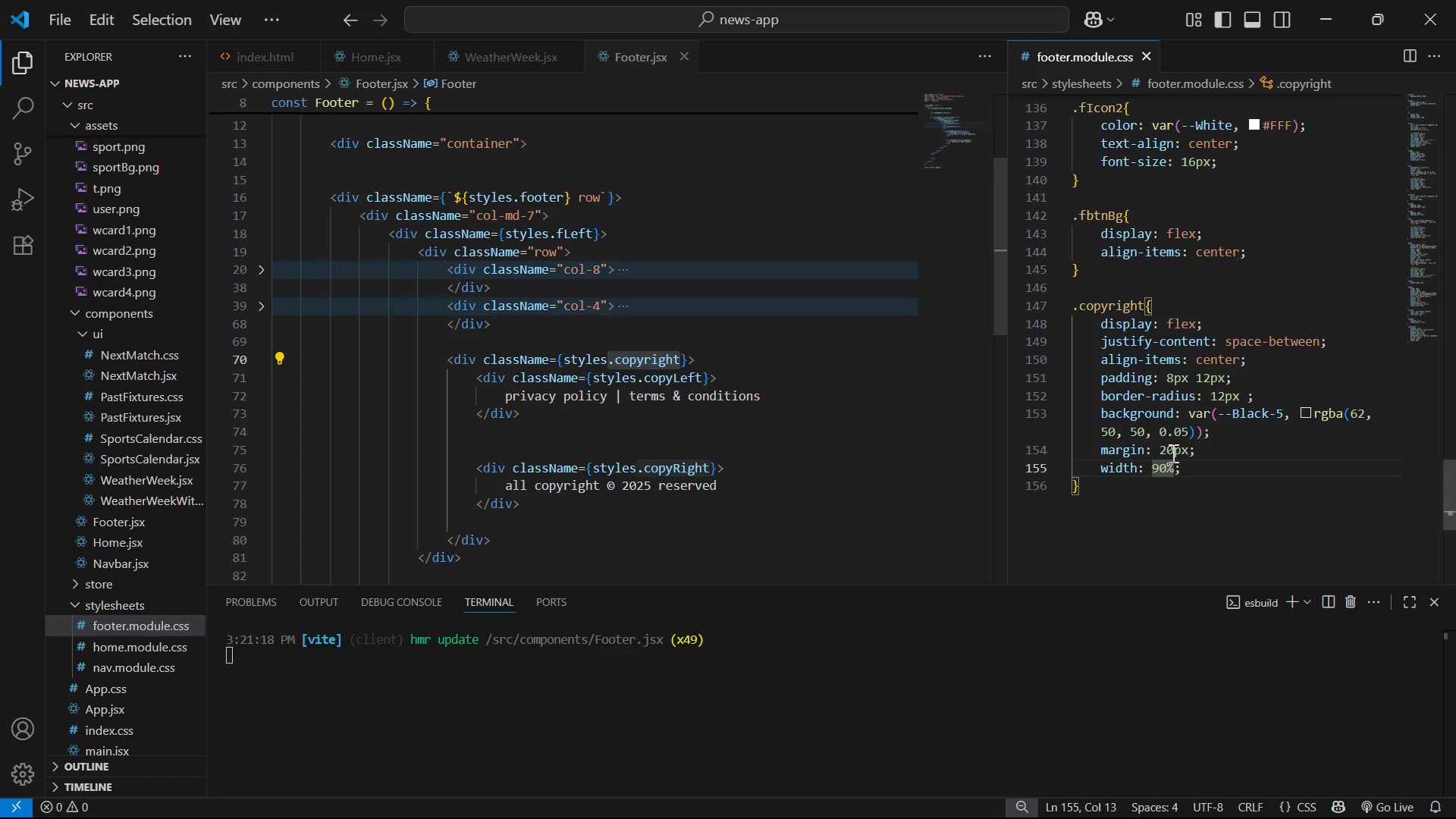 
left_click([1186, 450])
 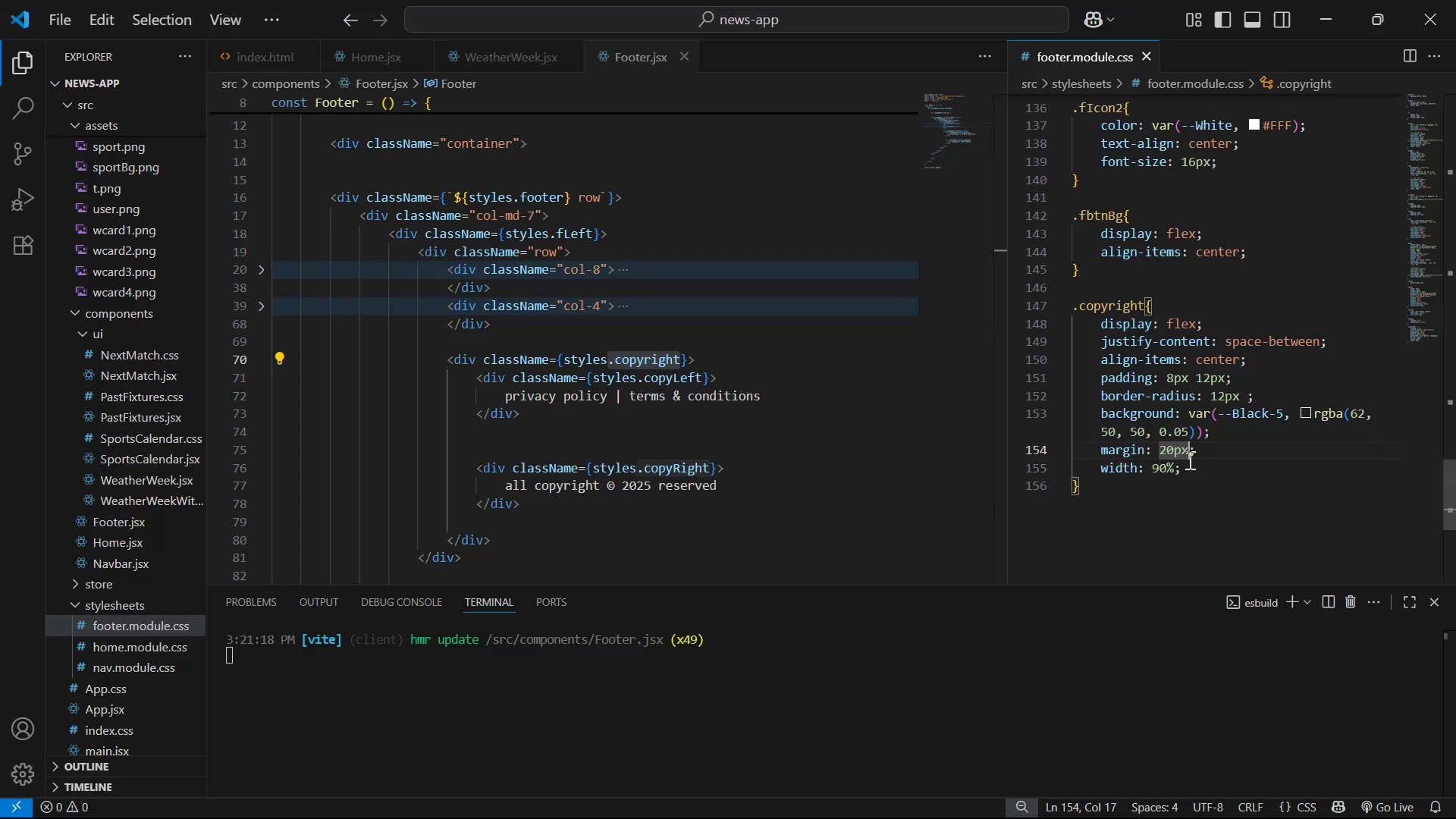 
type( aut)
 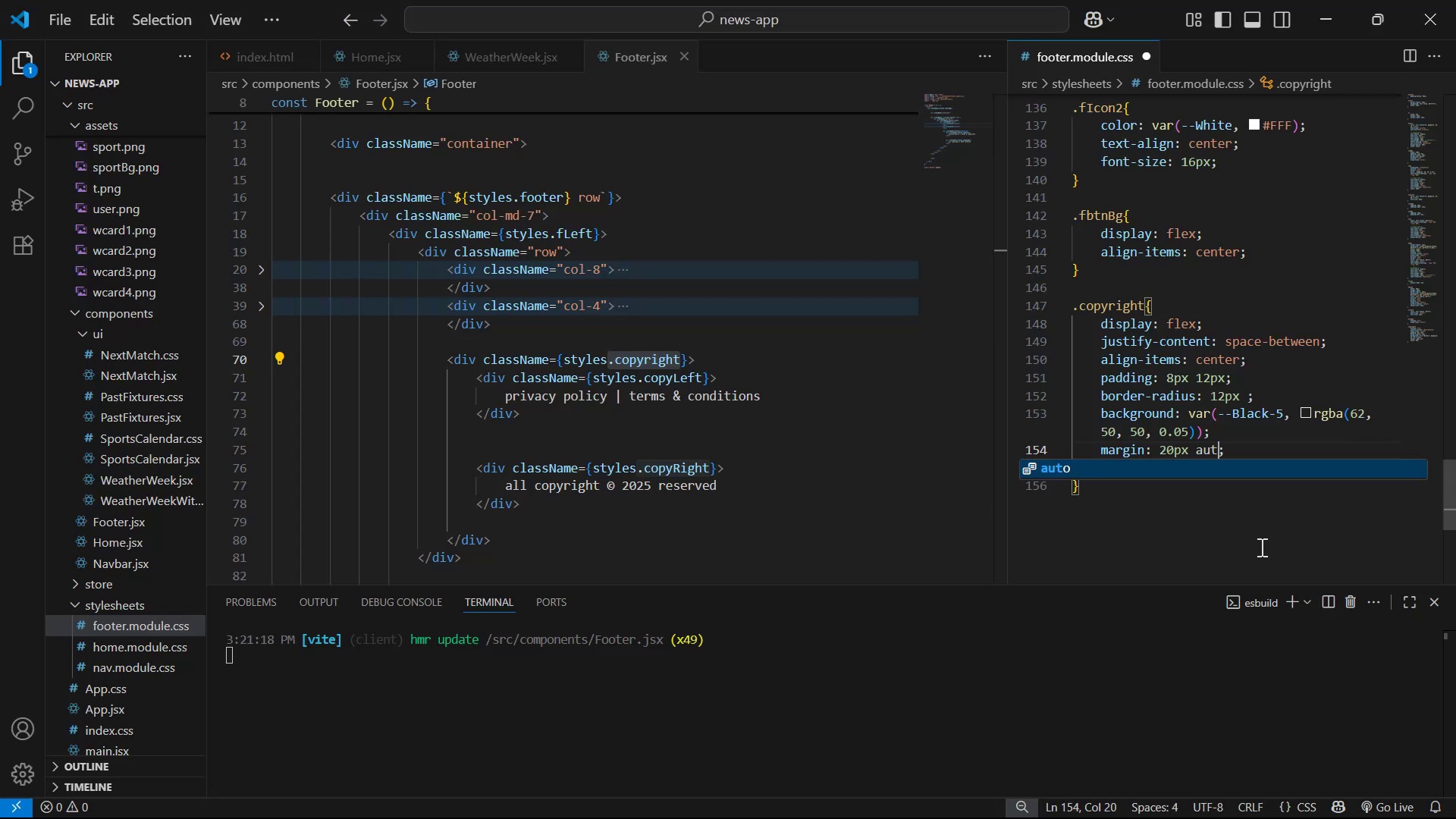 
key(Enter)
 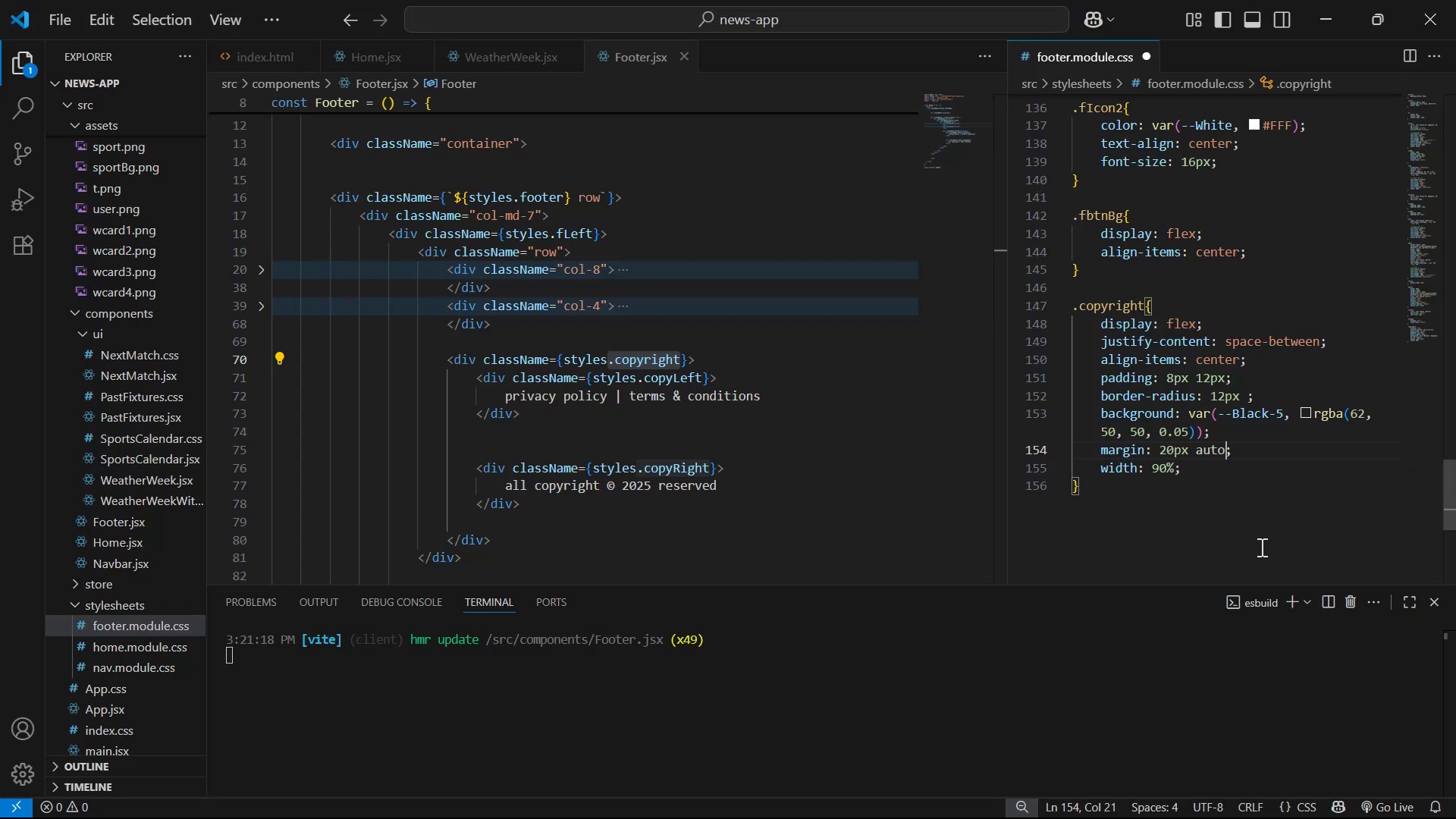 
key(Control+S)
 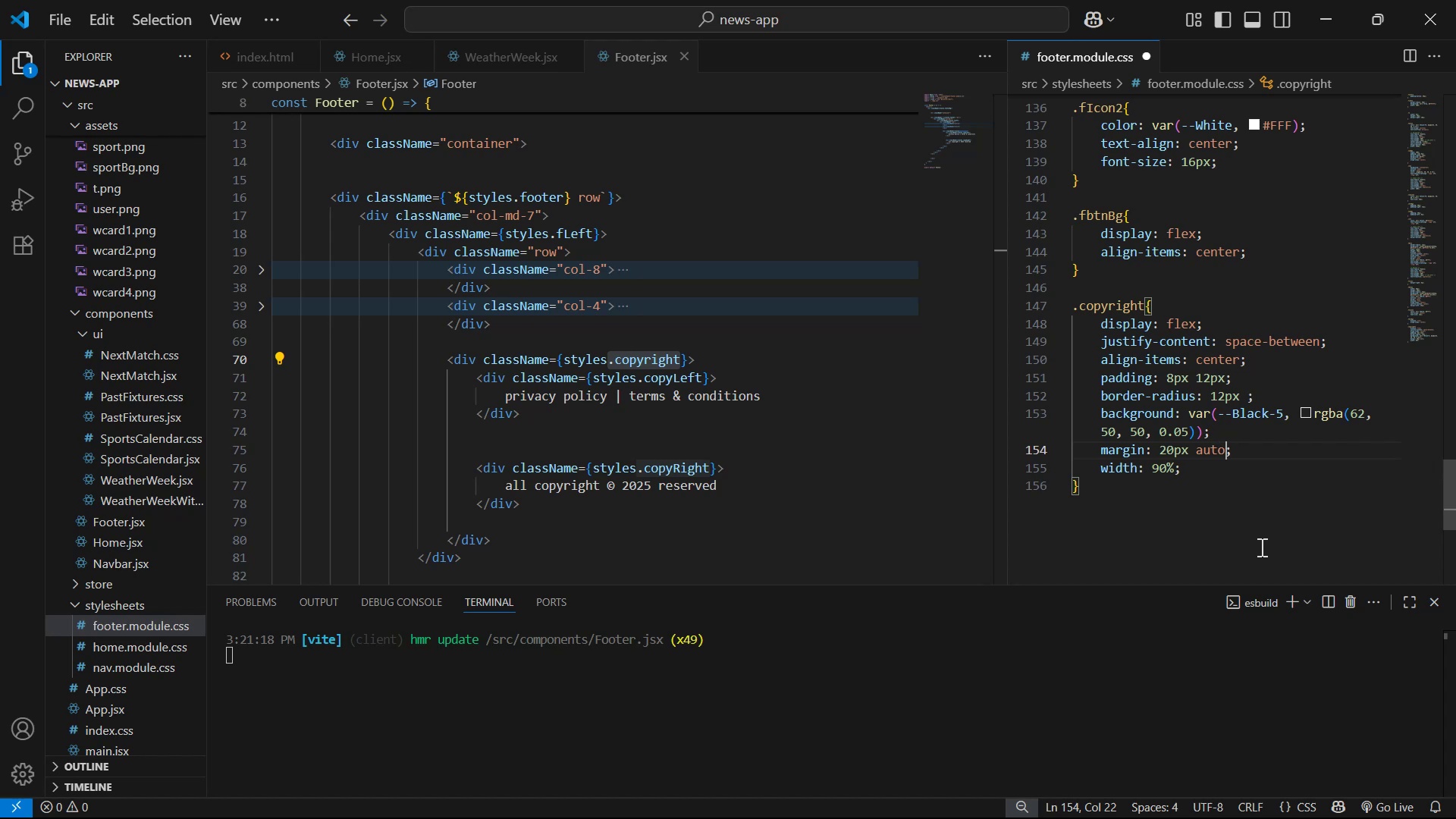 
key(Alt+AltLeft)
 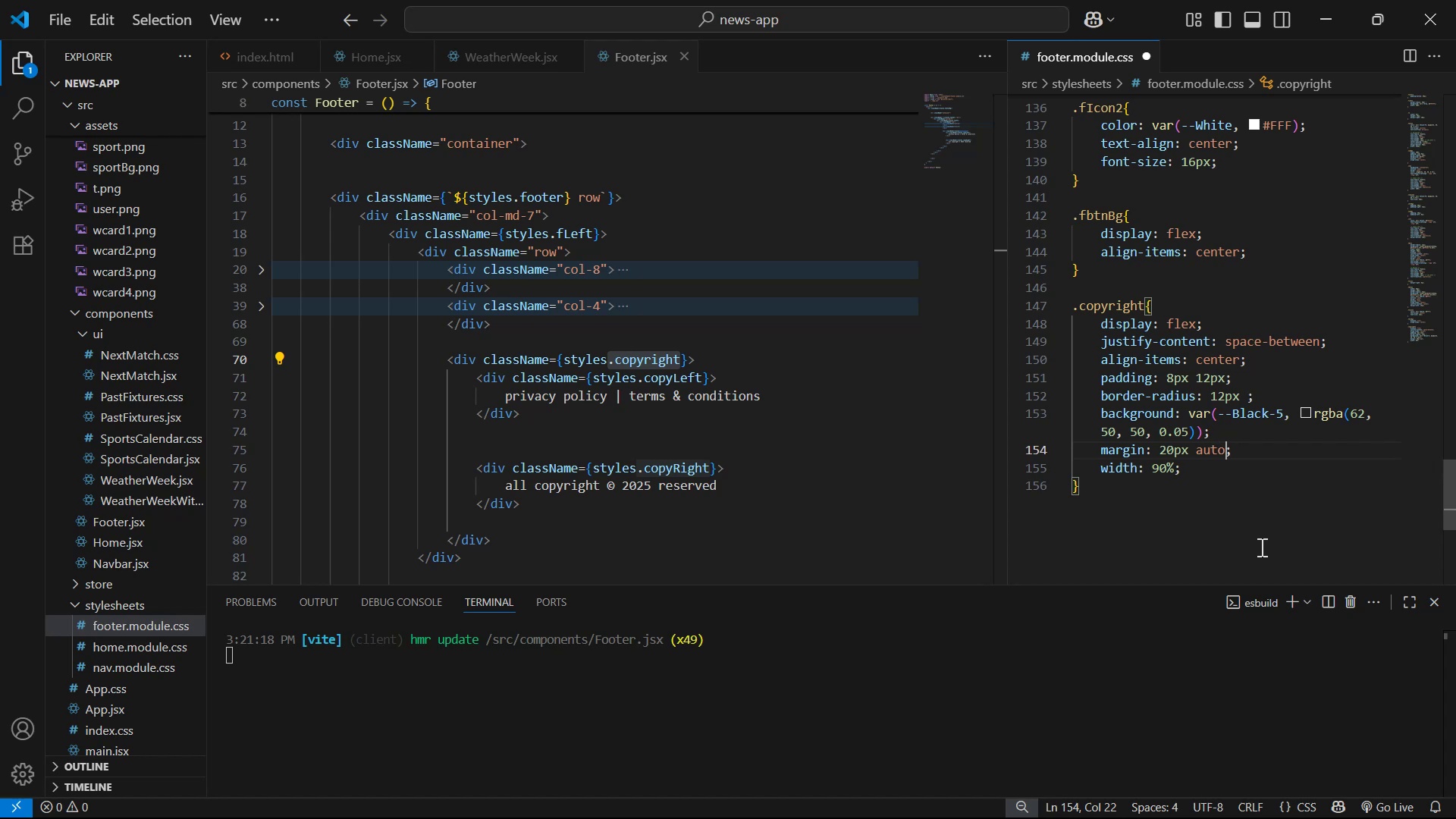 
key(Alt+Tab)
 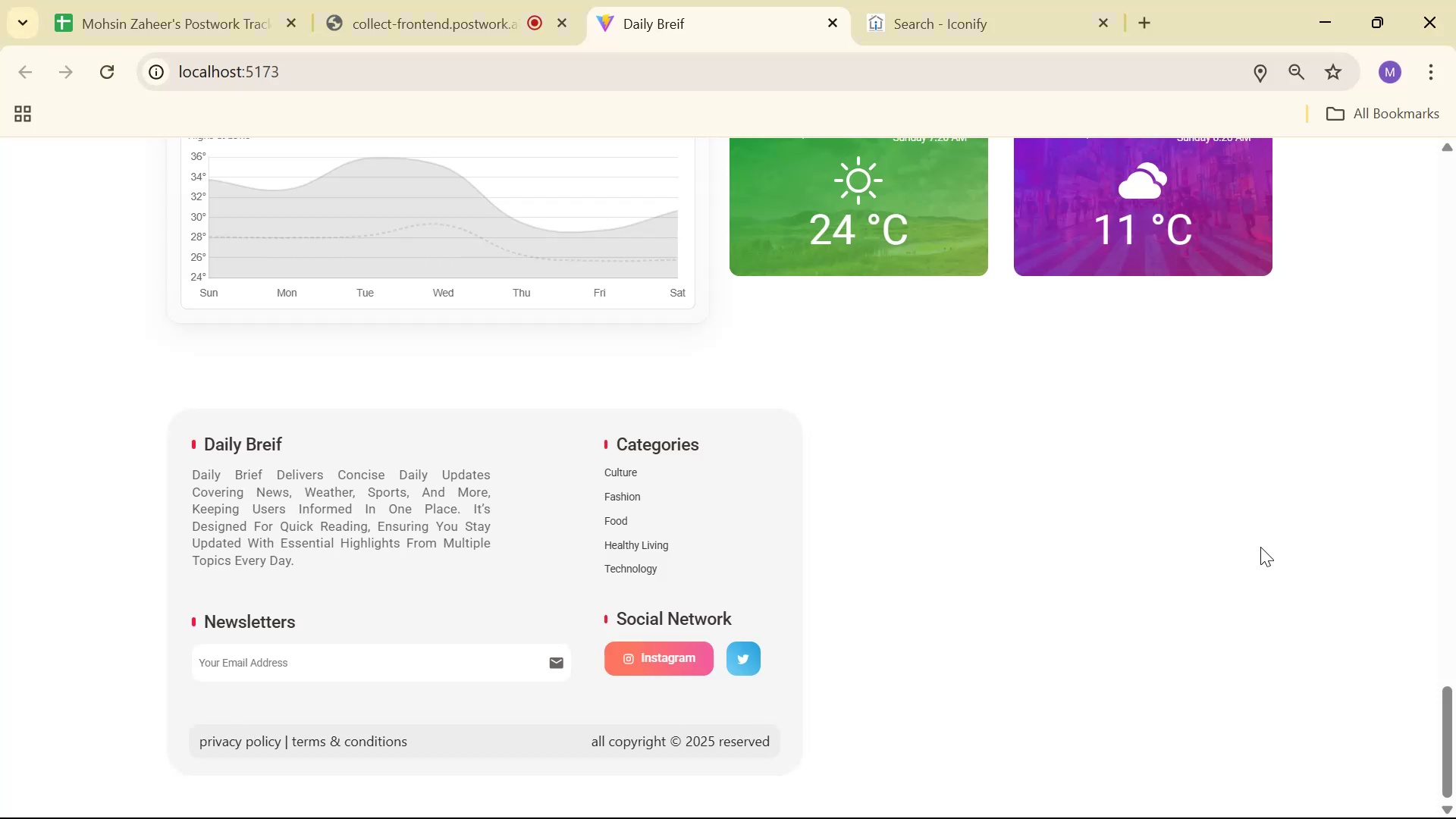 
scroll: coordinate [525, 401], scroll_direction: down, amount: 5.0
 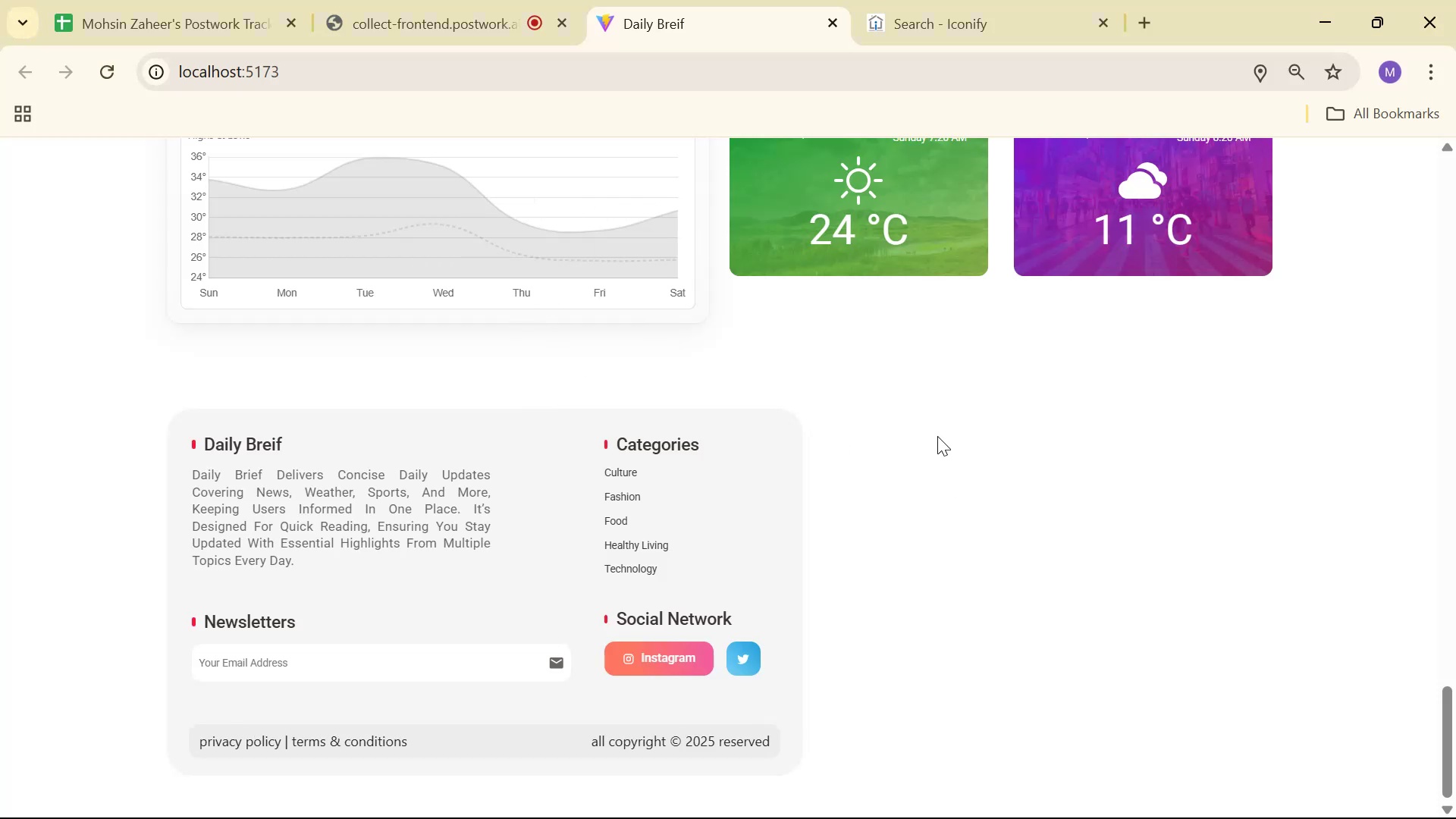 
key(Alt+AltLeft)
 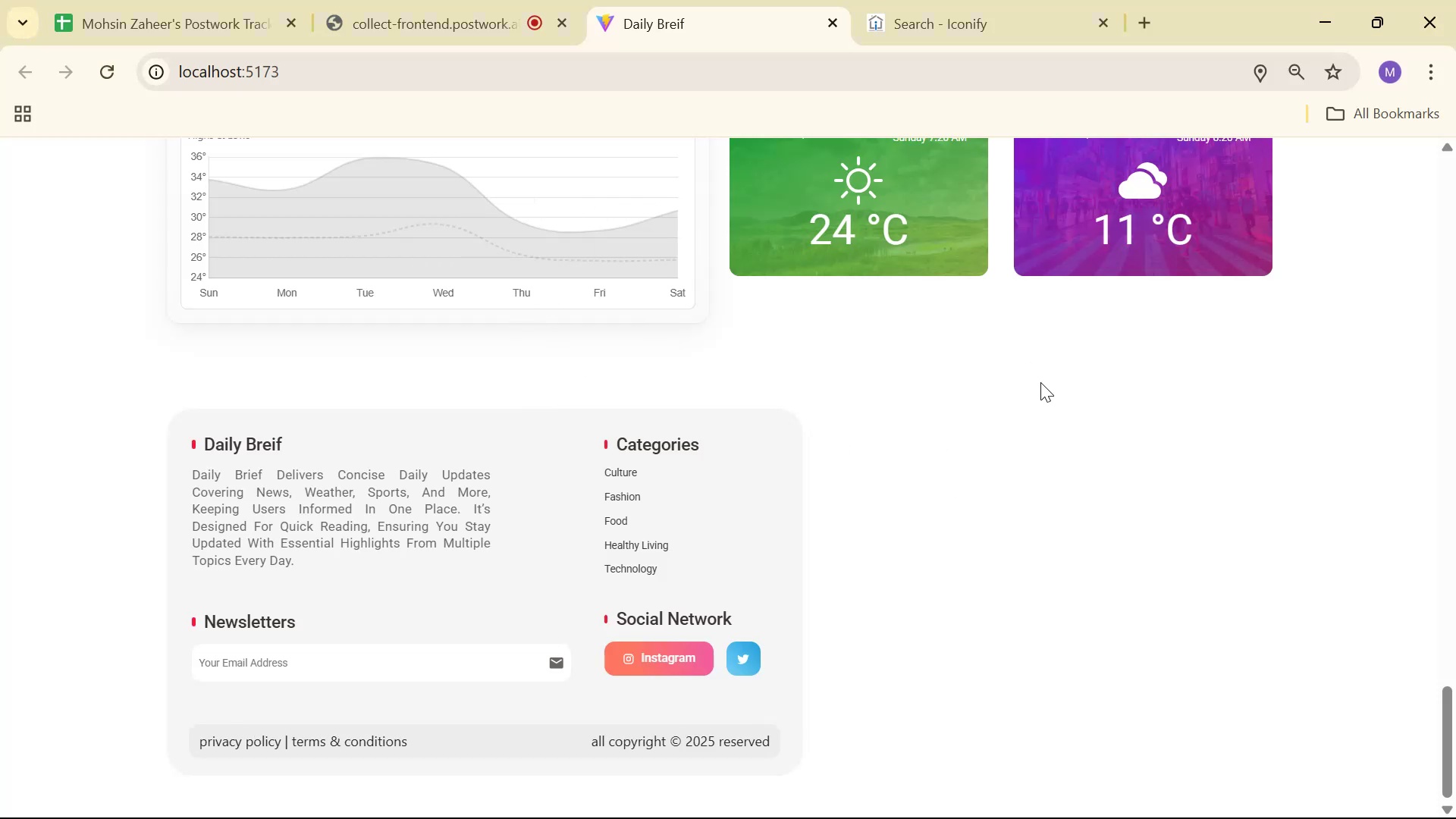 
key(Alt+Tab)
 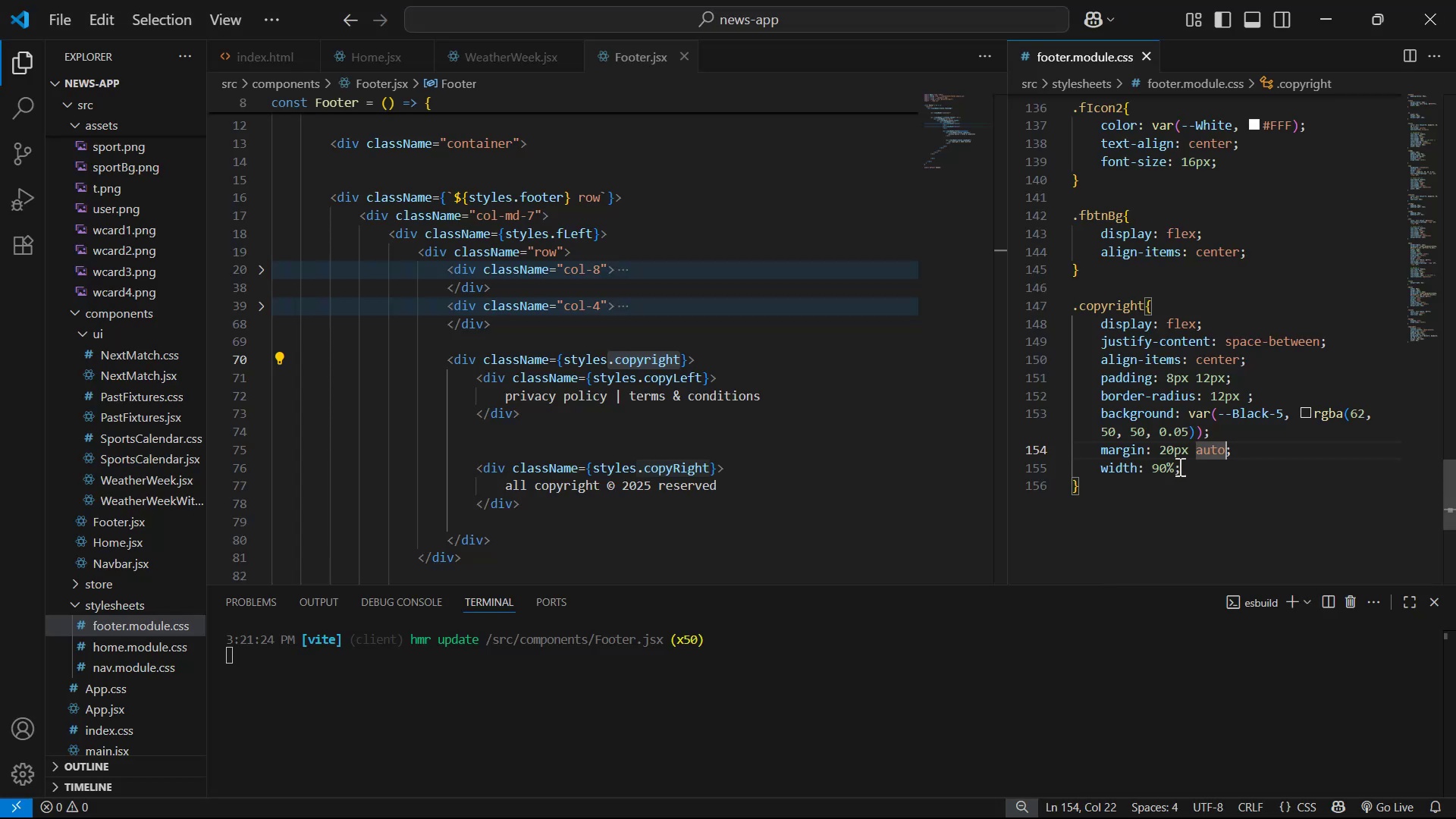 
key(Alt+Tab)
 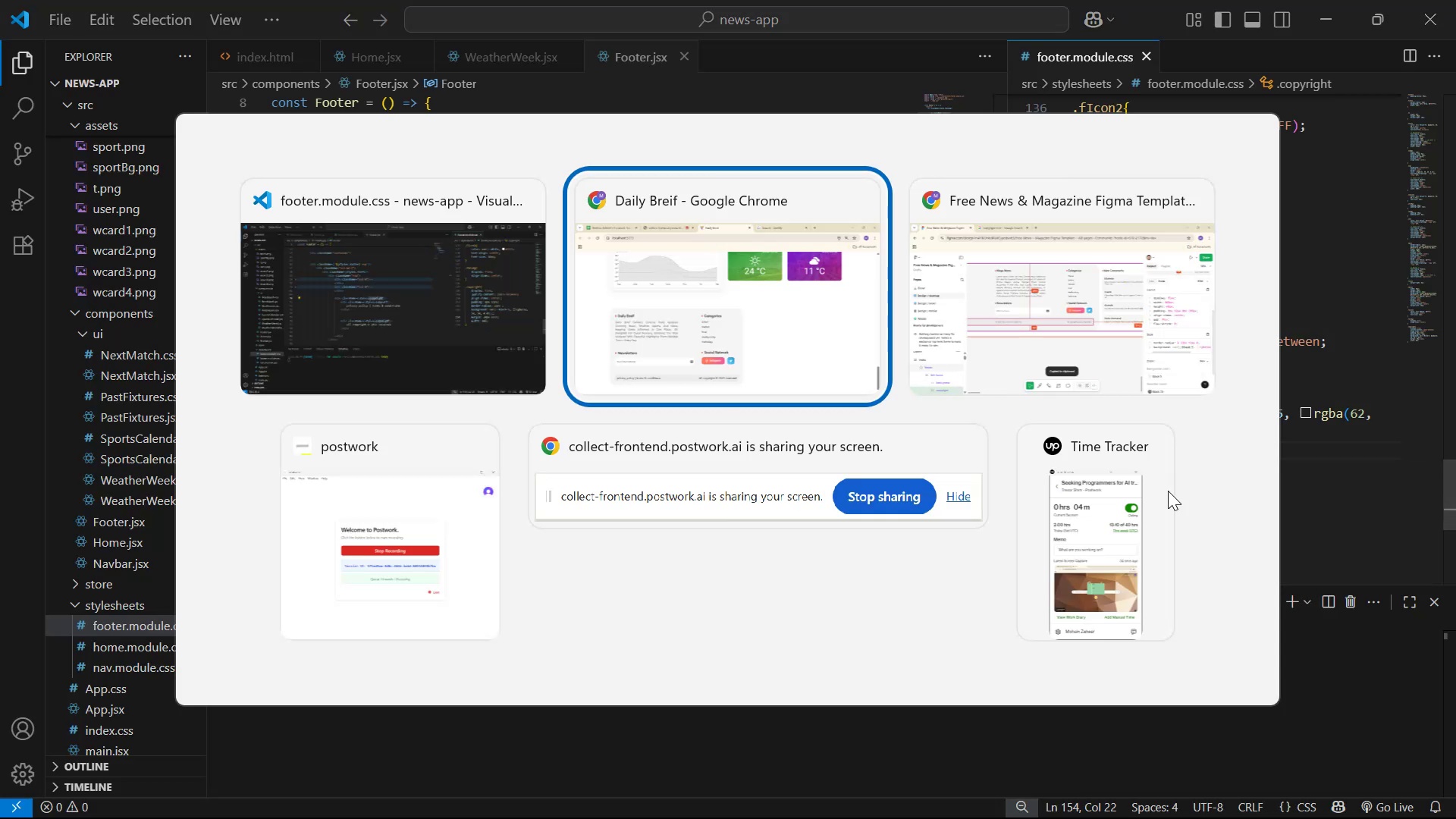 
key(Alt+Tab)
 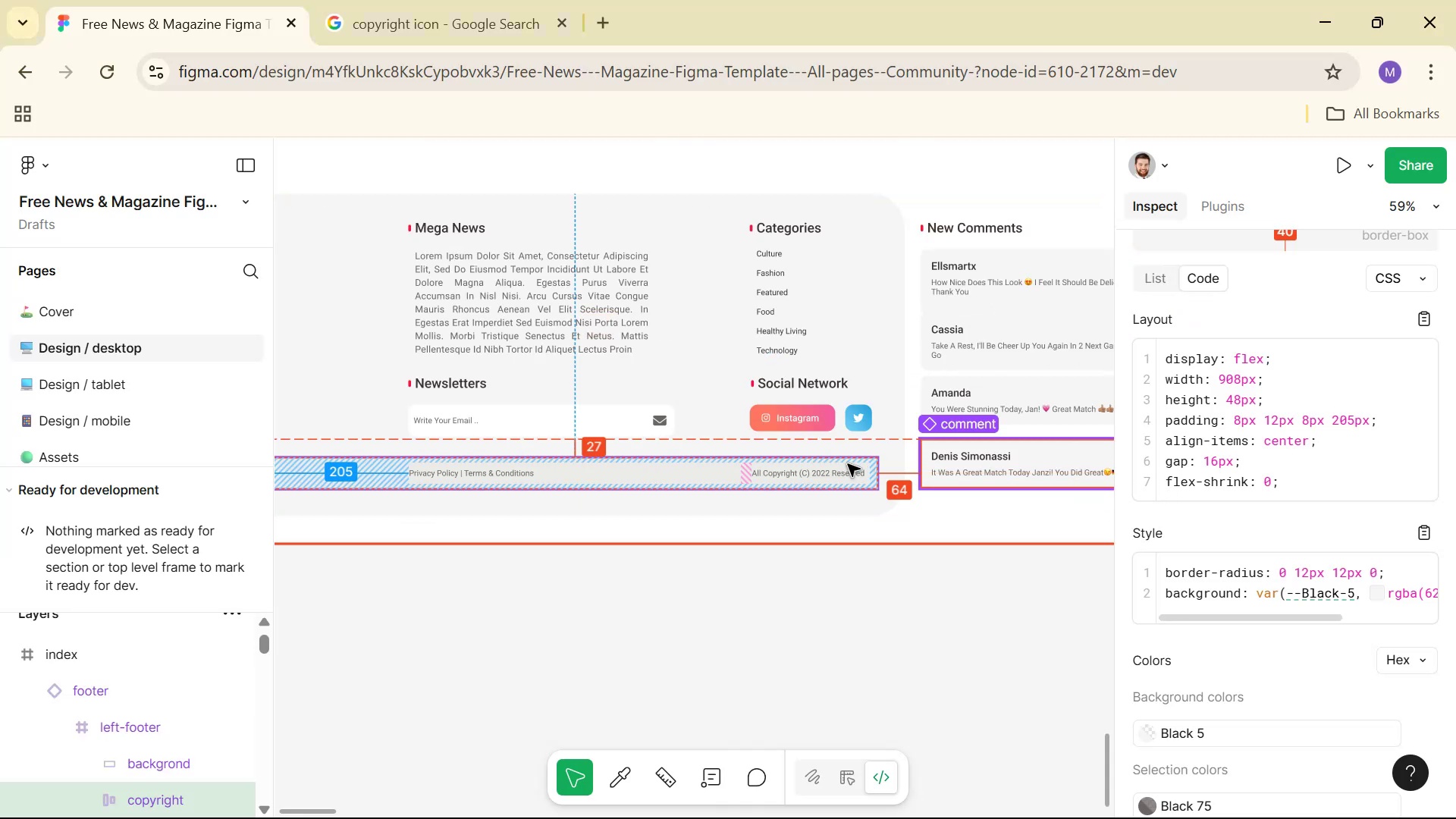 
hold_key(key=ControlLeft, duration=1.53)
 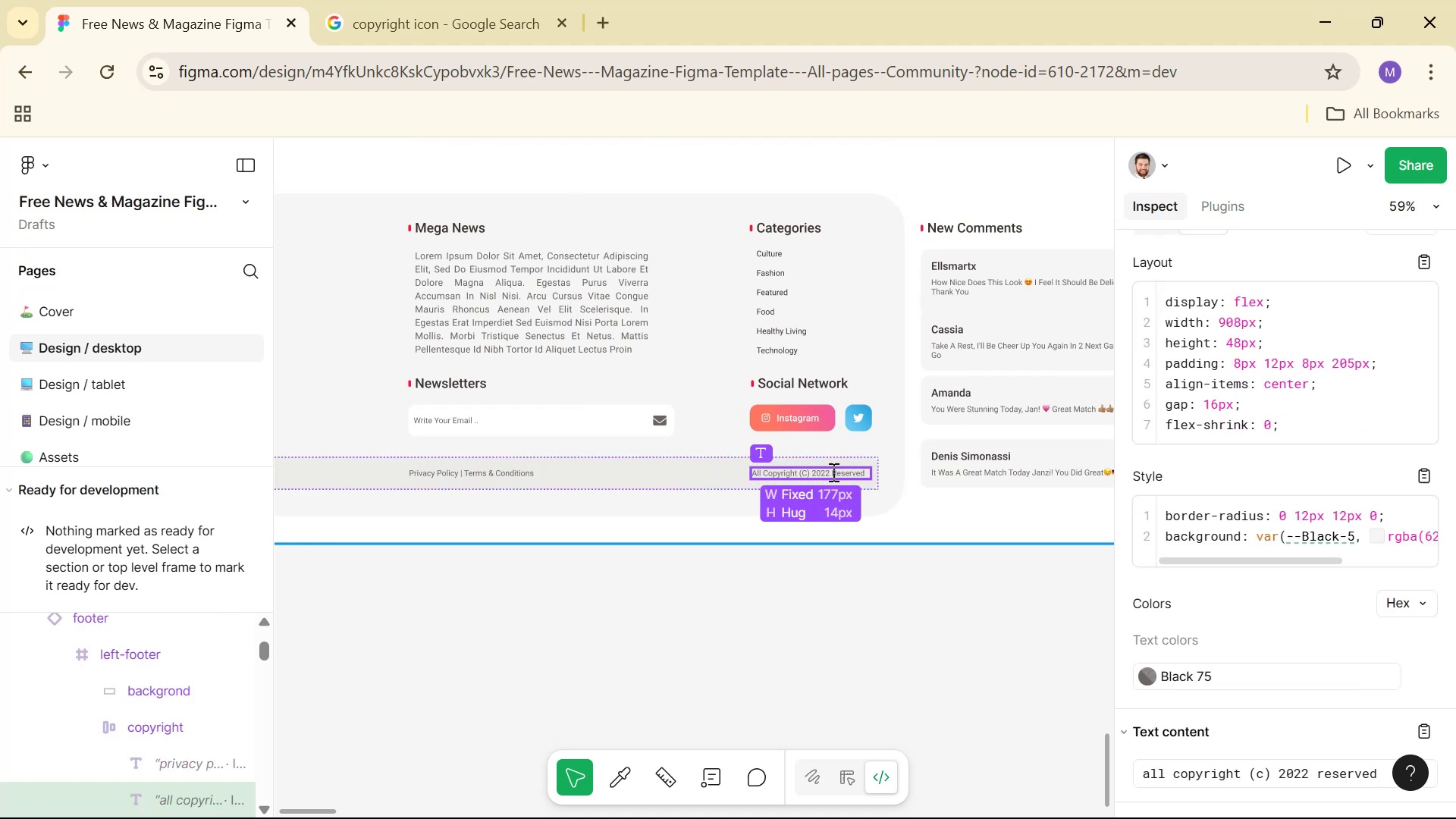 
hold_key(key=ControlLeft, duration=0.92)
left_click([832, 472])
 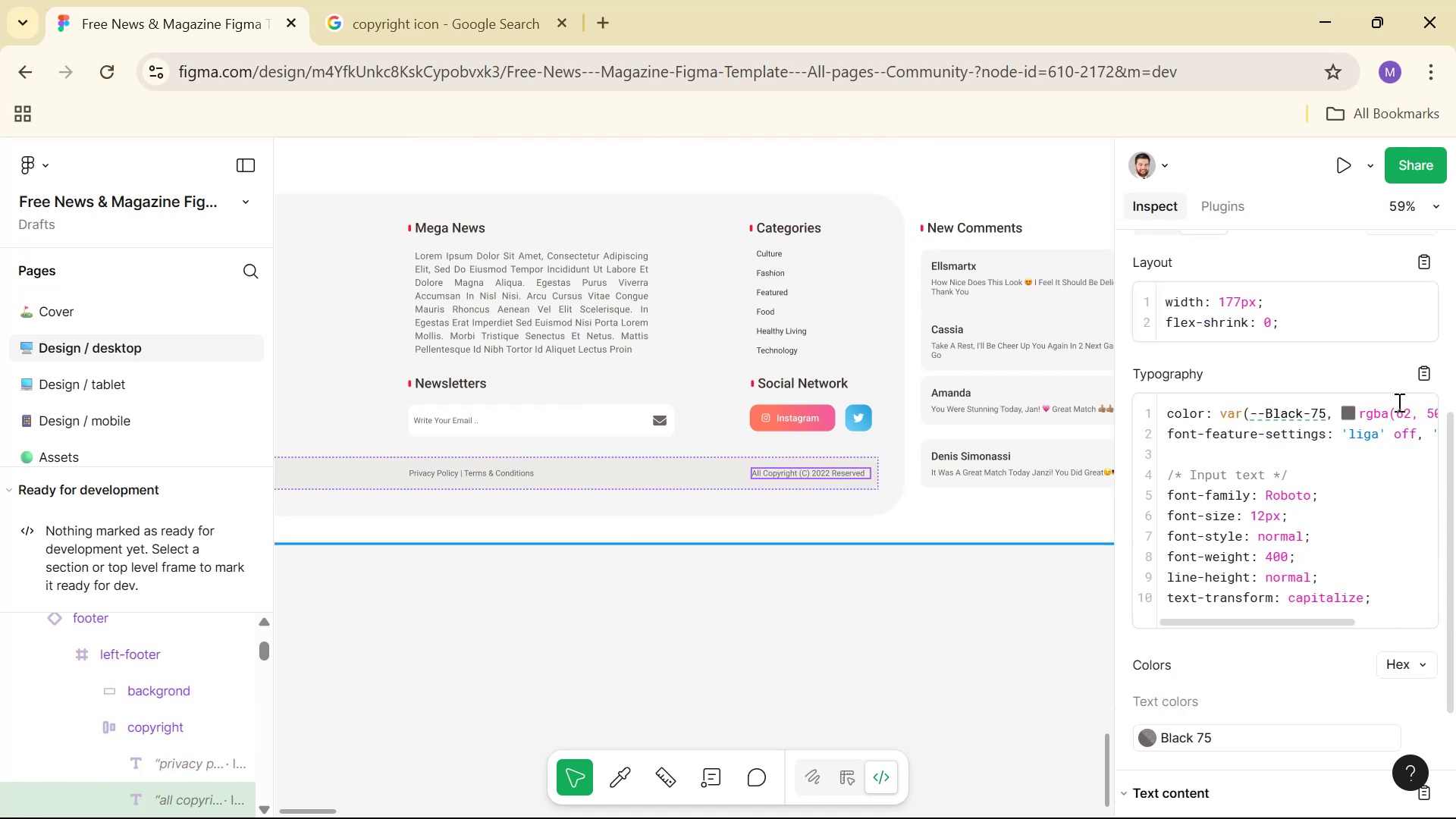 
left_click([1417, 384])
 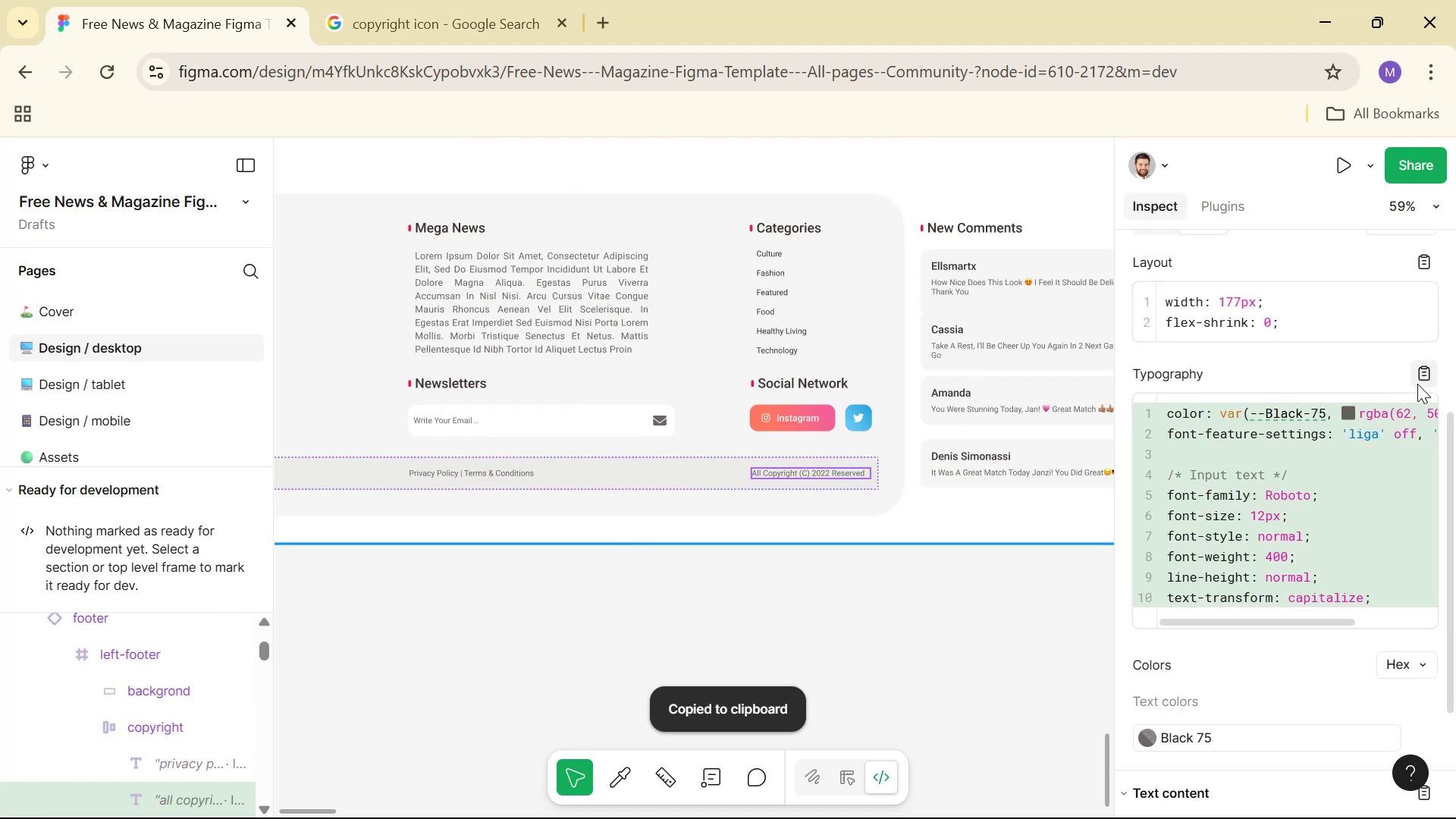 
key(Alt+Tab)
 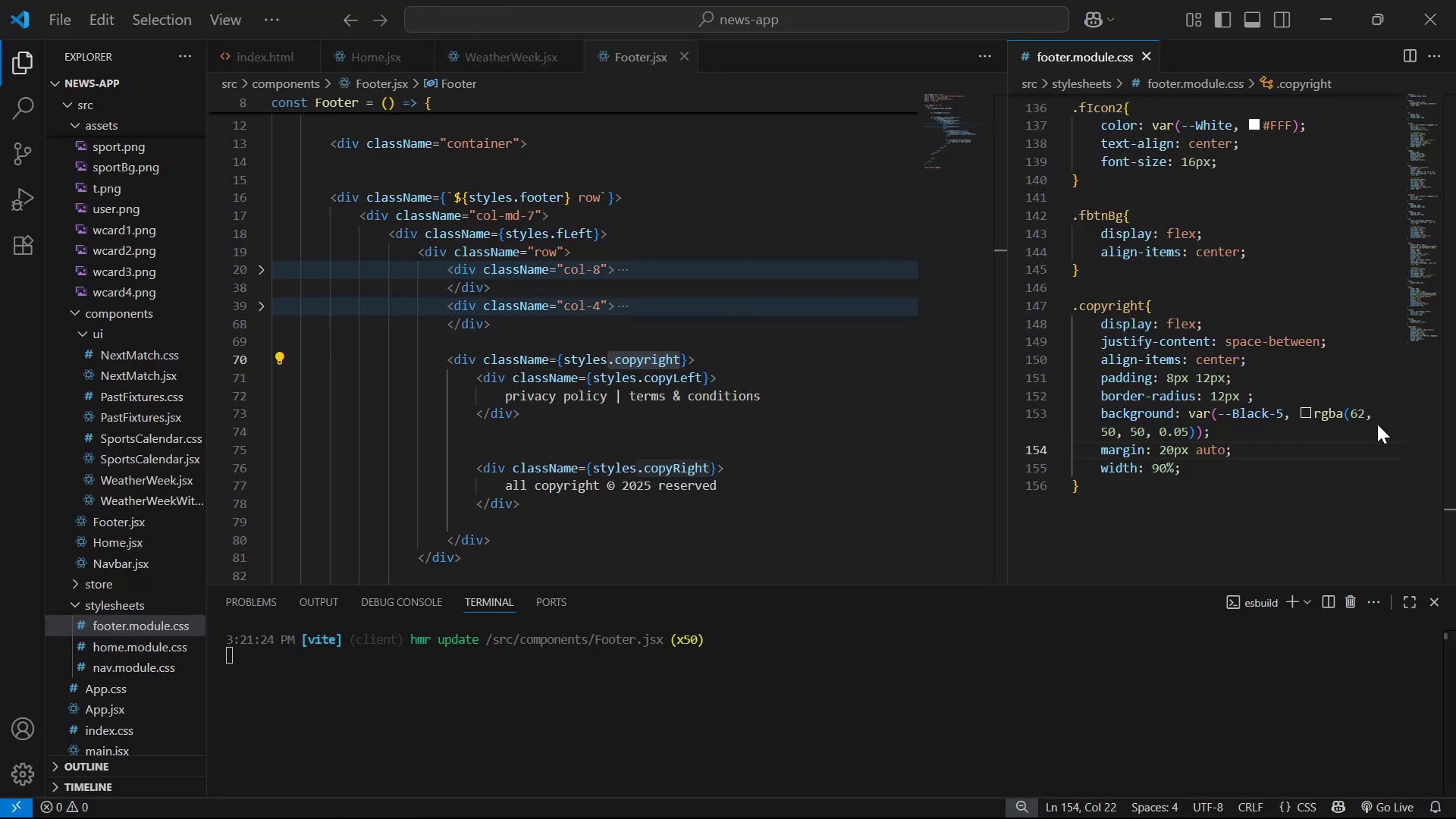 
left_click([1264, 461])
 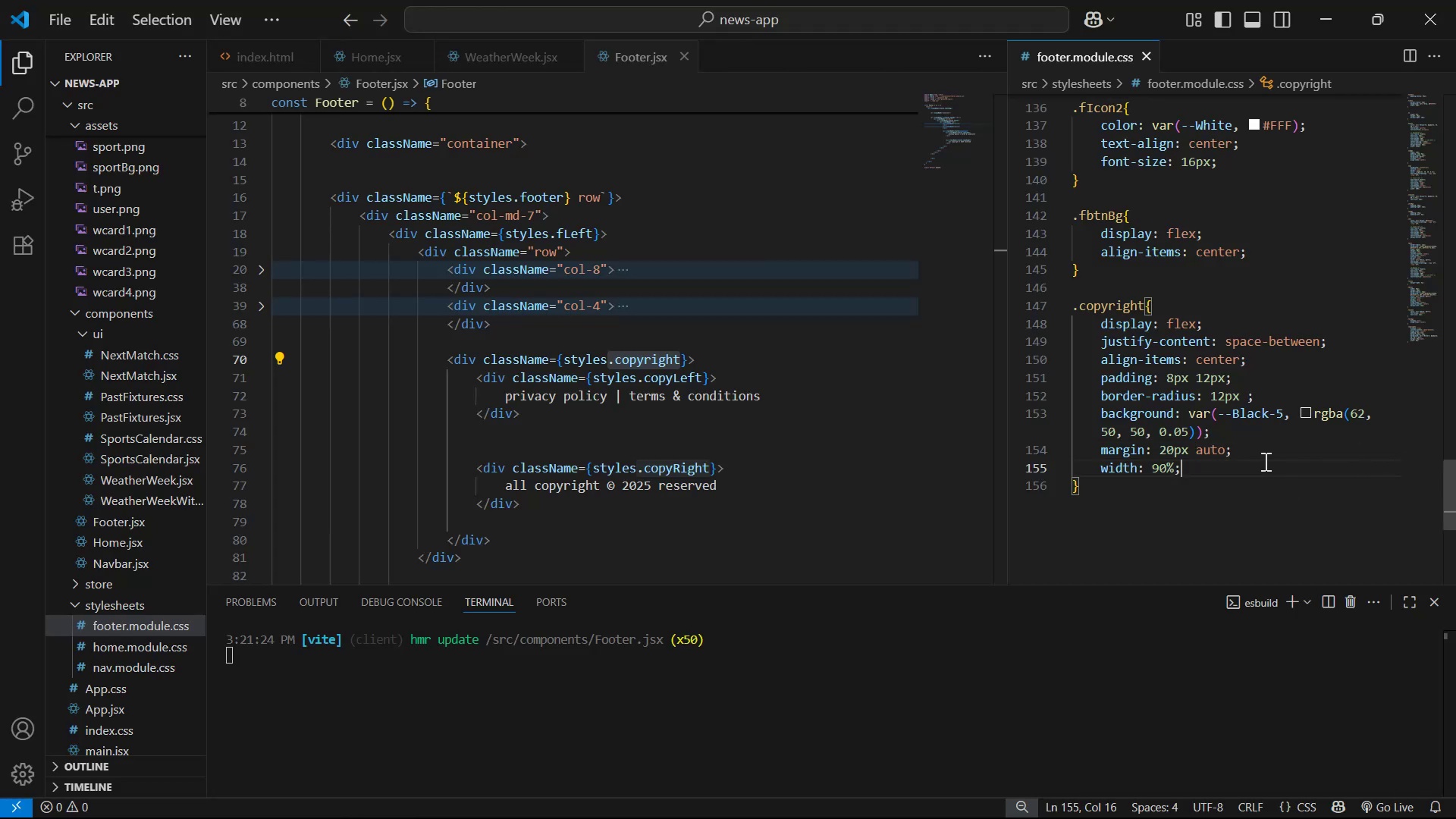 
key(Enter)
 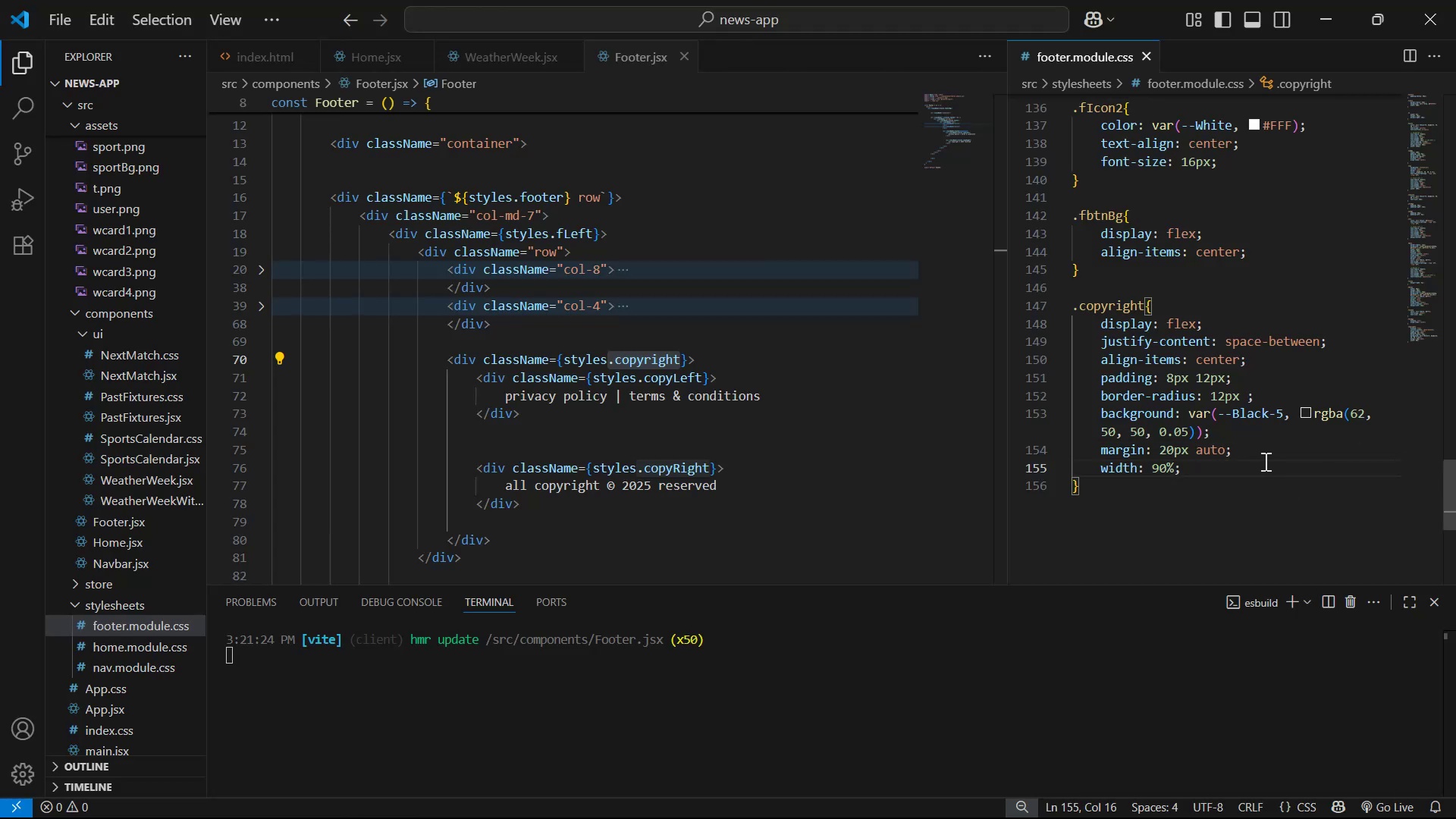 
key(Control+V)
 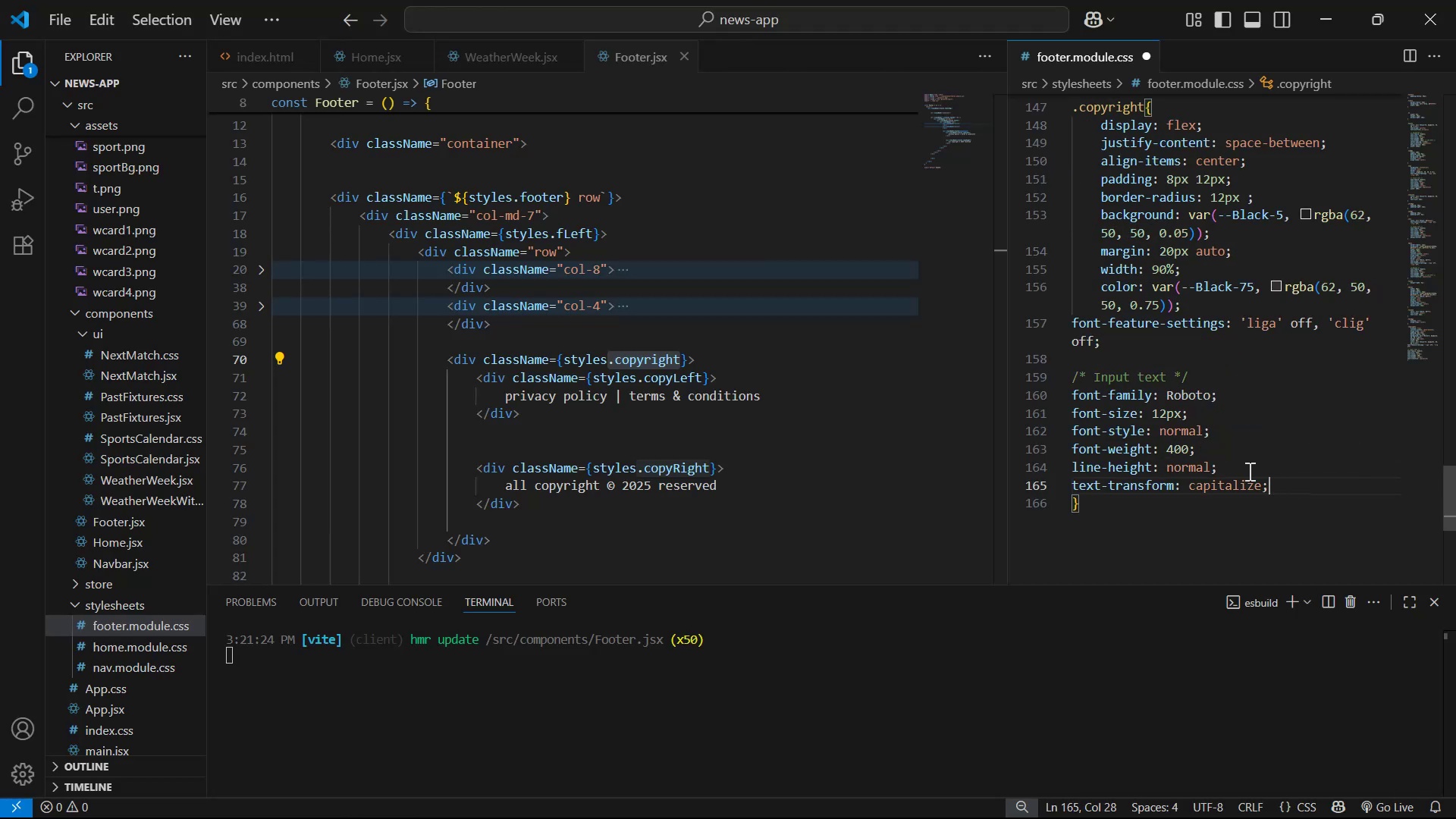 
key(Tab)
 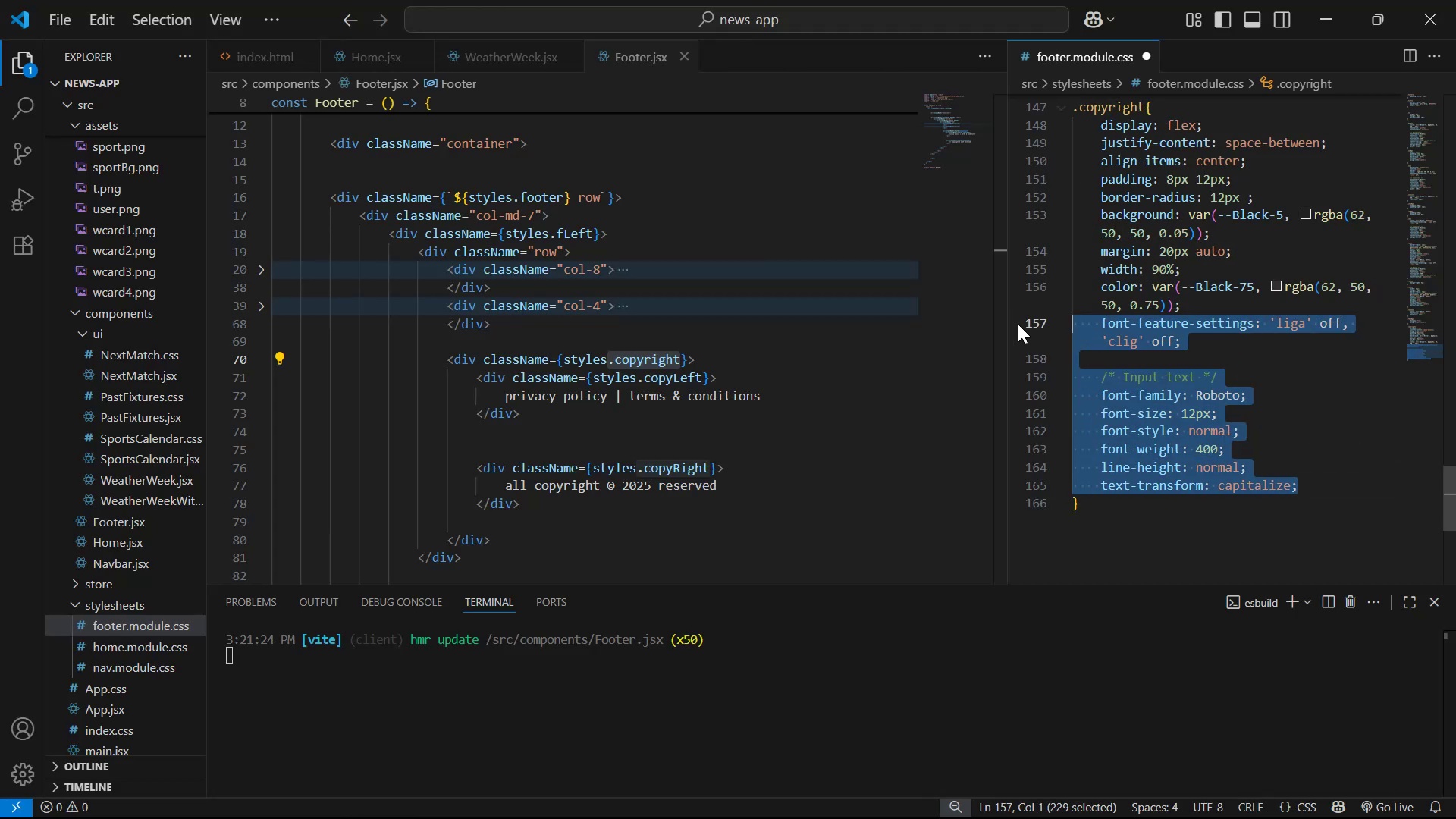 
key(Control+S)
 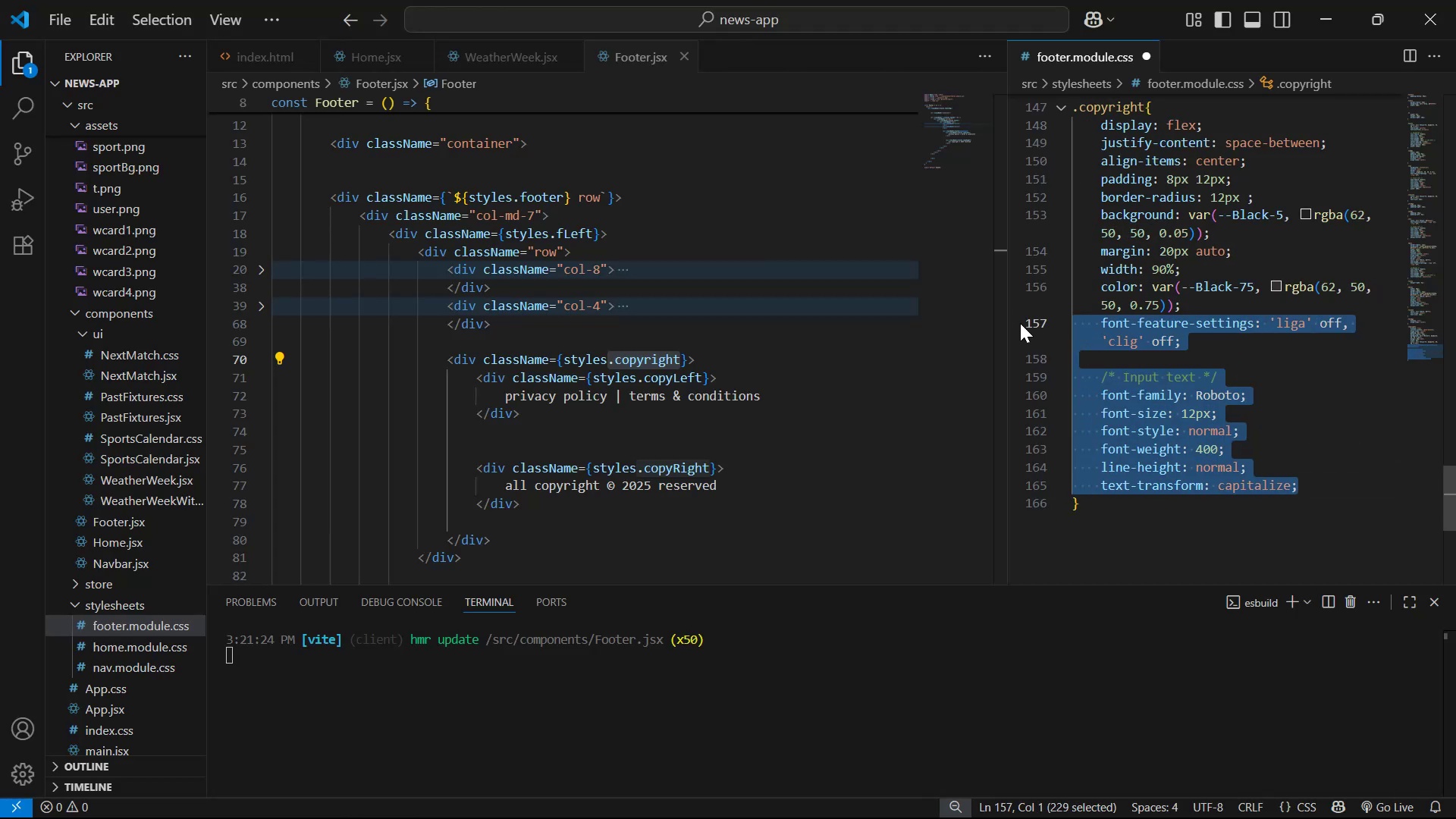 
key(Alt+Tab)
 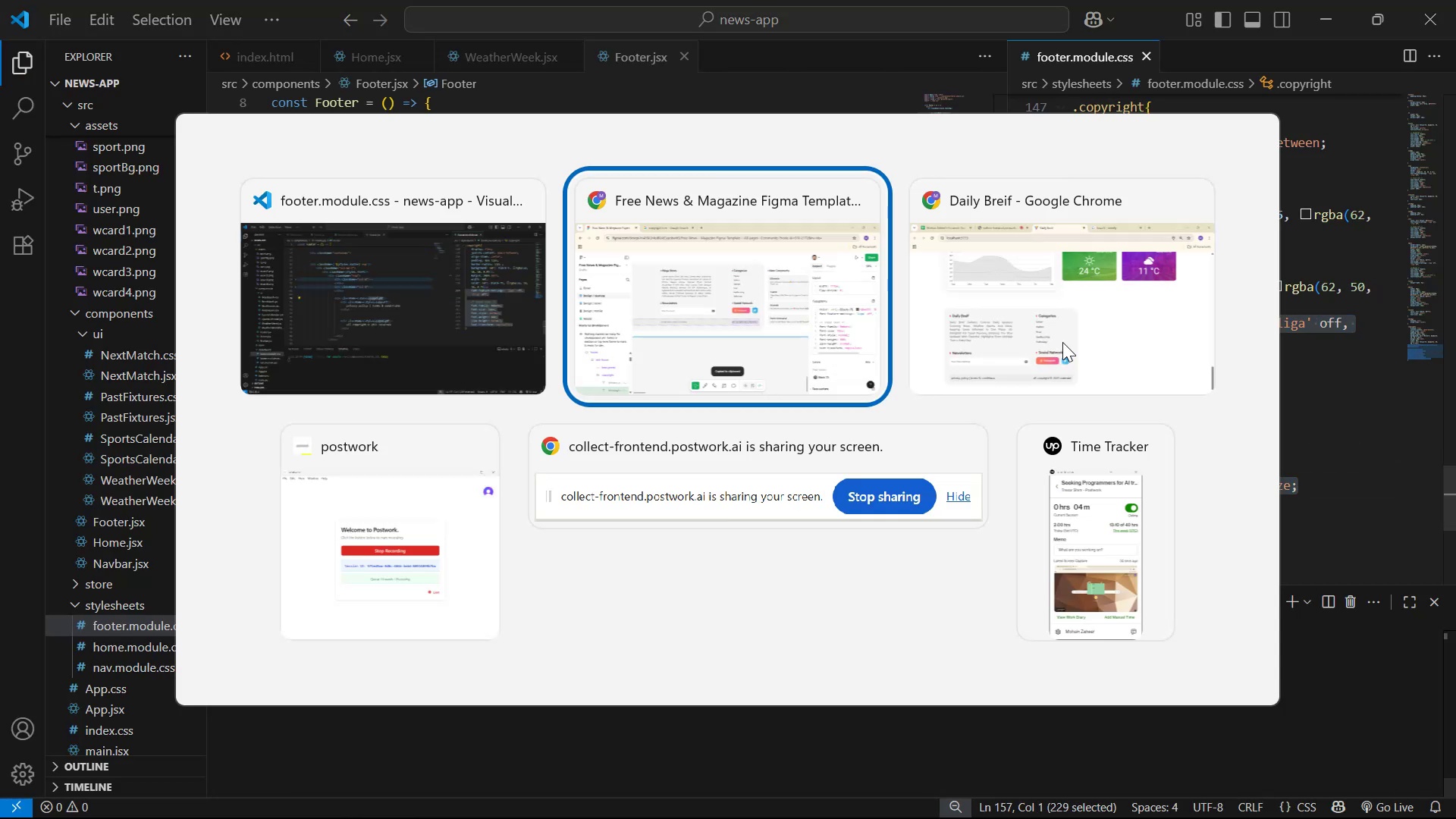 
key(Alt+Tab)
 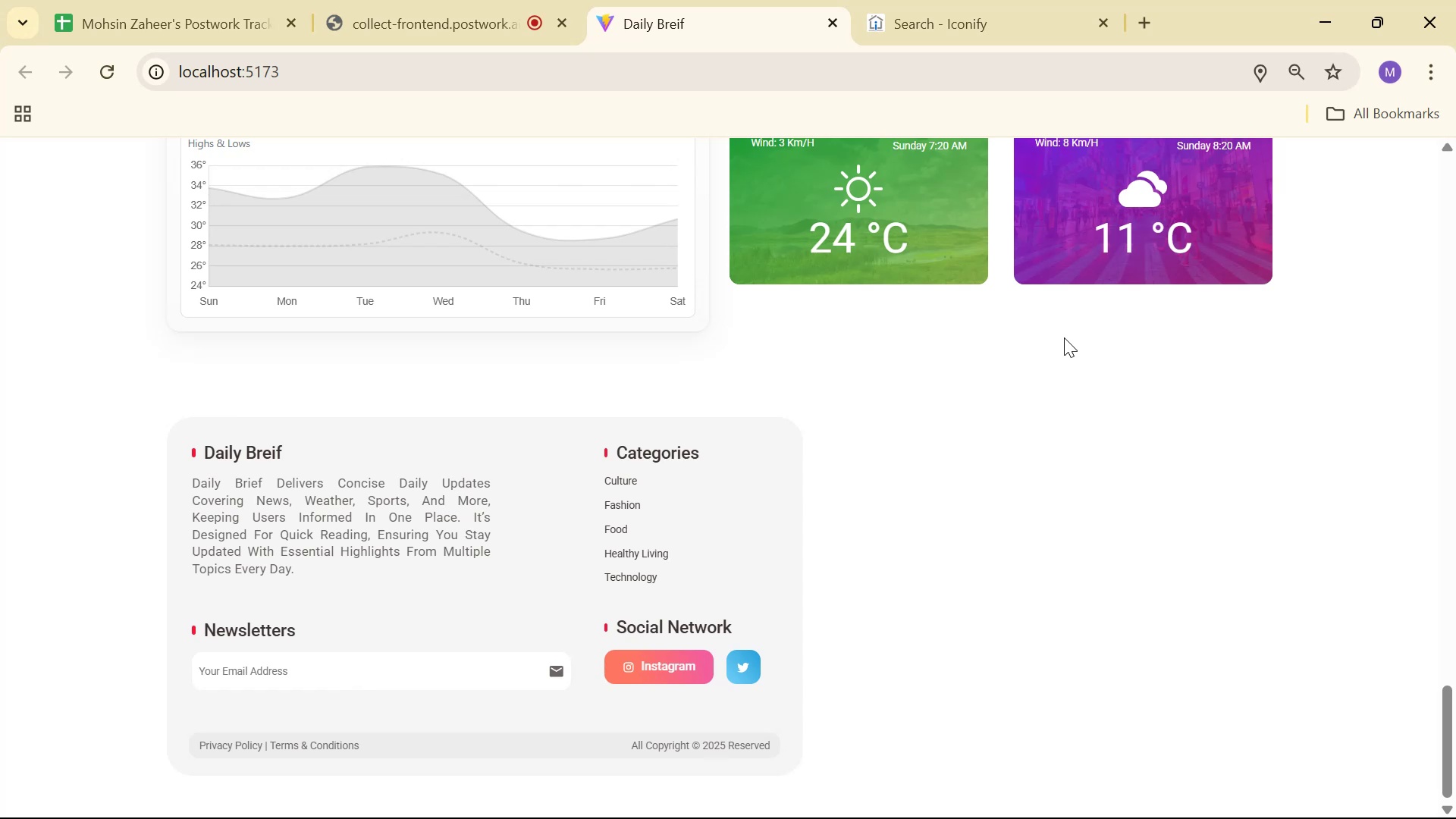 
key(Alt+Tab)
 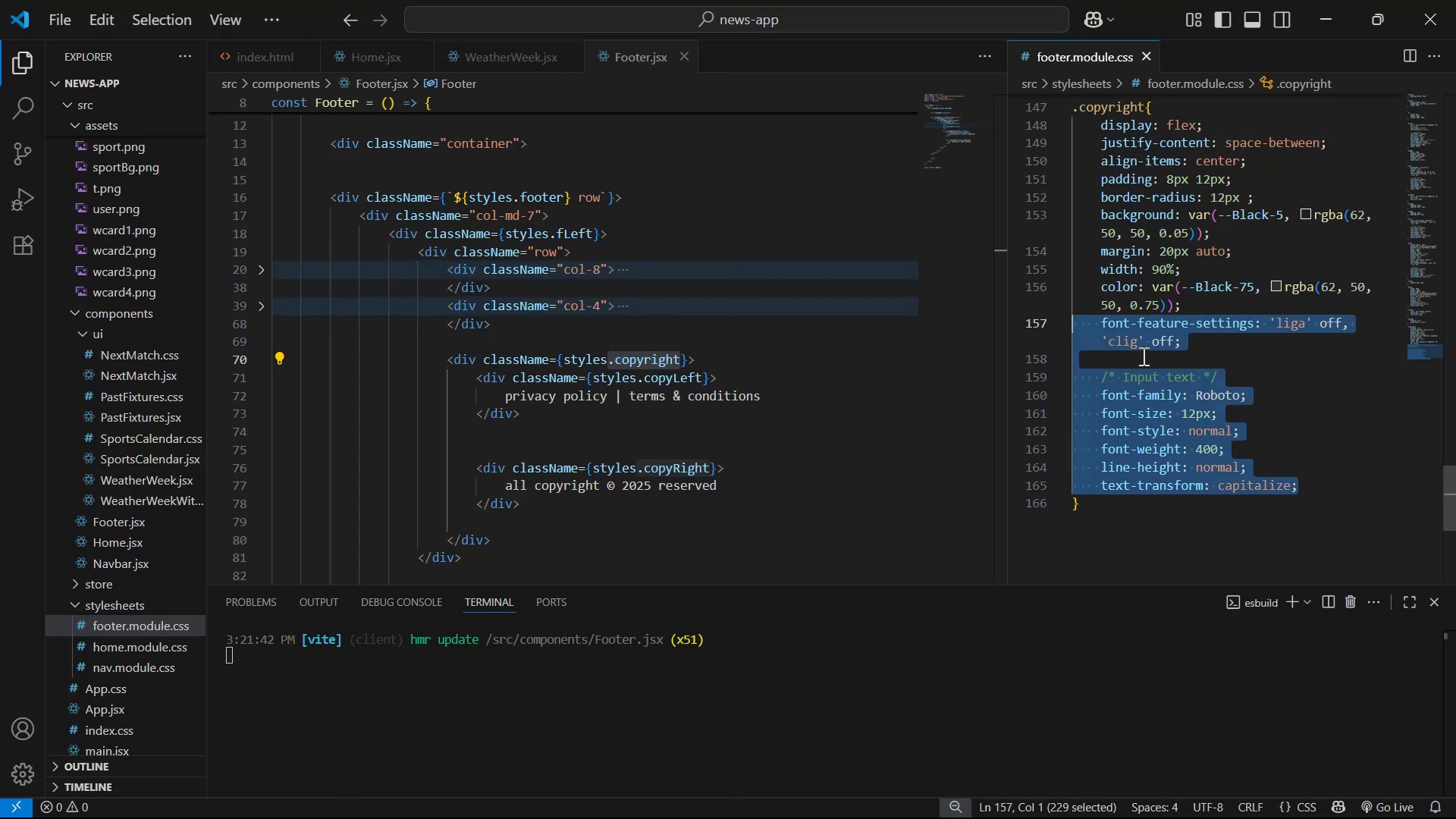 
key(Alt+Tab)
 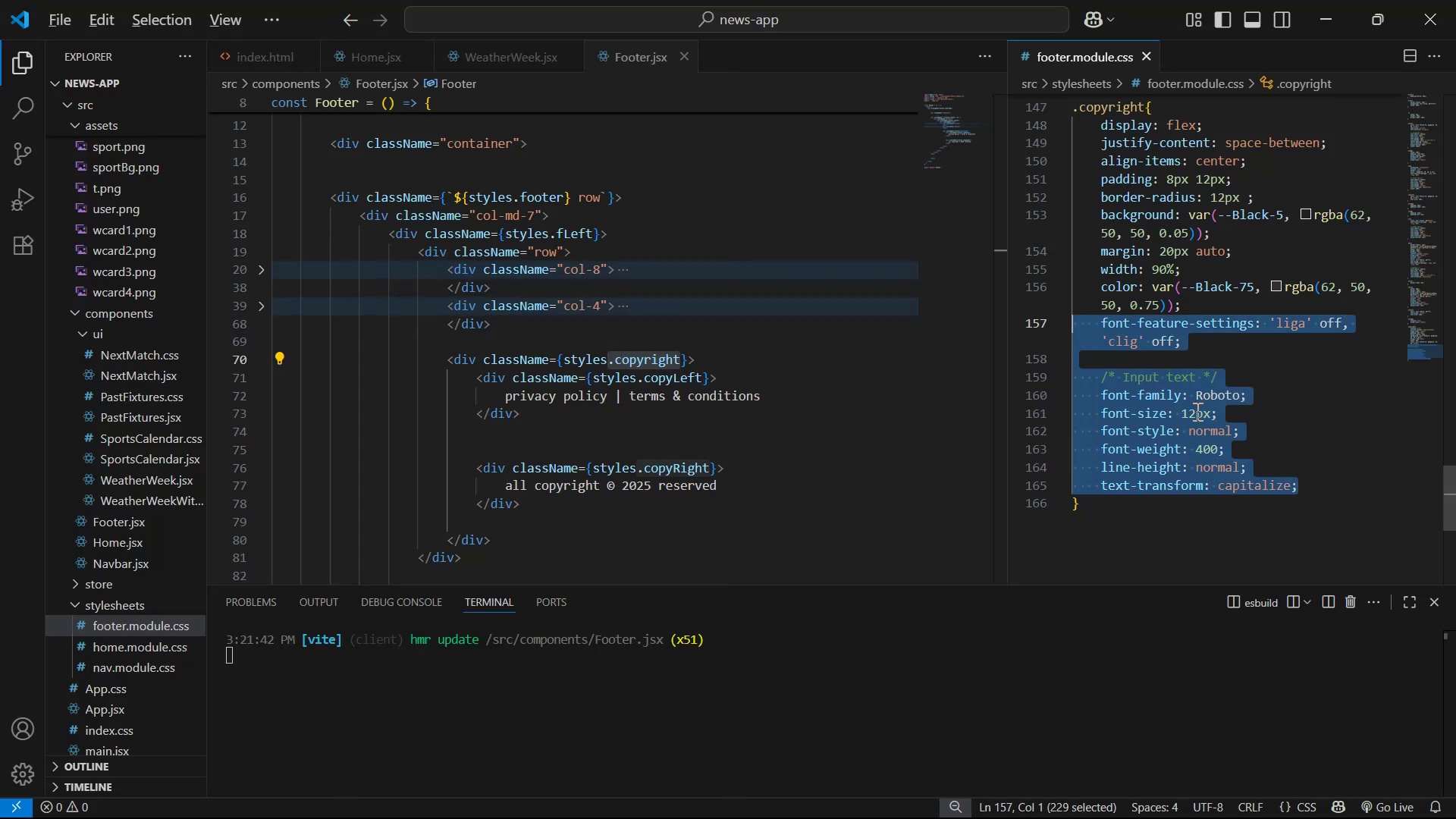 
key(Alt+Tab)
 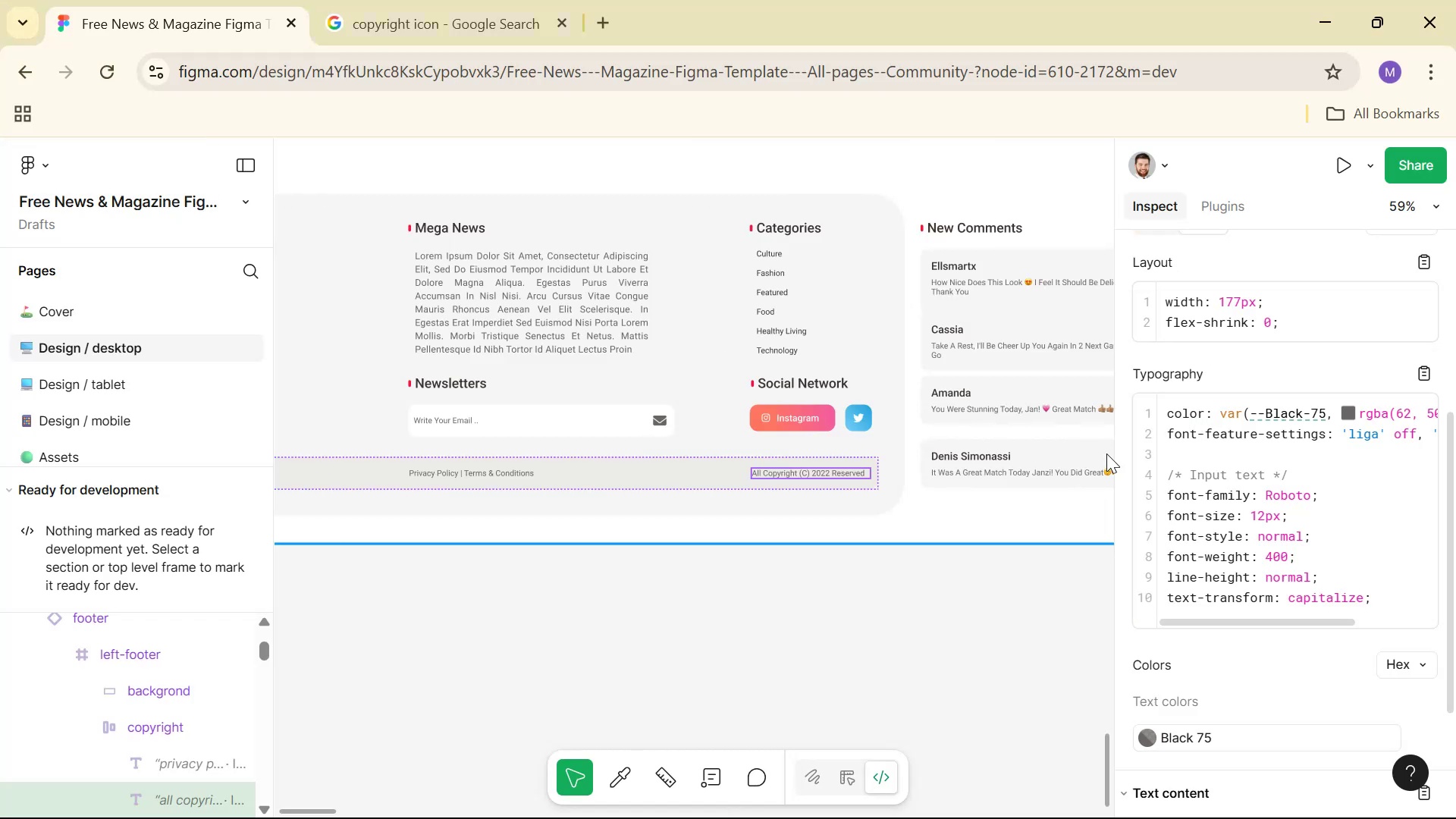 
left_click([813, 590])
 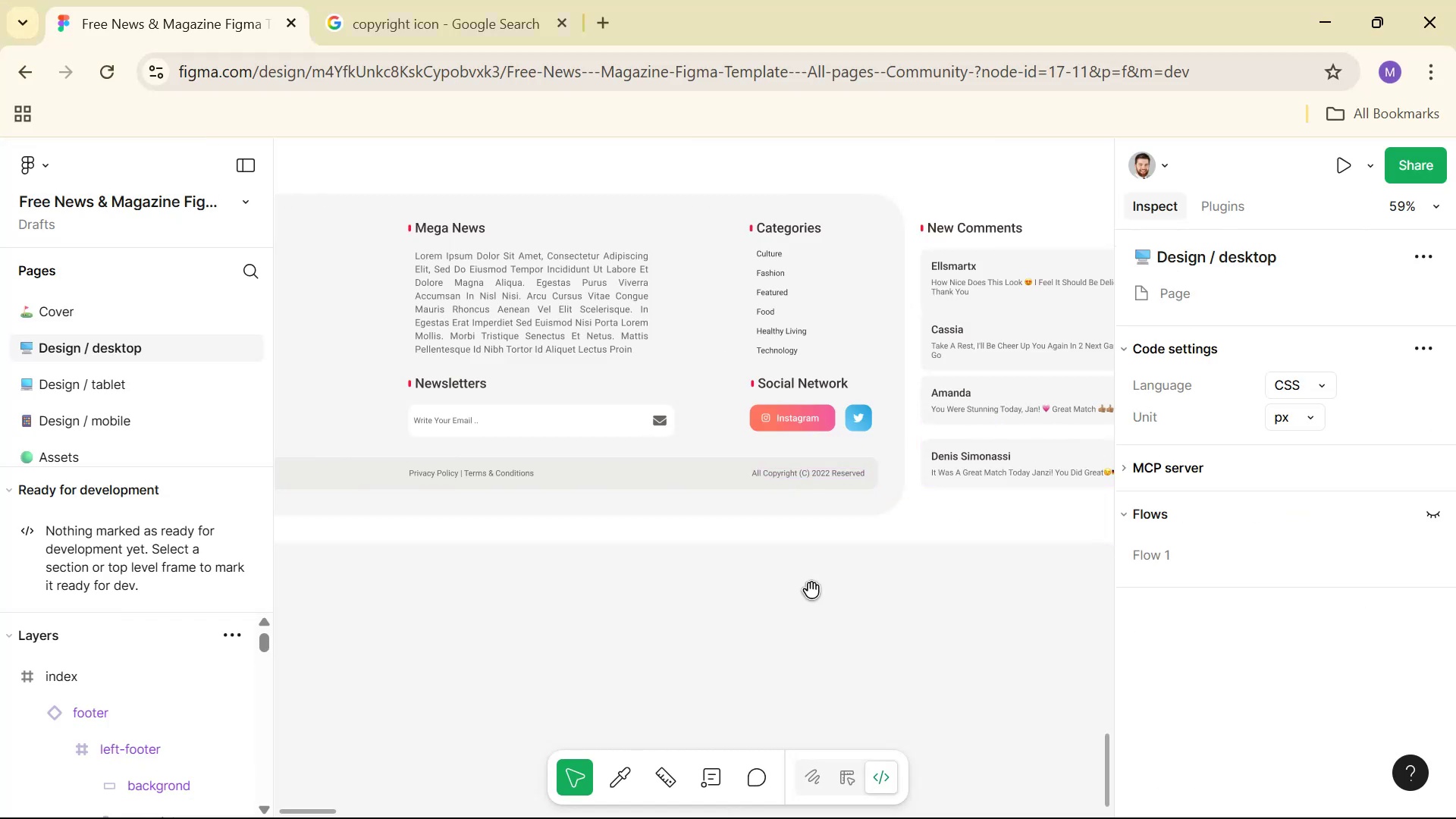 
key(Alt+AltLeft)
 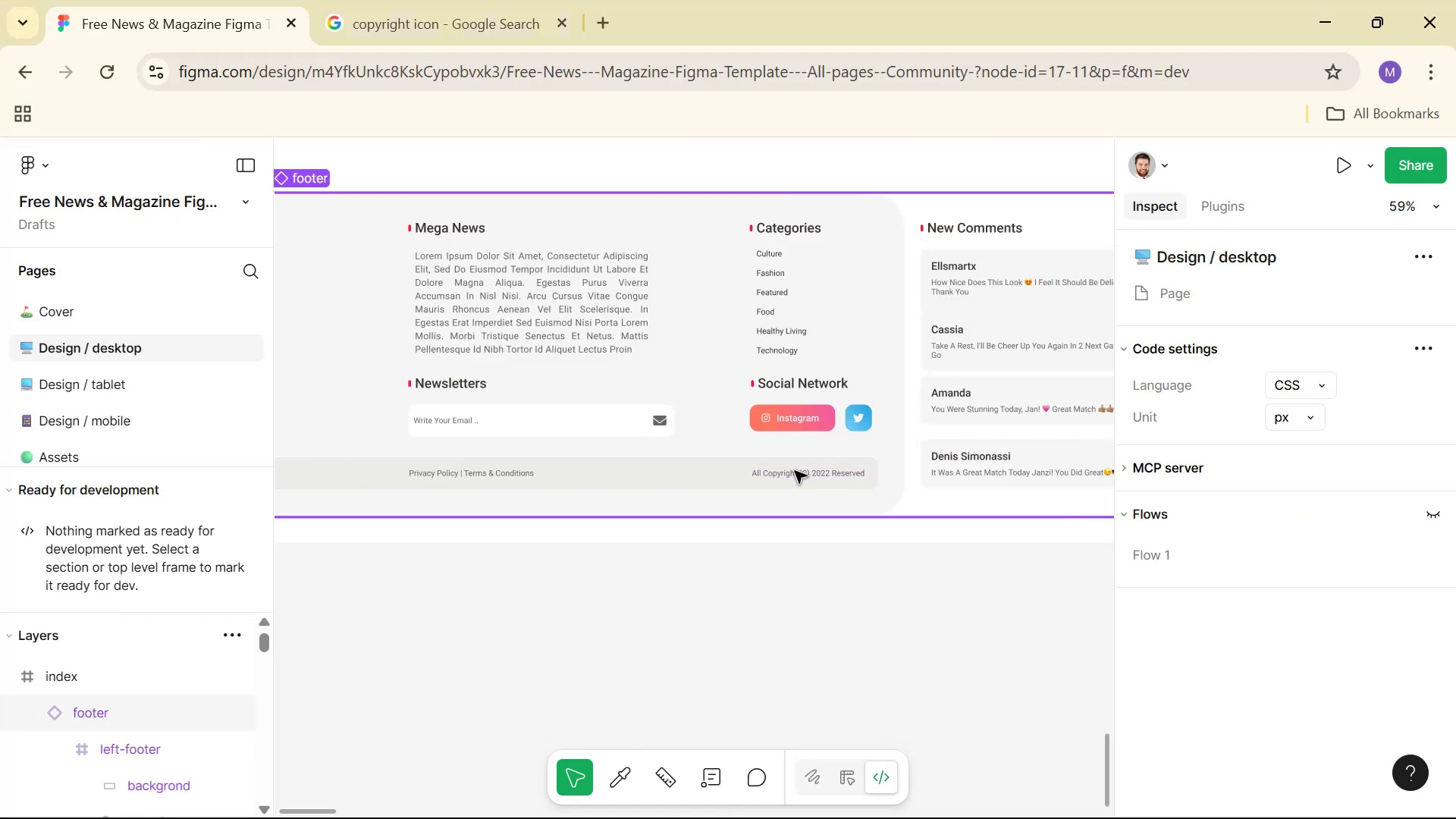 
key(Alt+AltLeft)
 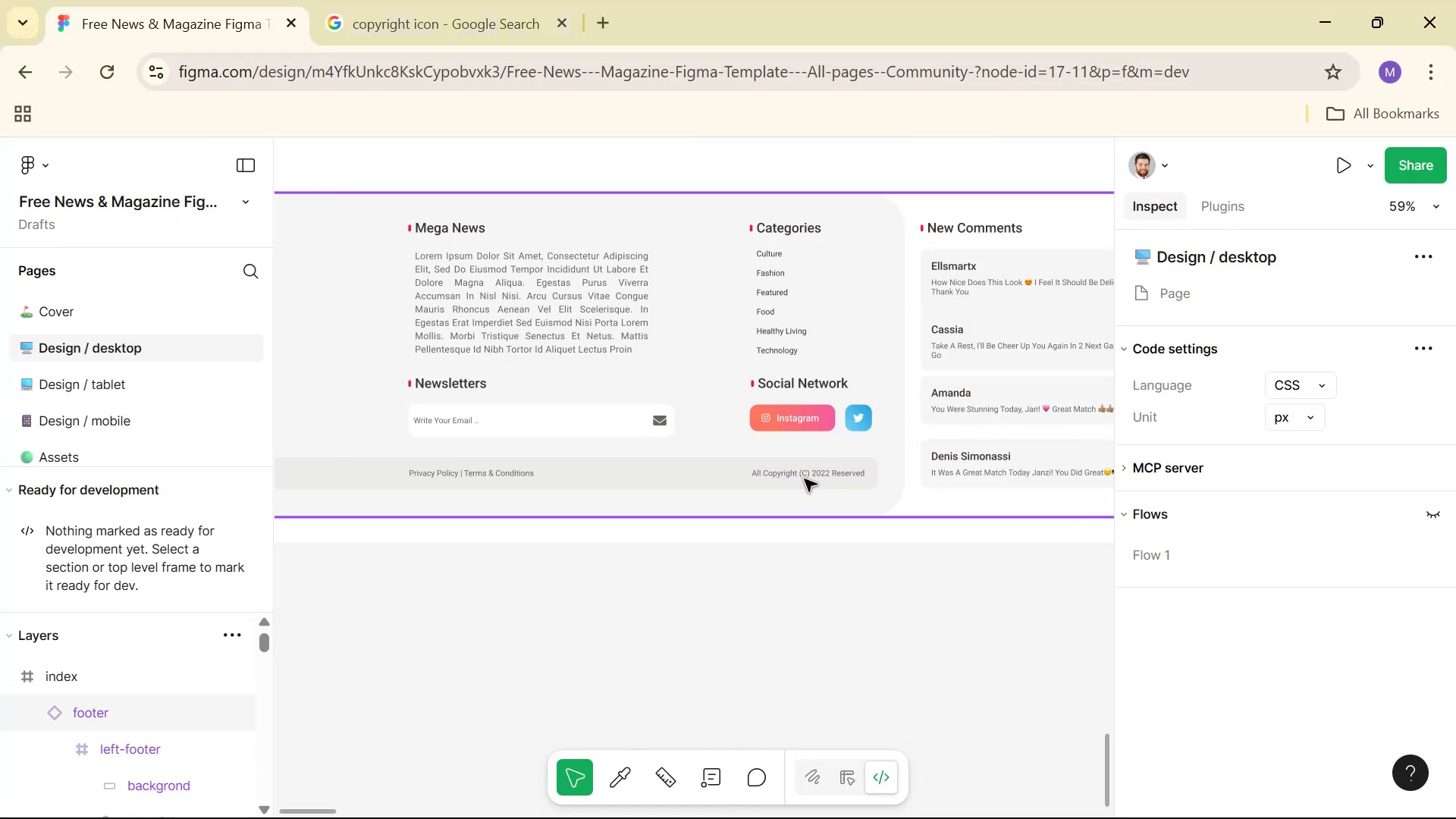 
hold_key(key=ControlLeft, duration=1.5)
left_click([810, 477])
 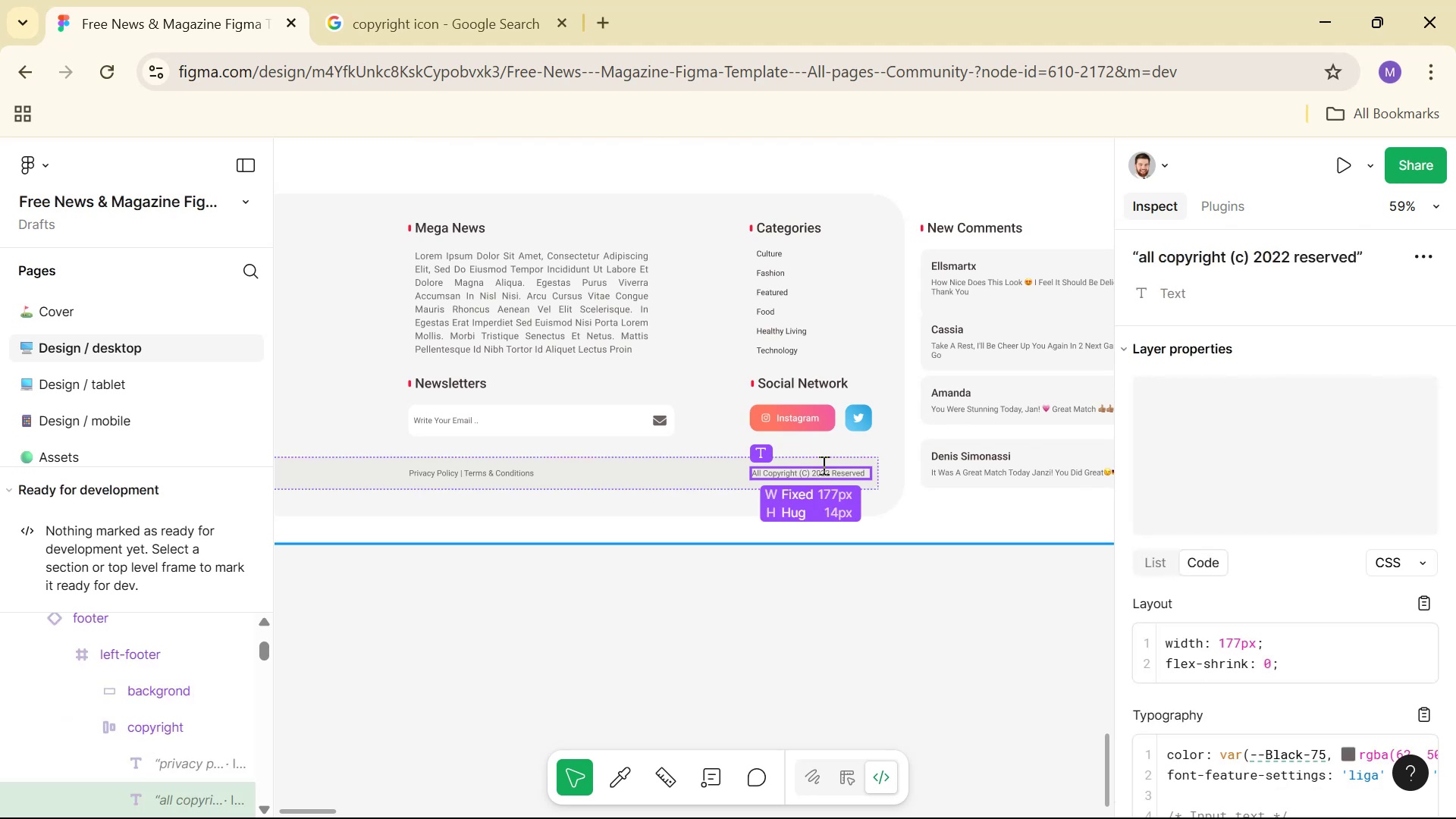 
hold_key(key=ControlLeft, duration=1.51)
 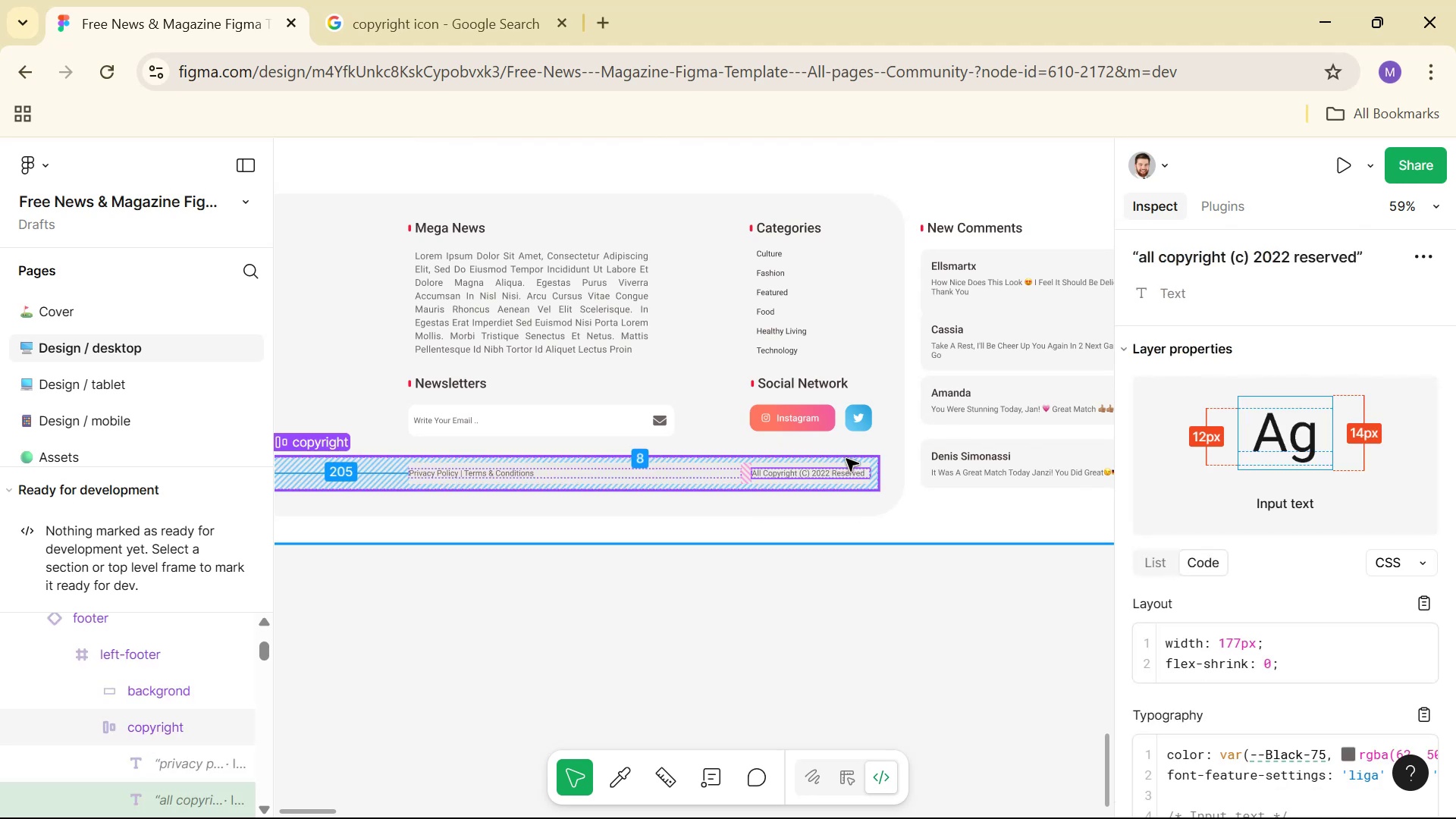 
hold_key(key=ControlLeft, duration=1.52)
 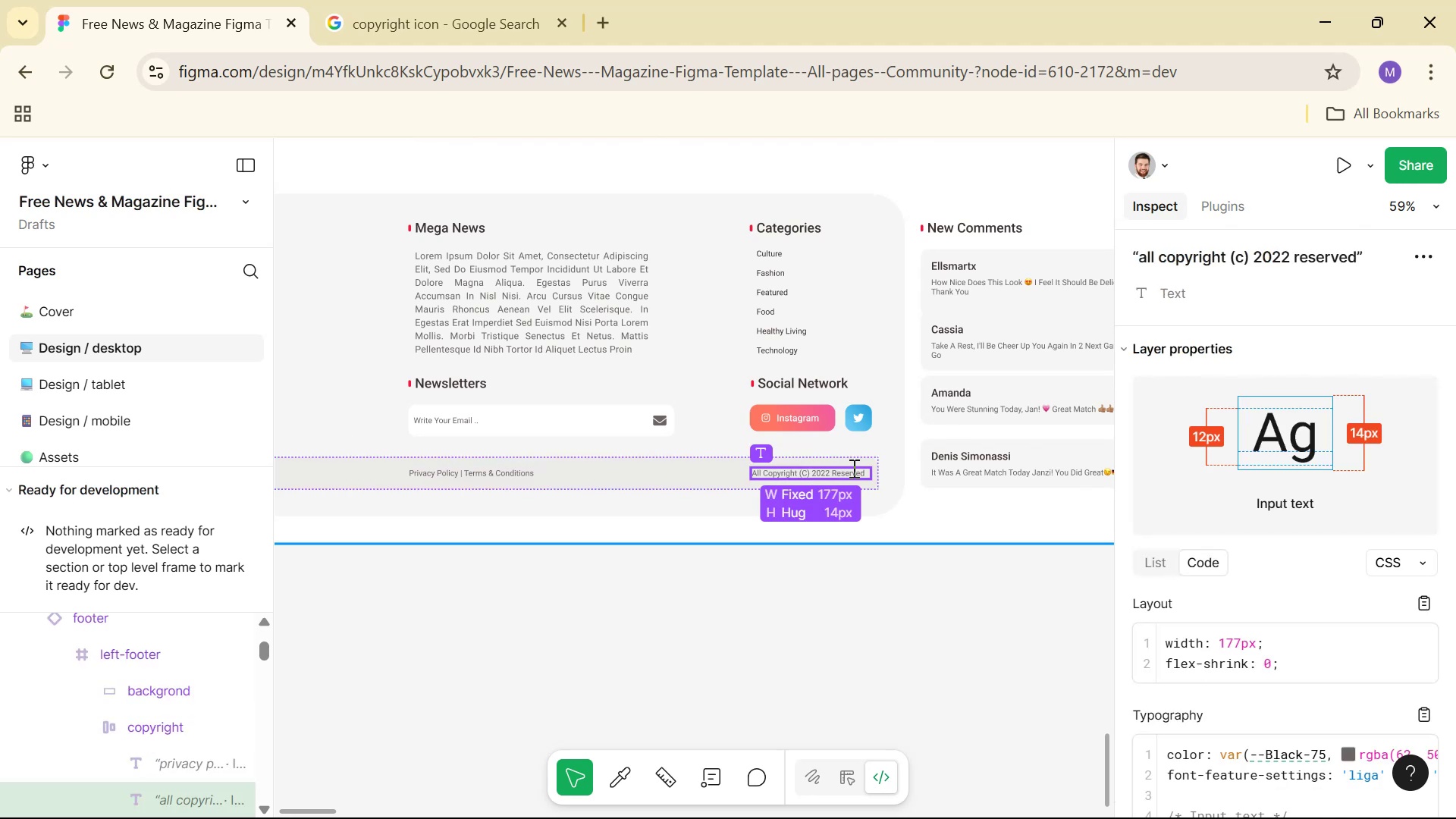 
hold_key(key=ControlLeft, duration=0.86)
 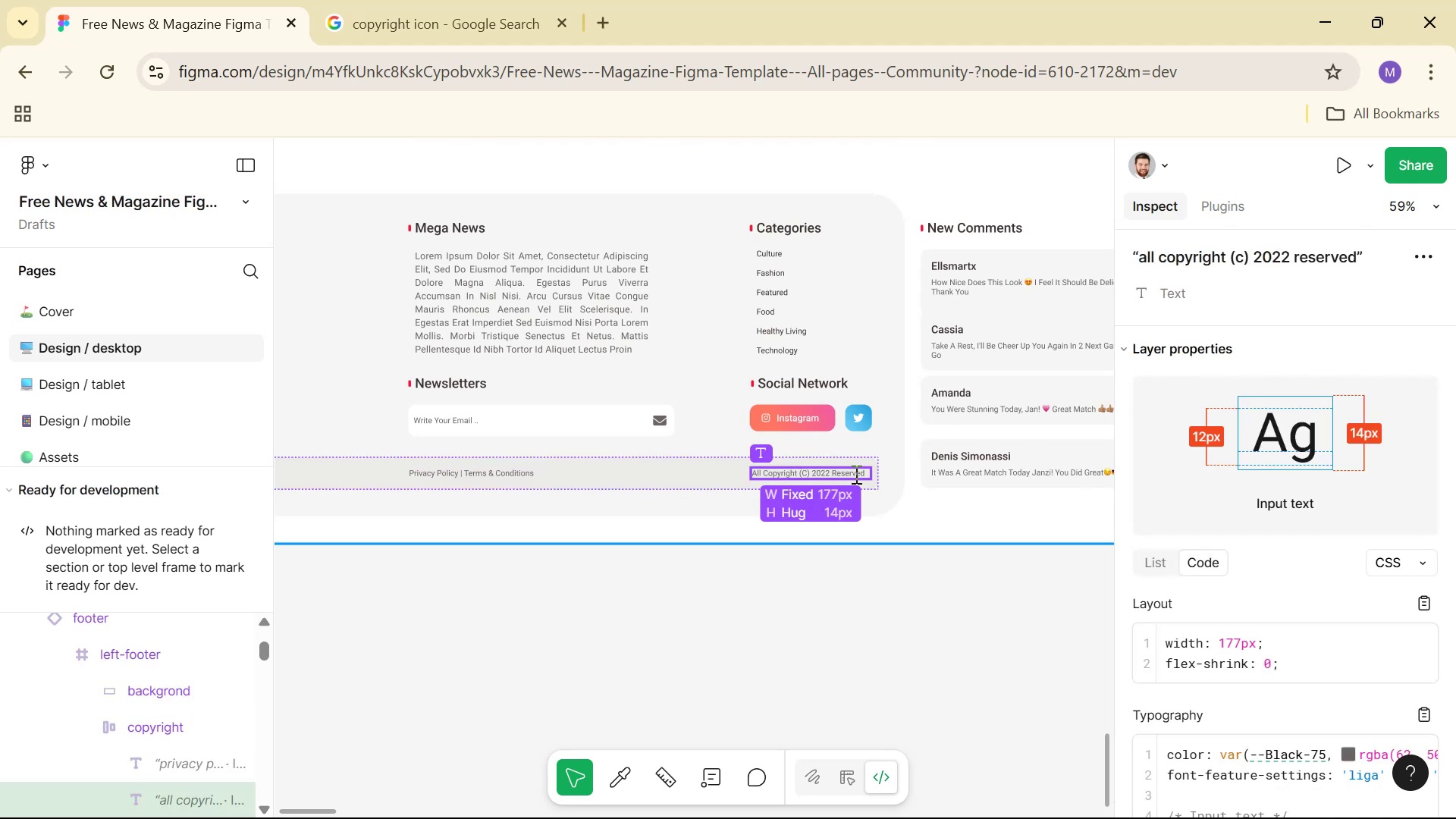 
key(Alt+Tab)
 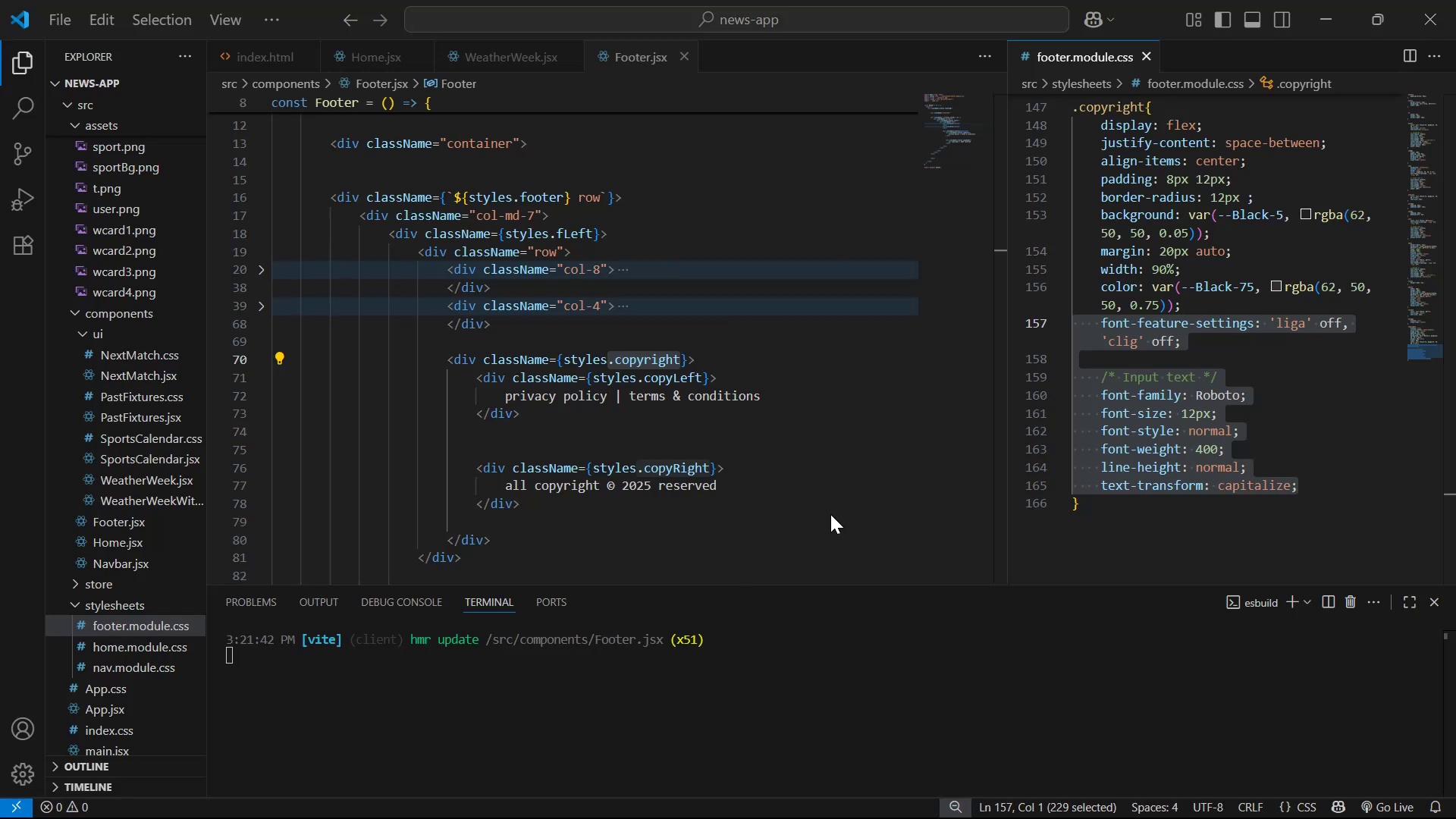 
key(Alt+AltLeft)
 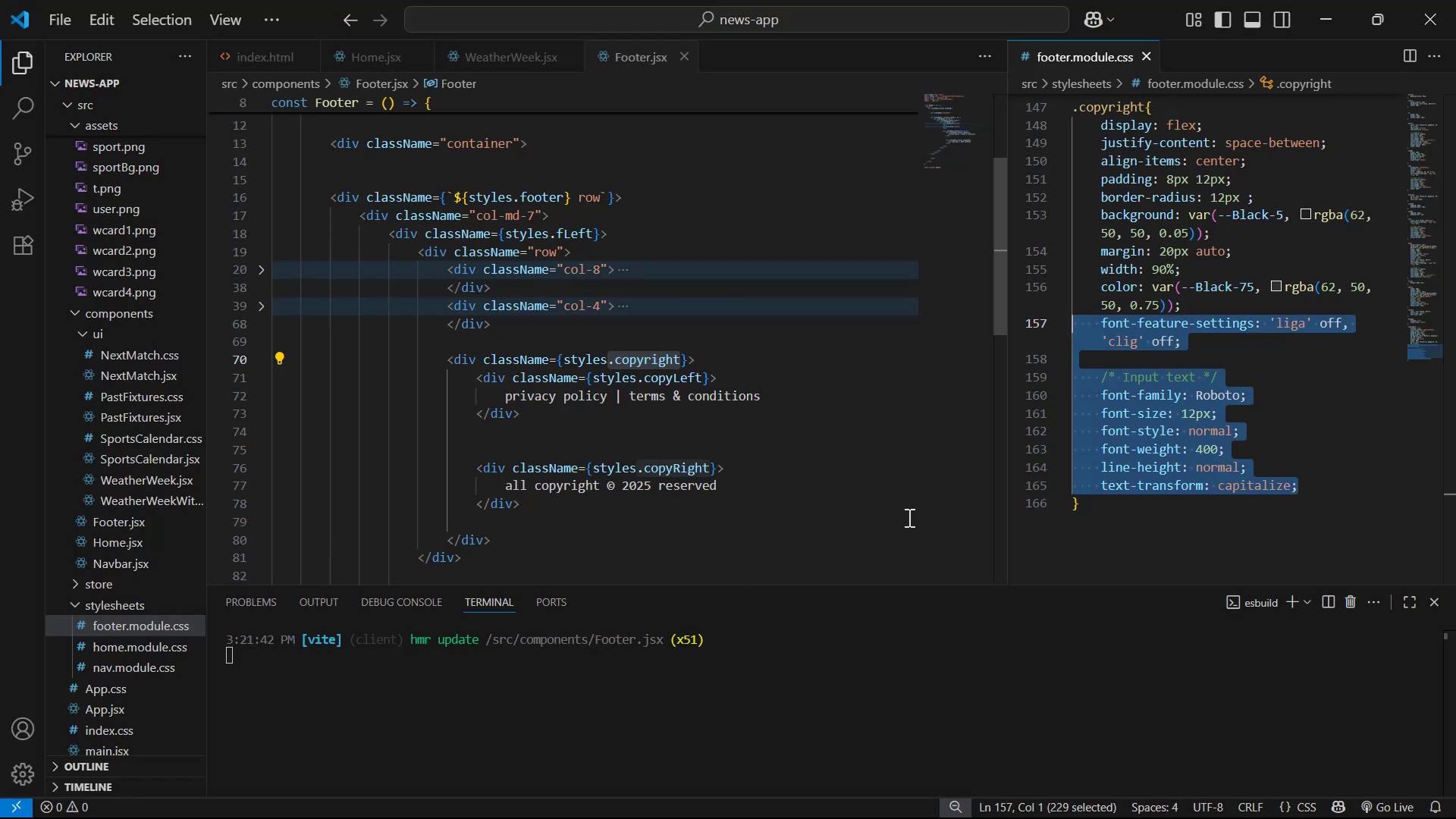 
key(Alt+Tab)
 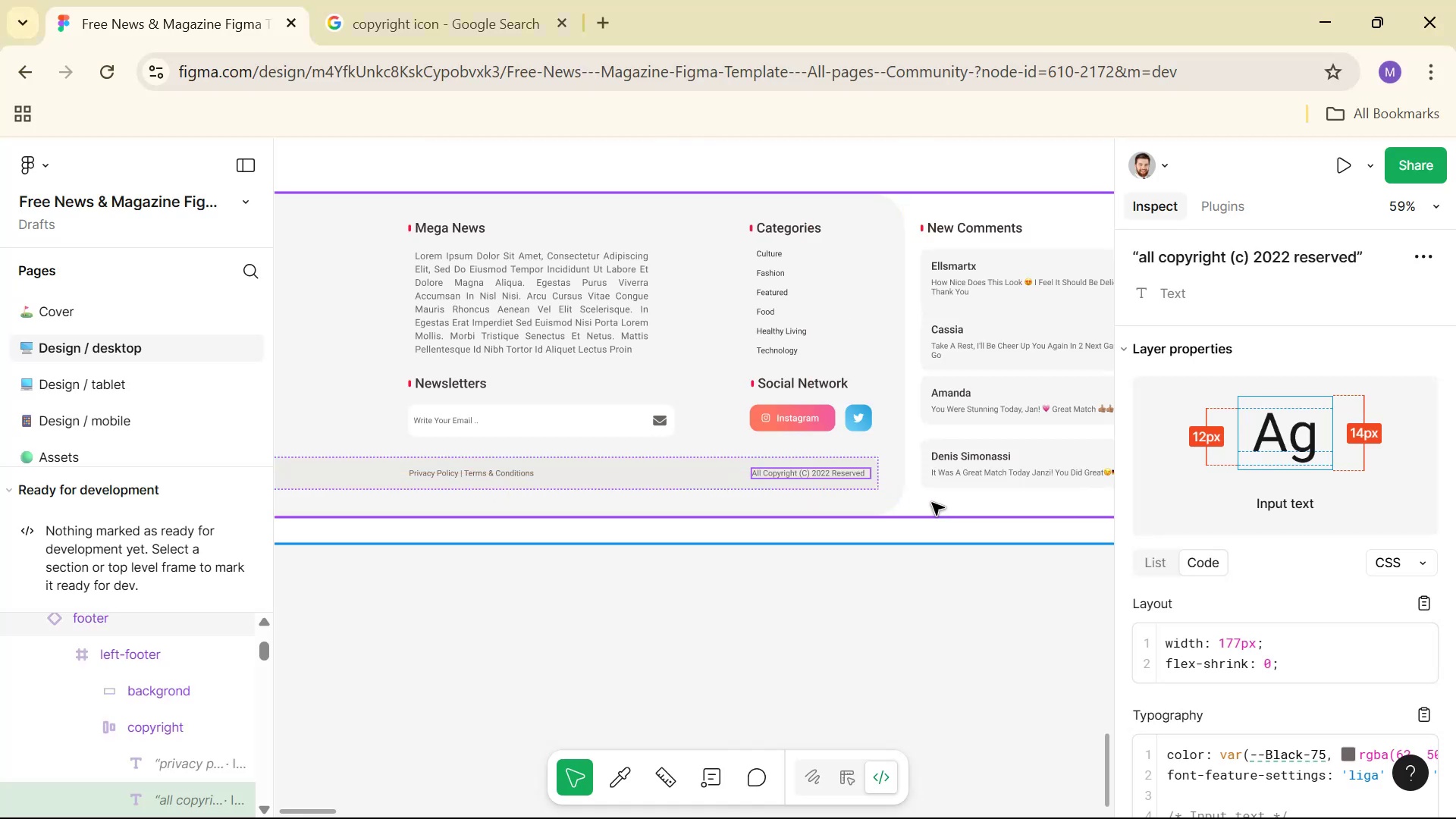 
key(Alt+Tab)
 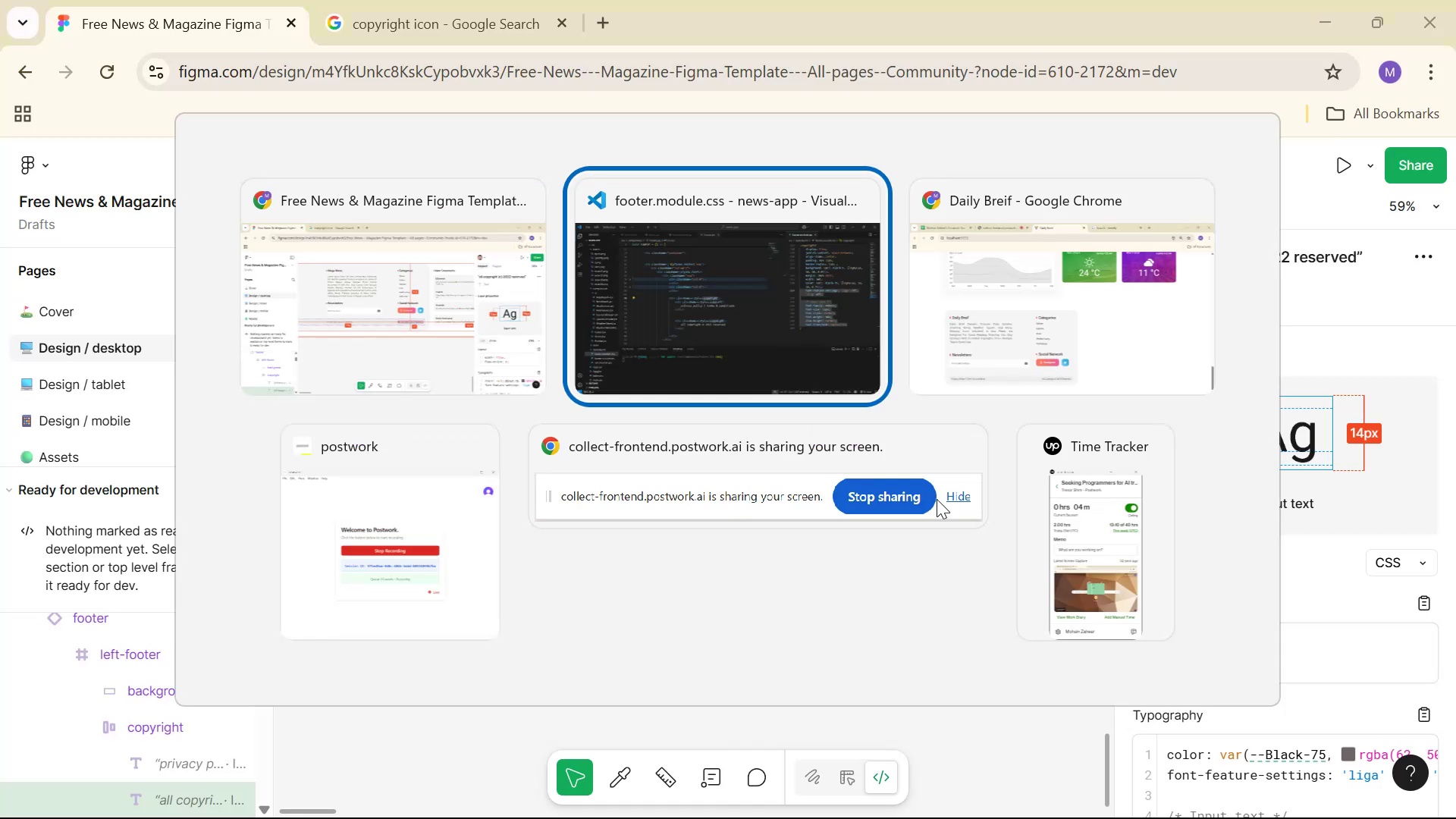 
key(Alt+AltLeft)
 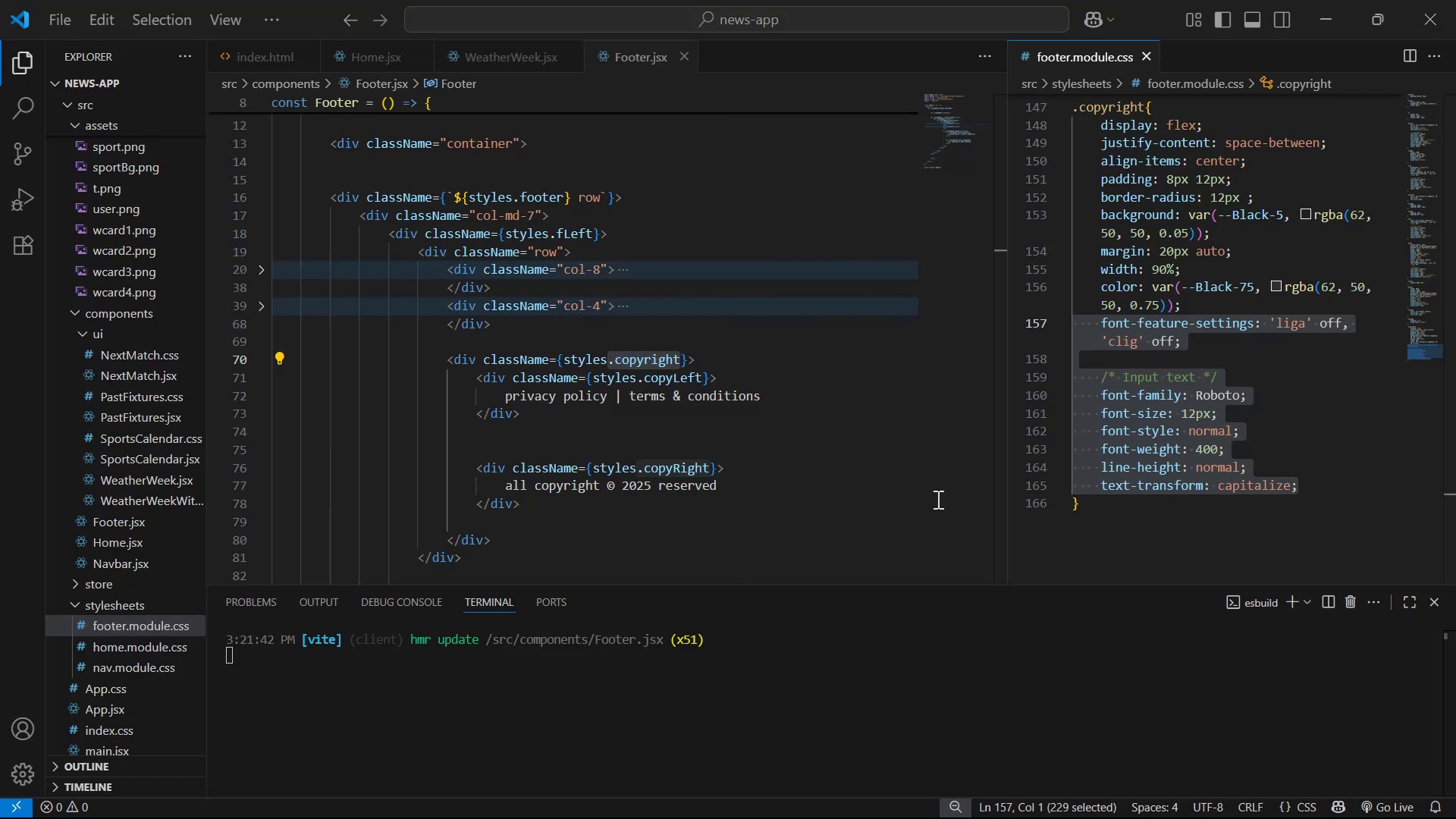 
key(Alt+Tab)
 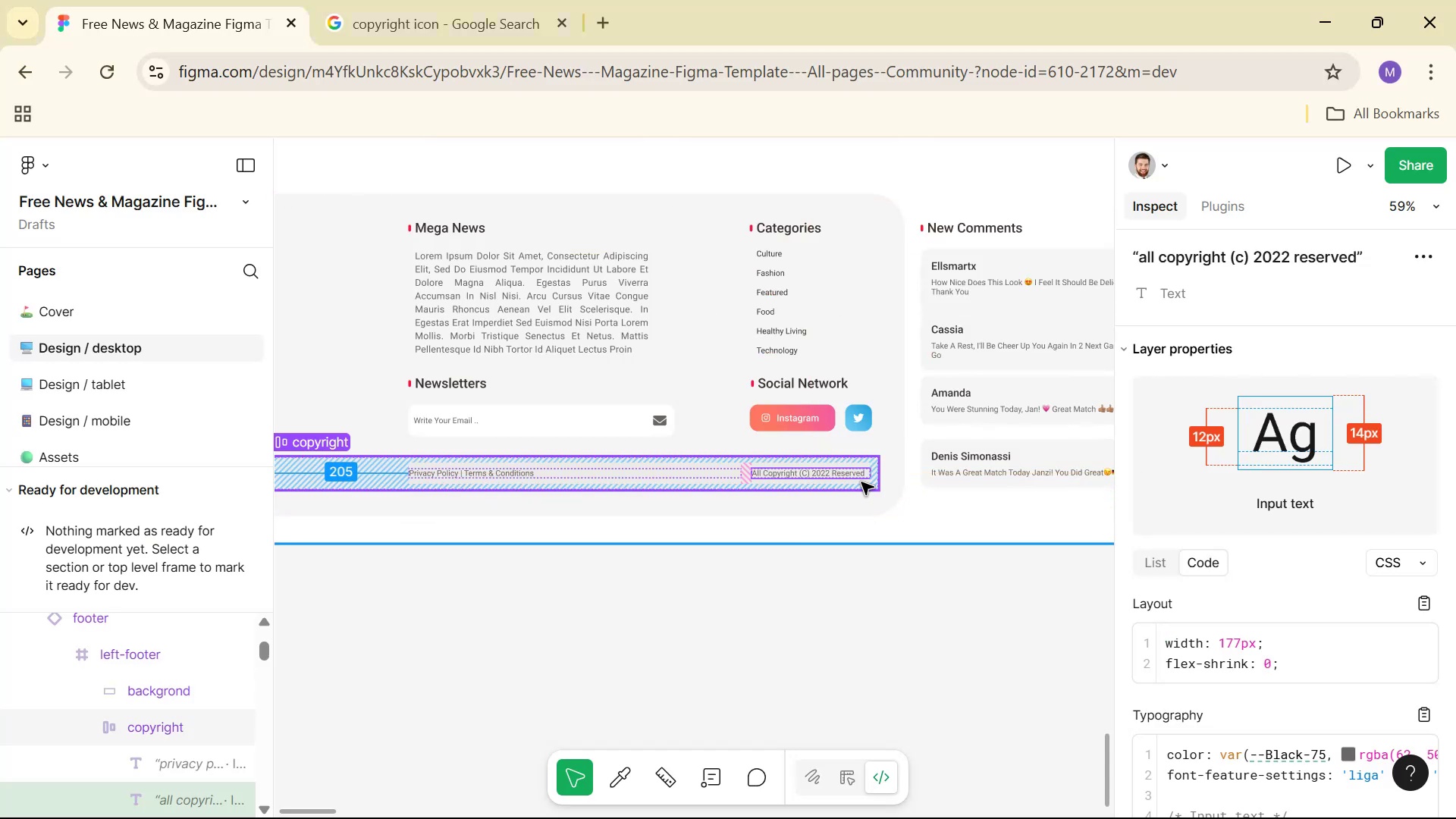 
left_click([866, 482])
 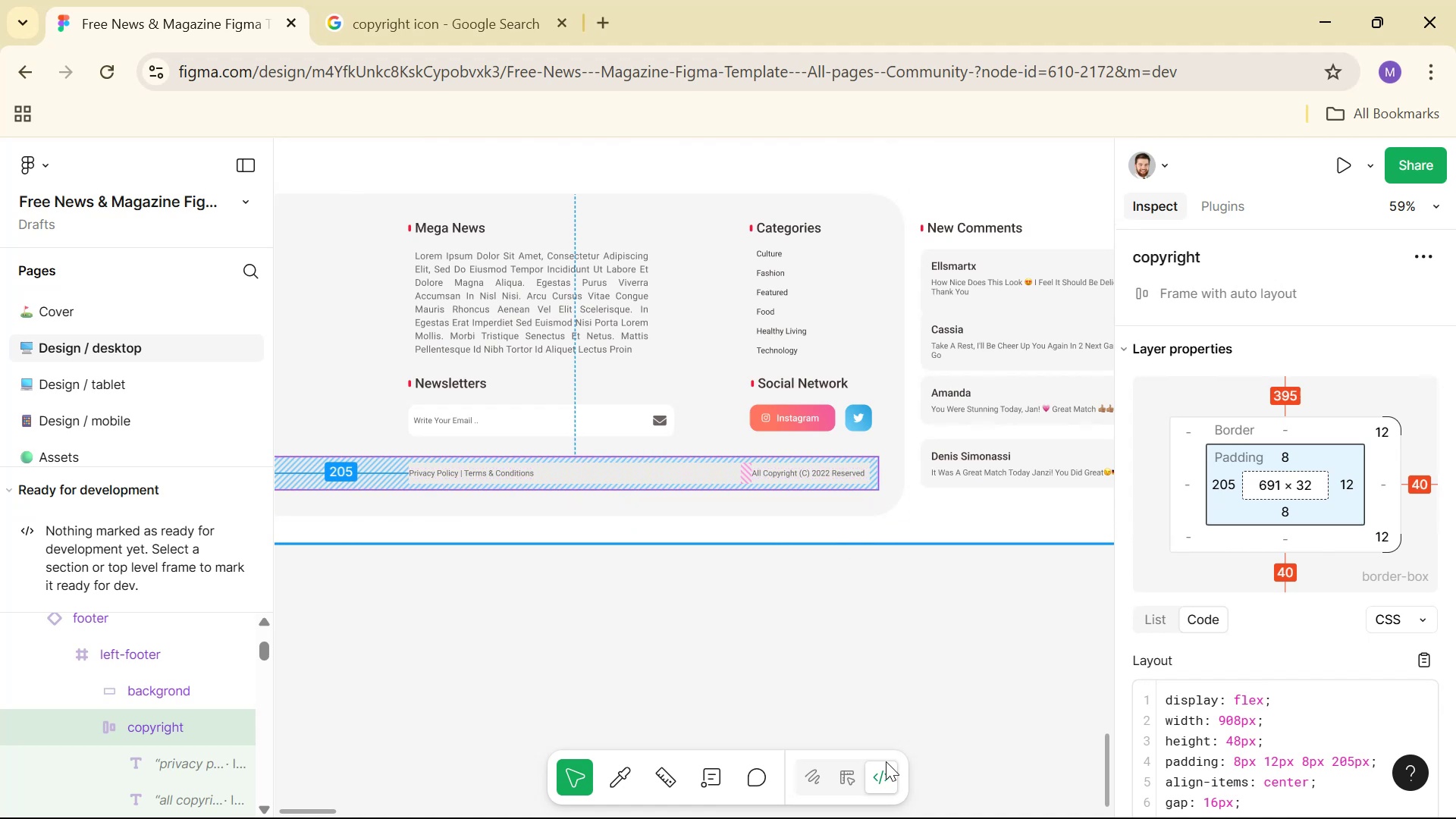 
left_click([859, 774])
 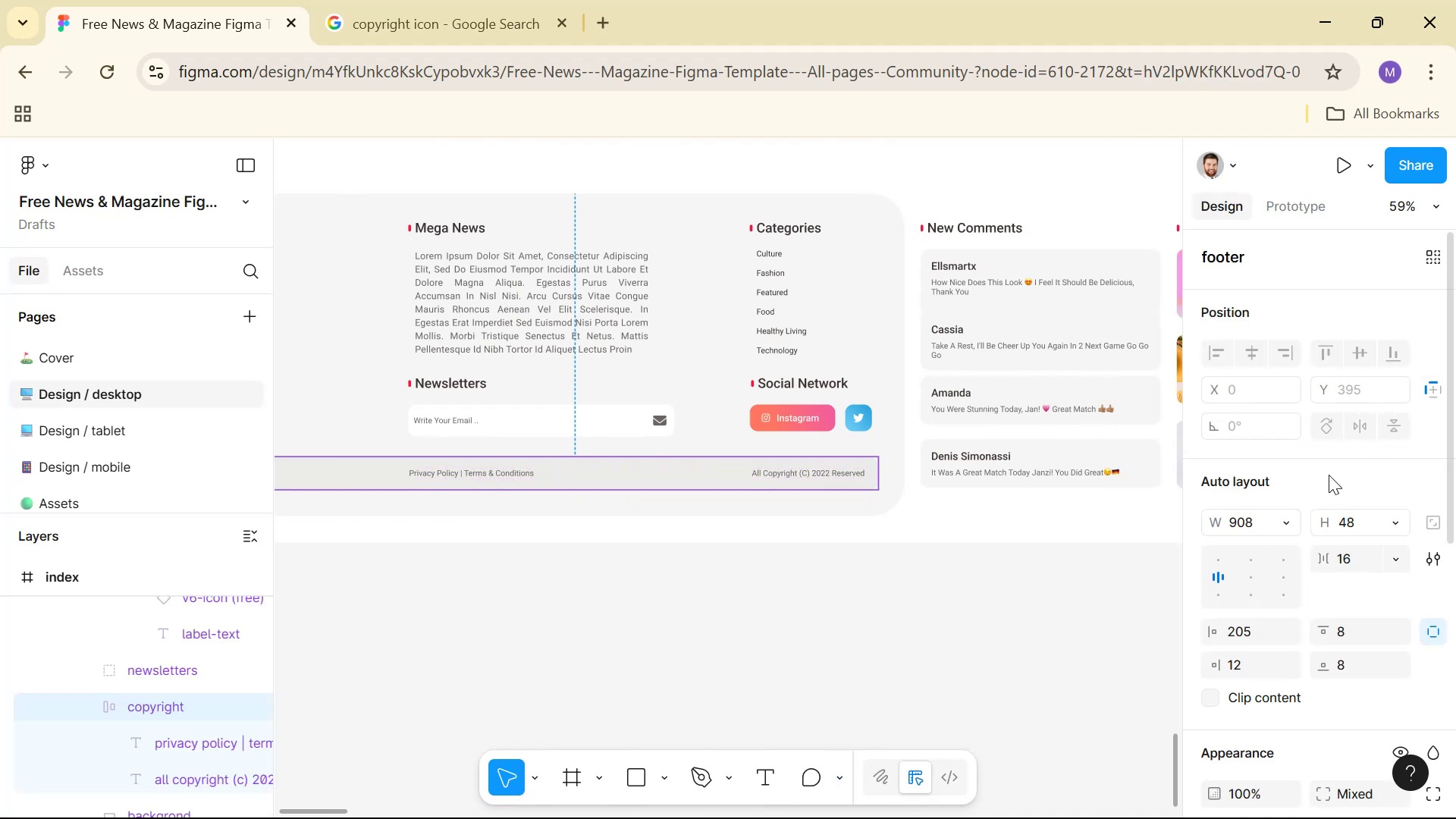 
key(Alt+Tab)
 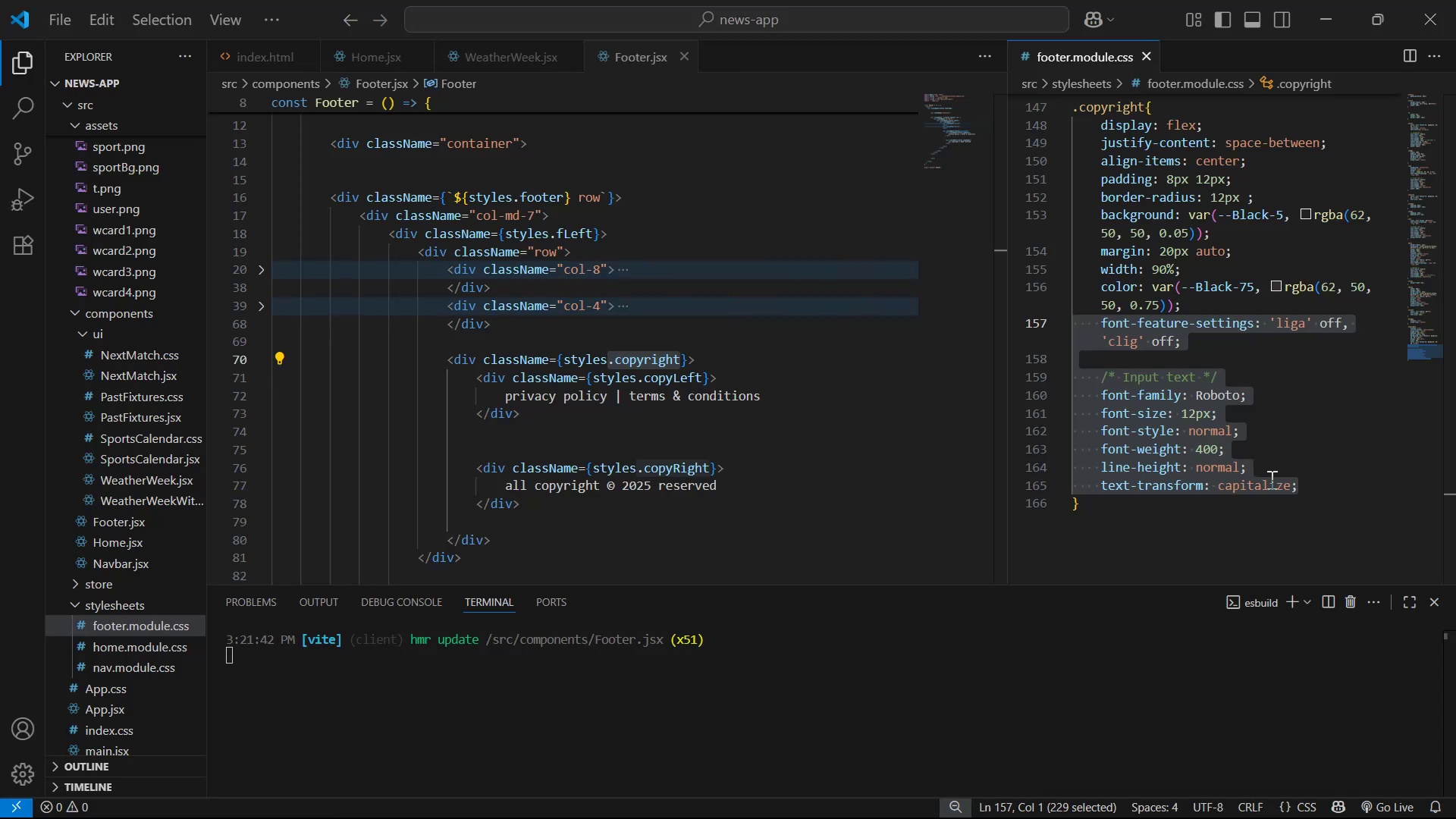 
left_click([1325, 493])
 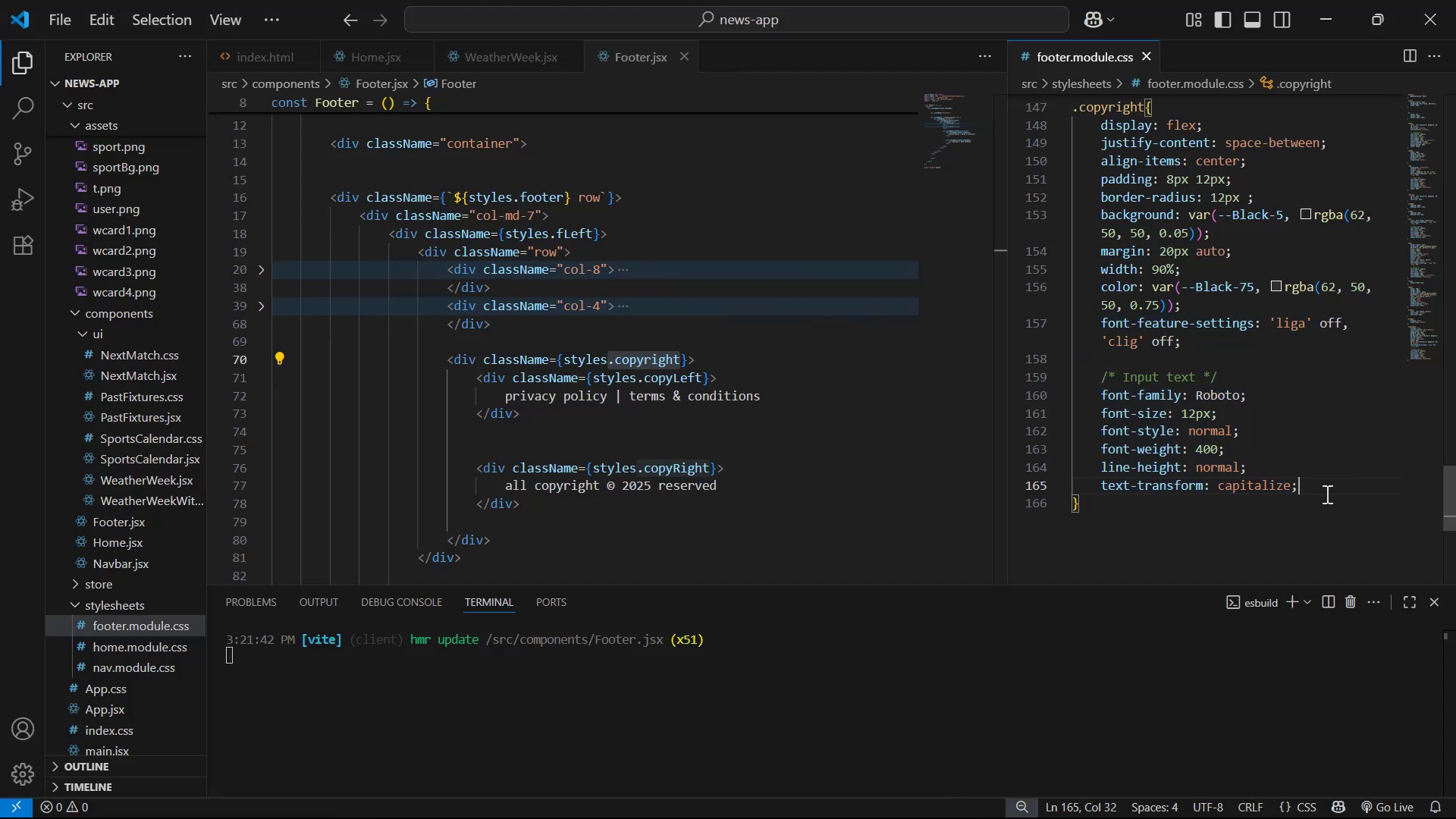 
key(Enter)
 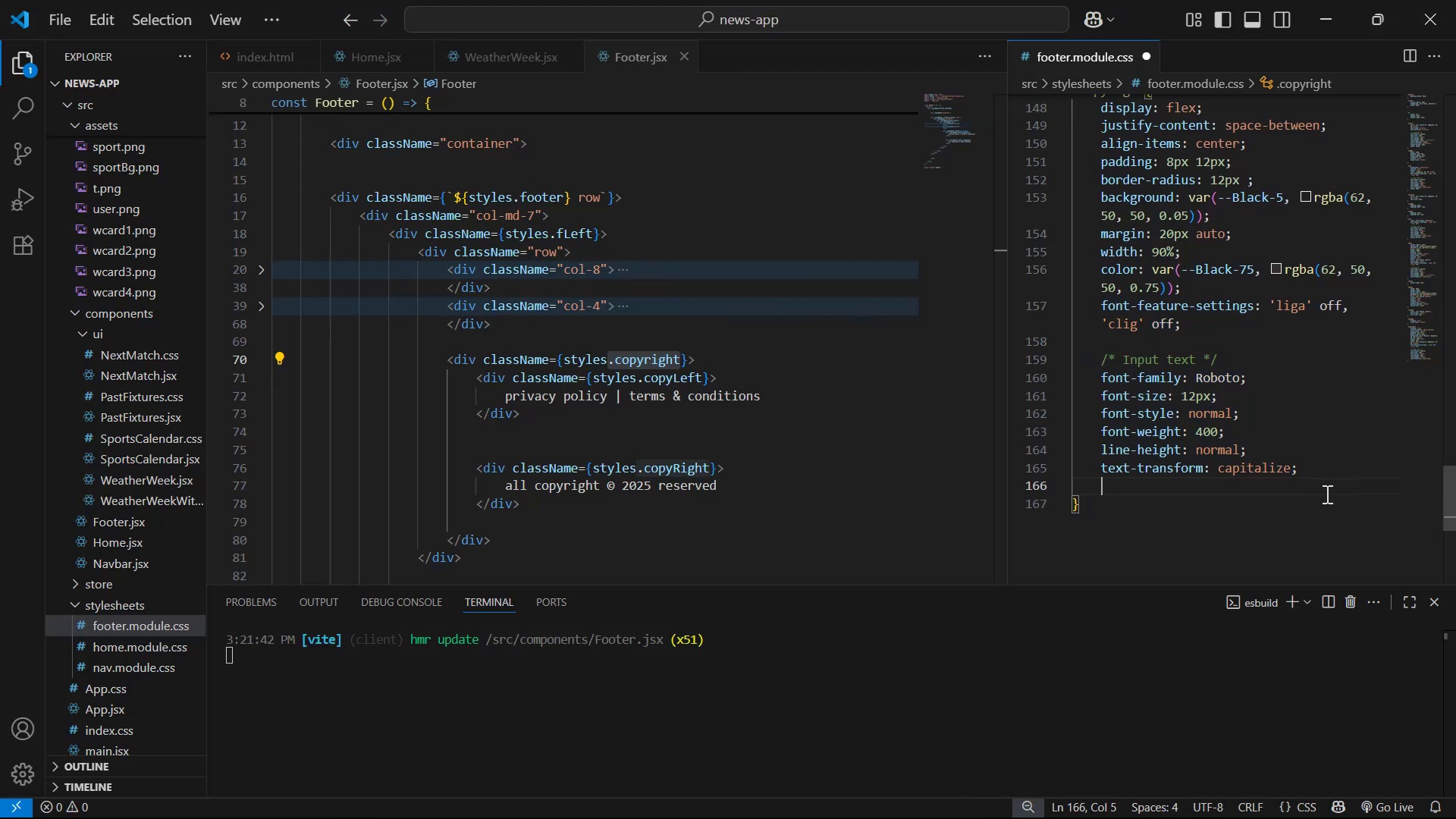 
type(he)
 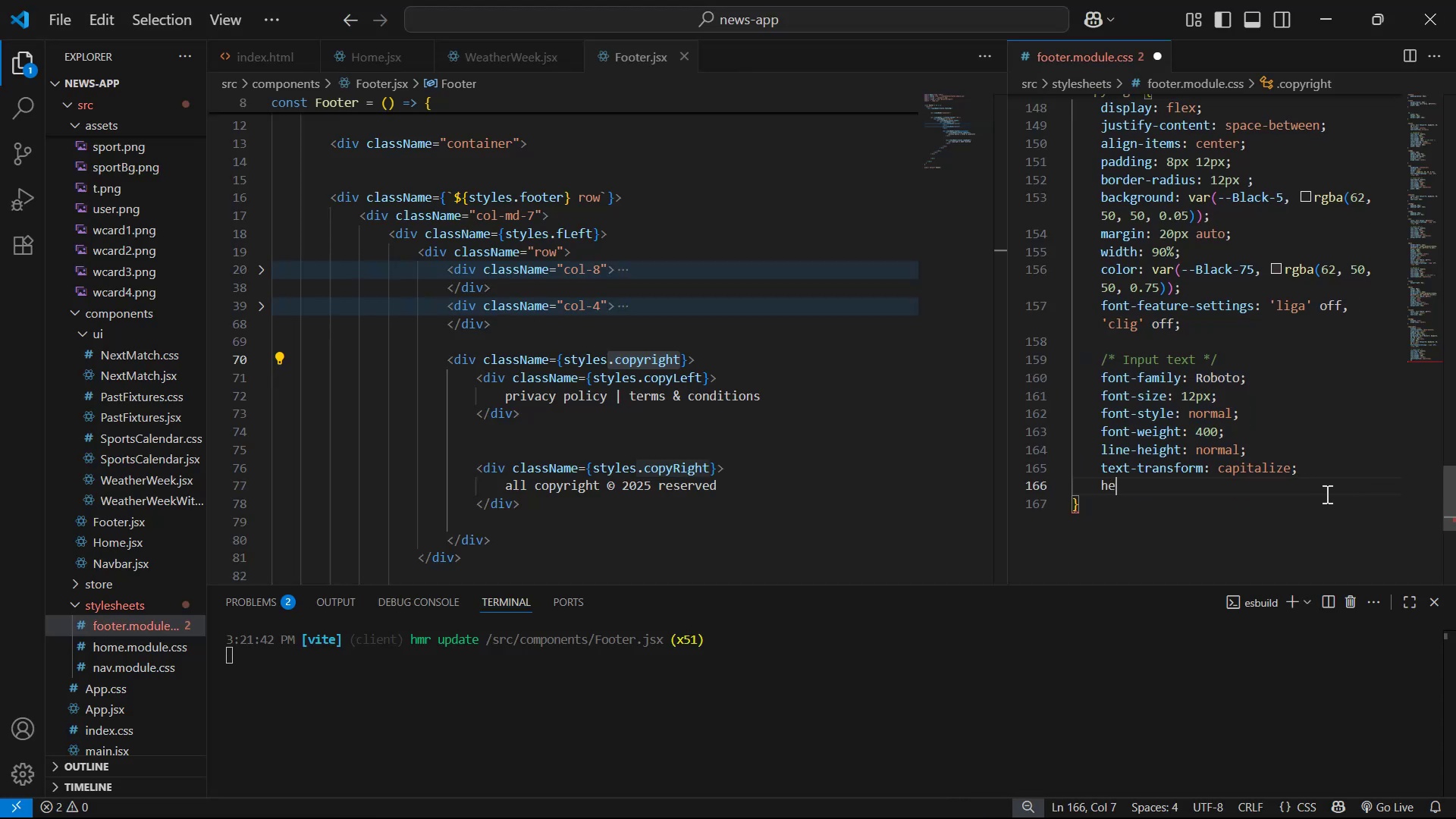 
key(Enter)
 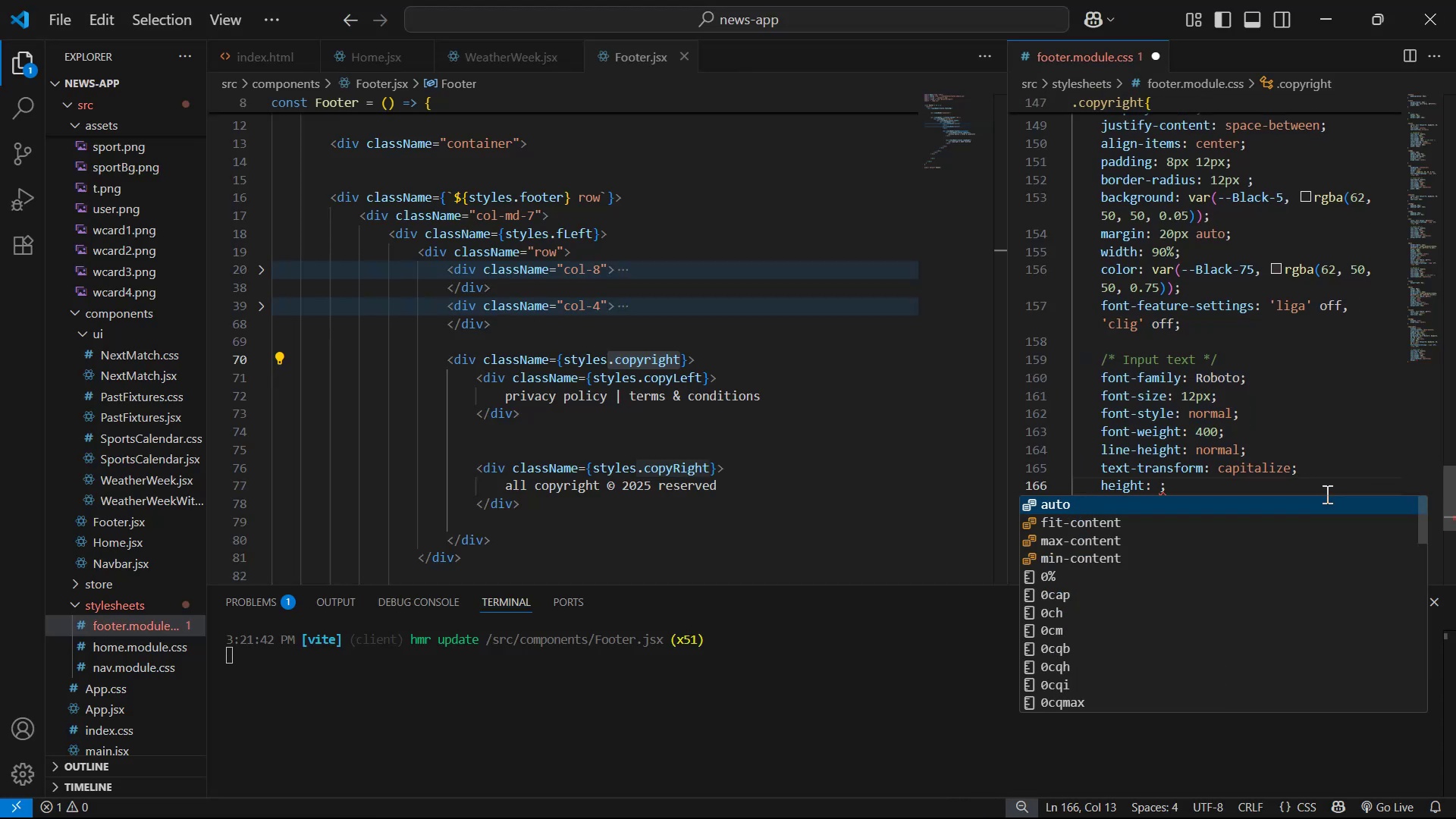 
type(48px)
 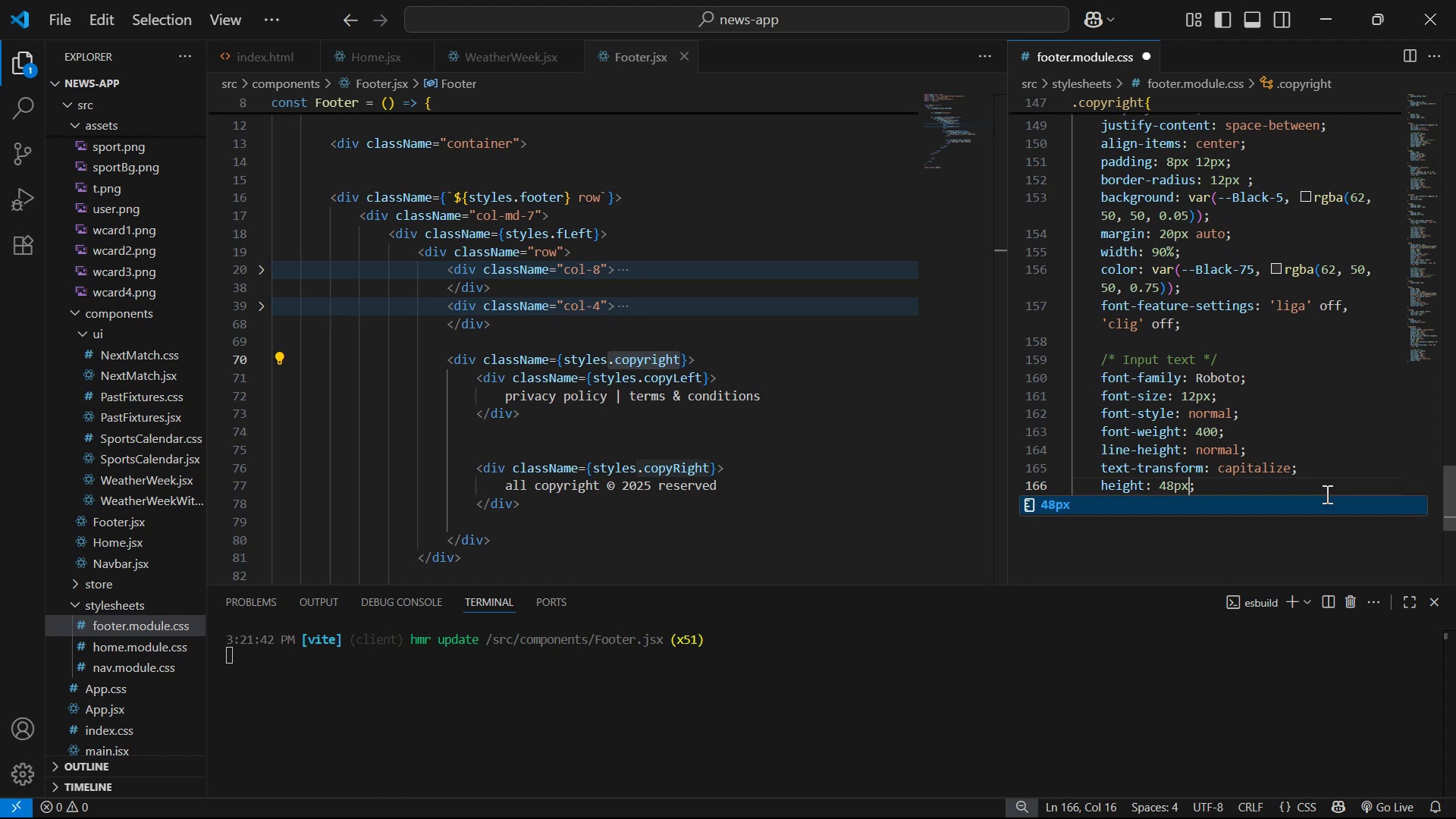 
key(Control+S)
 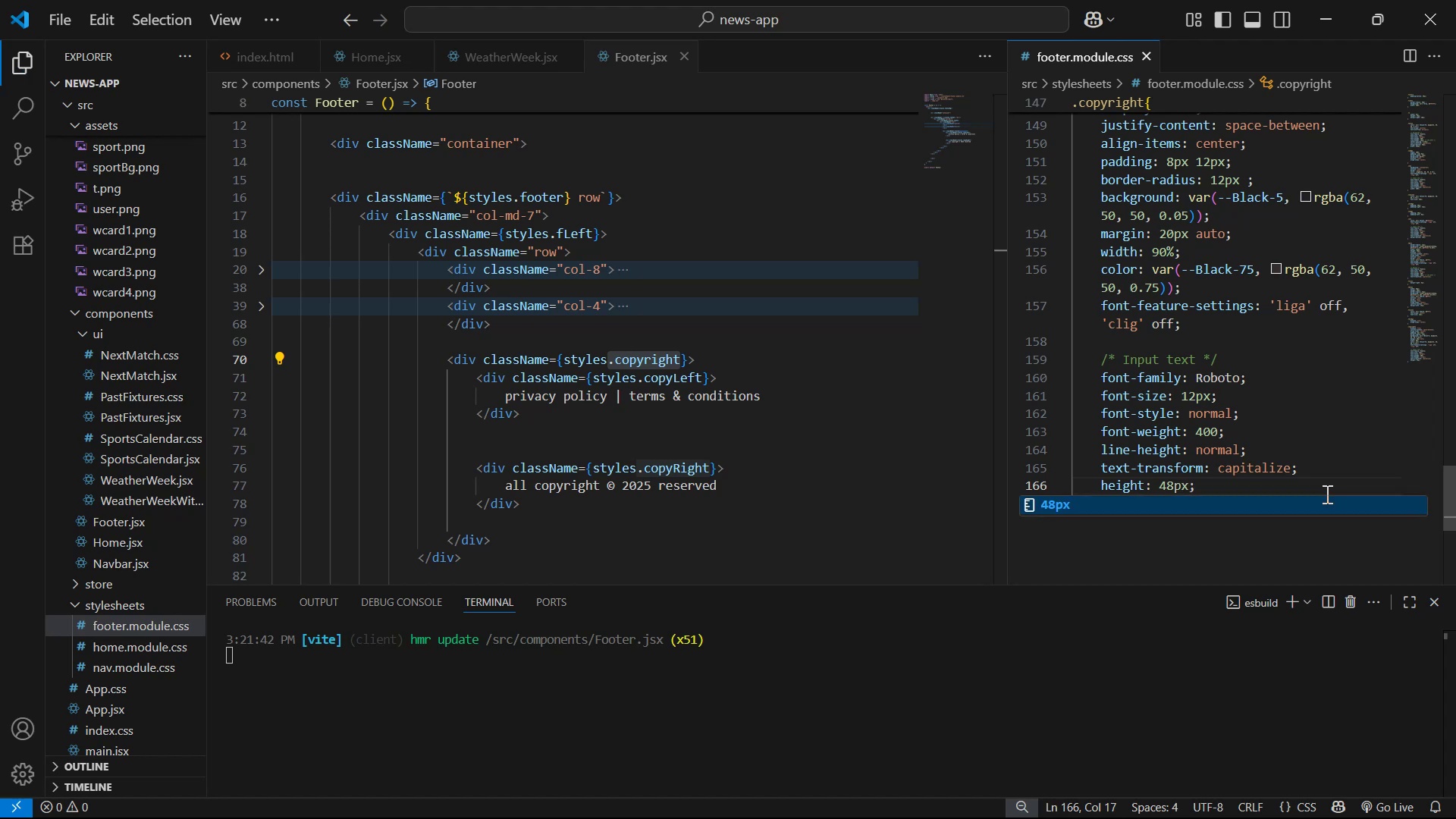 
key(Alt+Tab)
 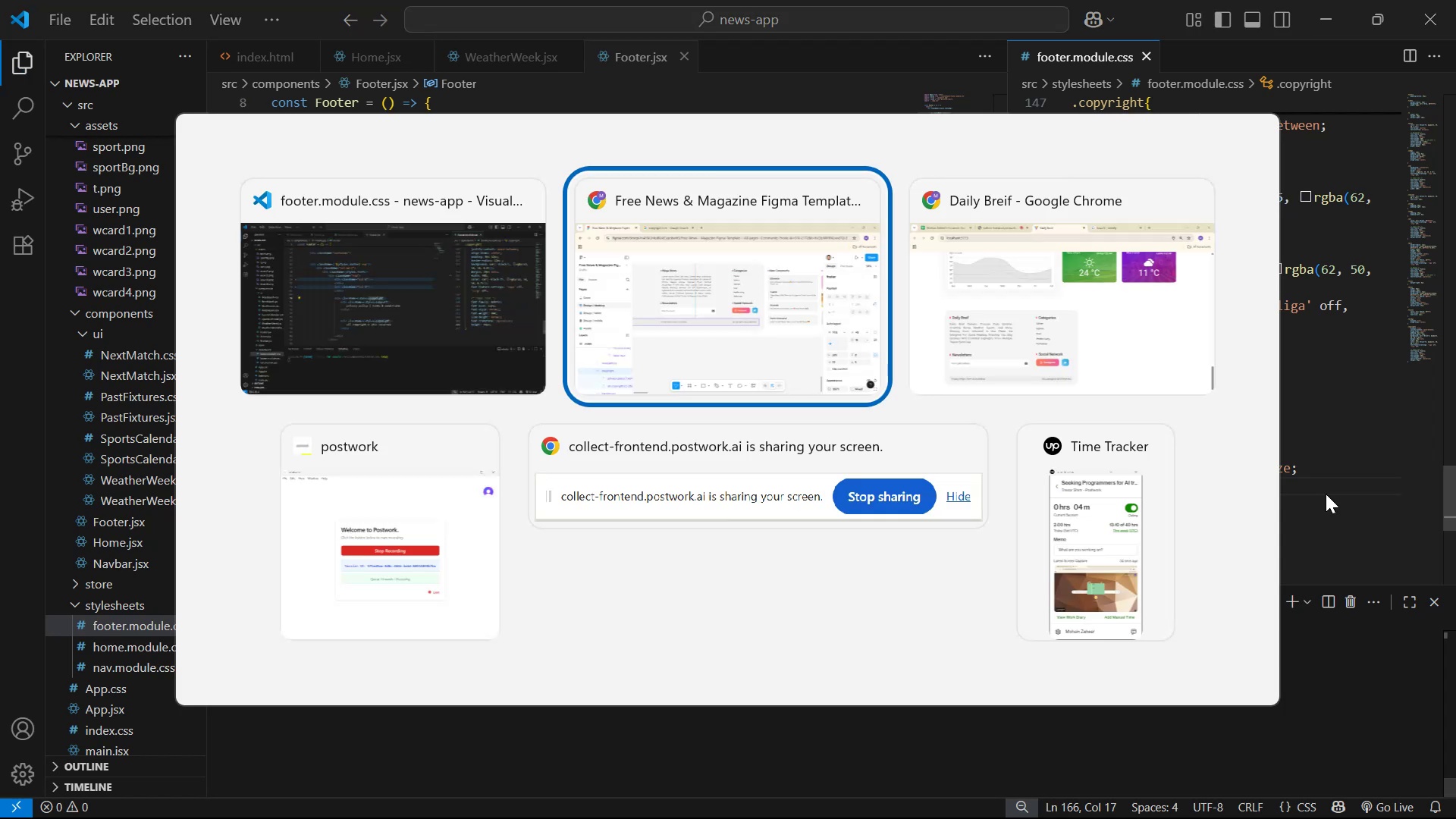 
key(Alt+Tab)
 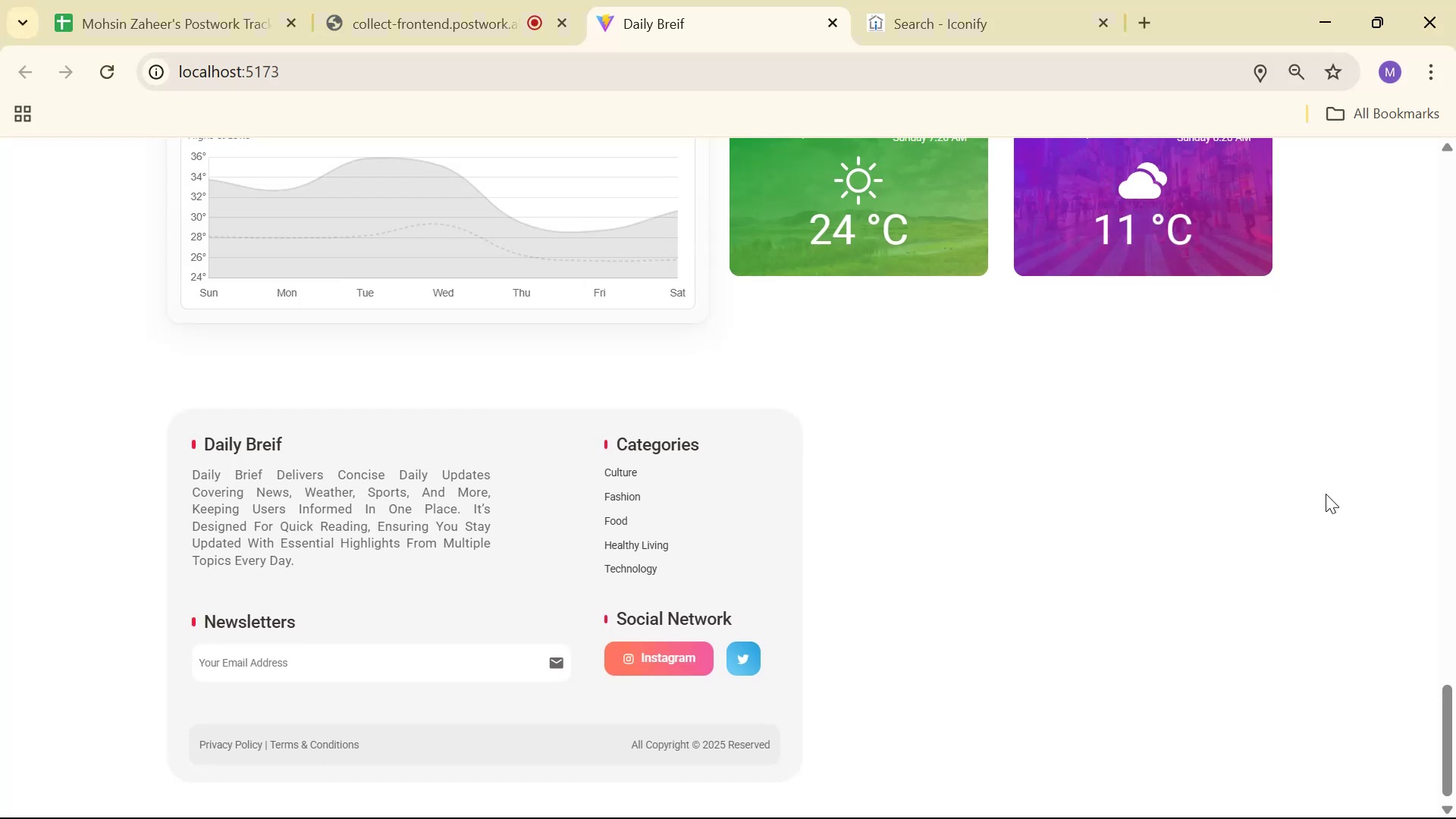 
wait(7.1)
 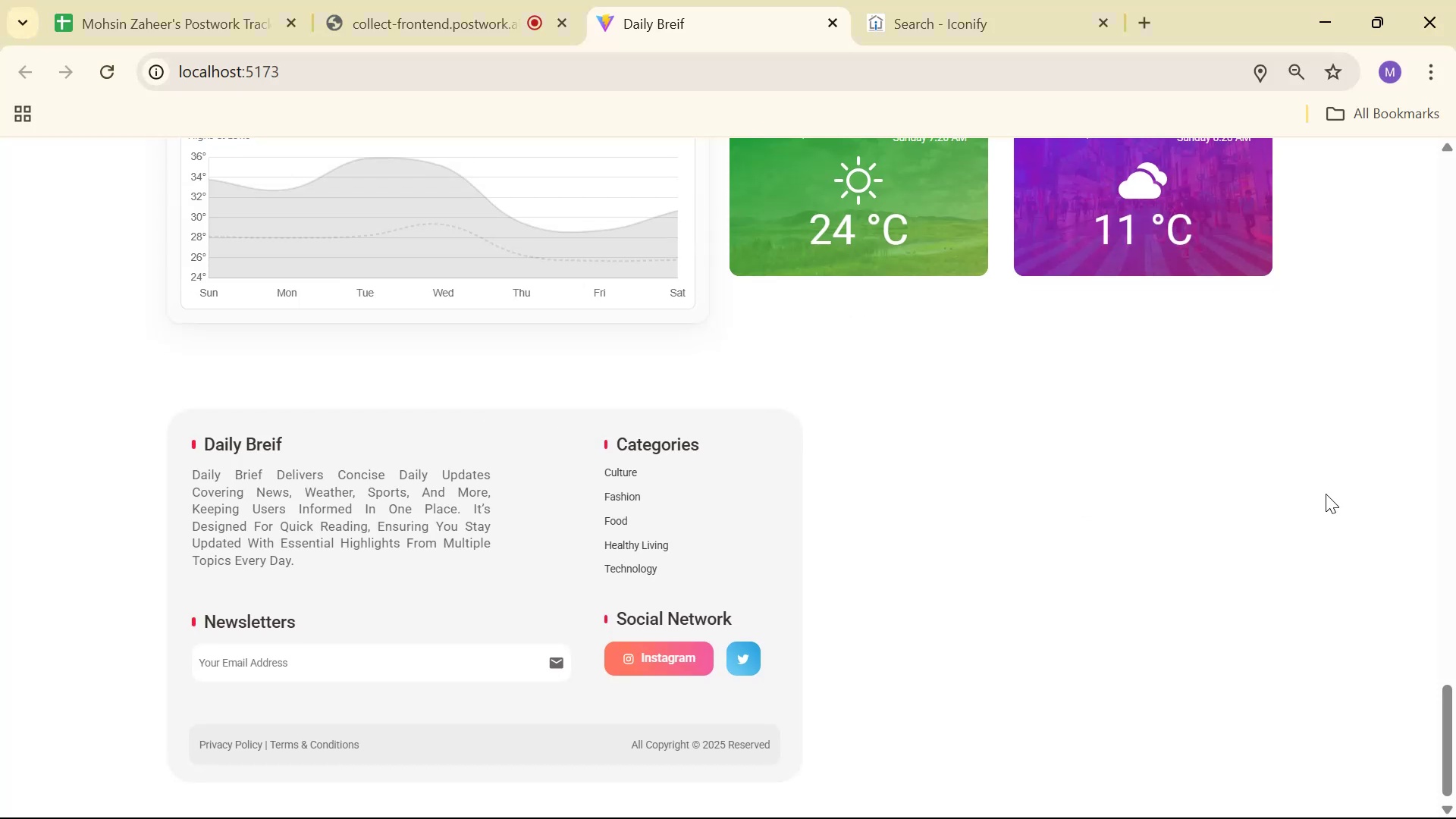 
key(Alt+AltLeft)
 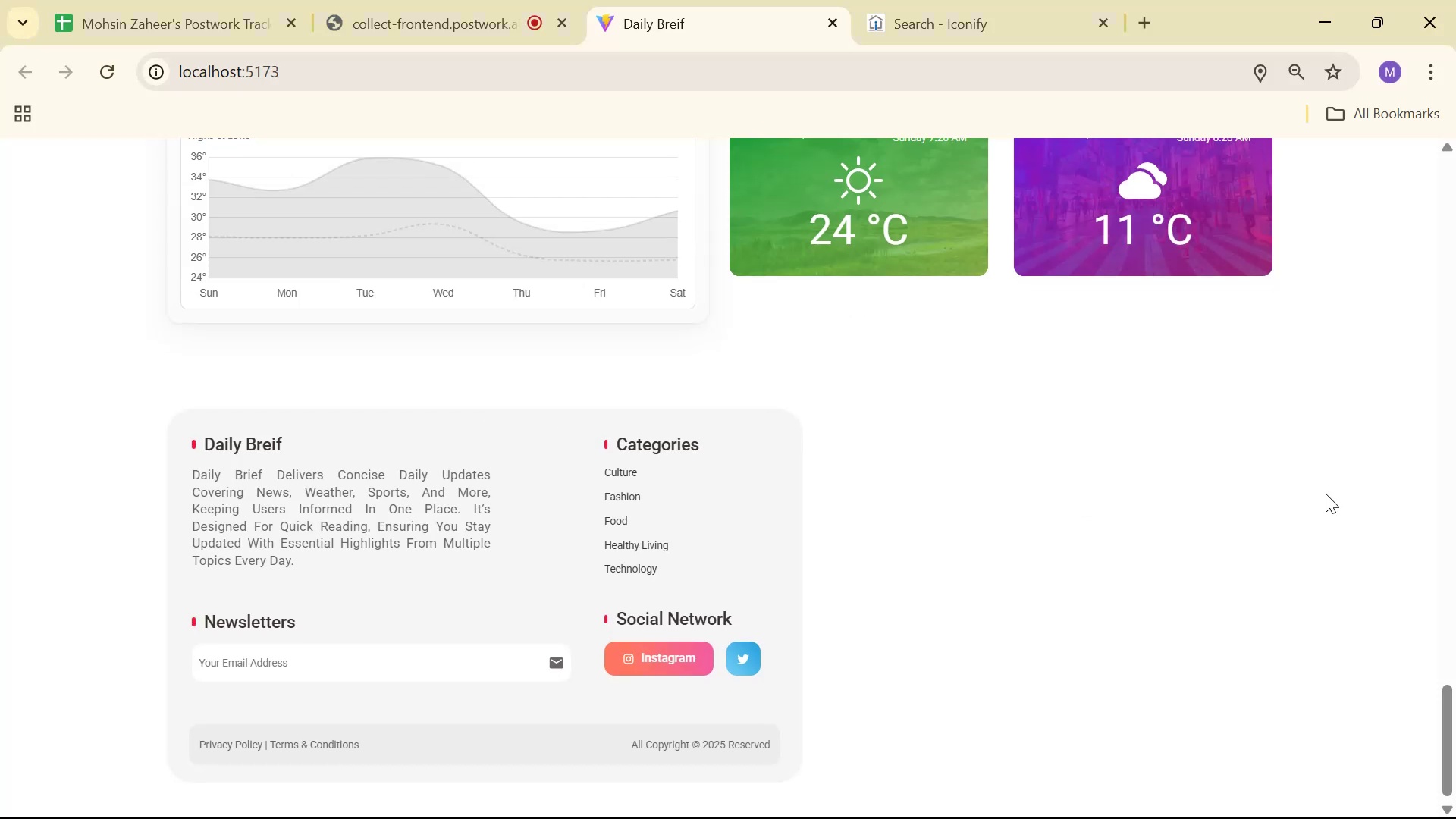 
key(Alt+Tab)
 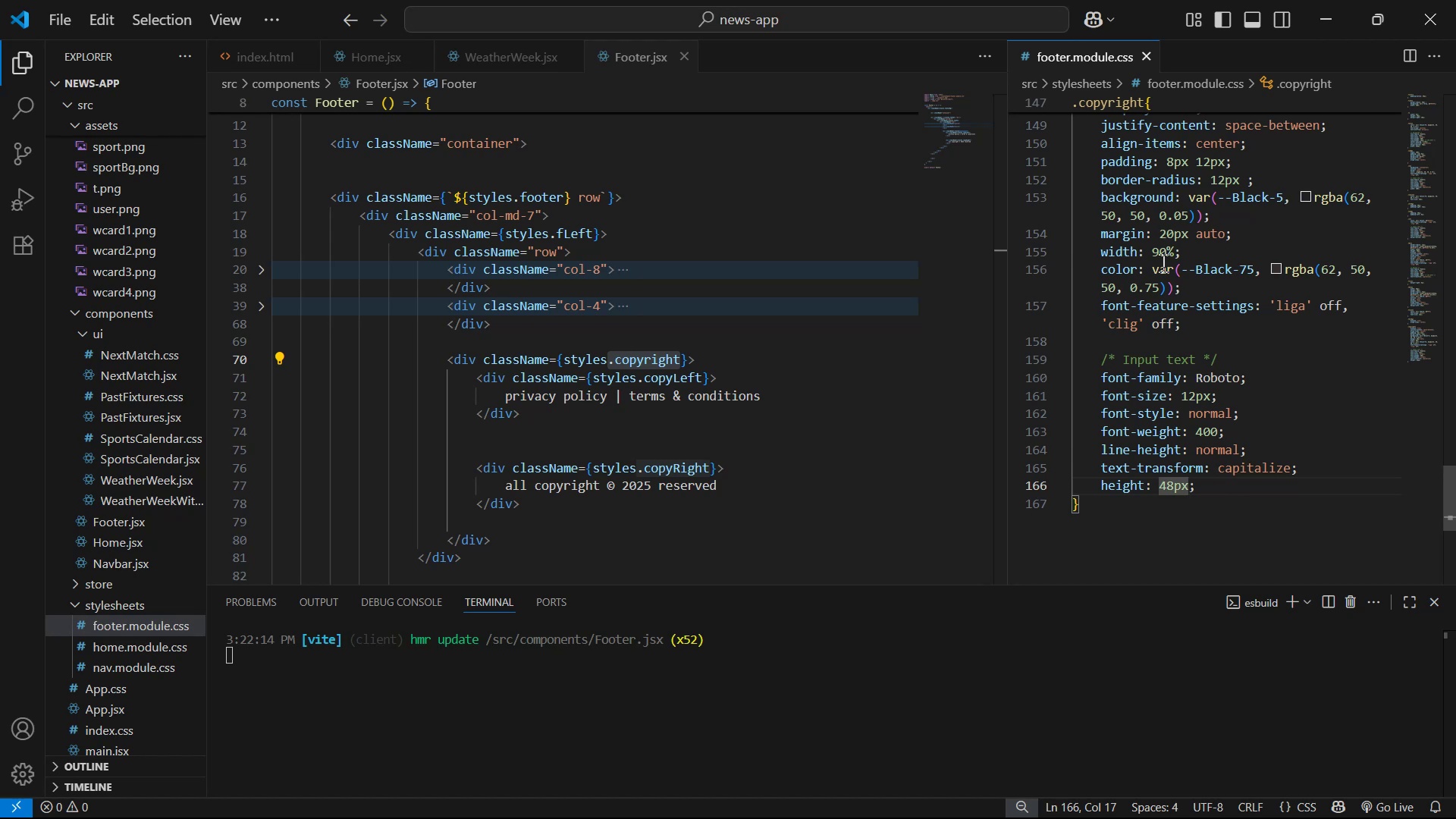 
scroll: coordinate [1291, 415], scroll_direction: down, amount: 1.0
 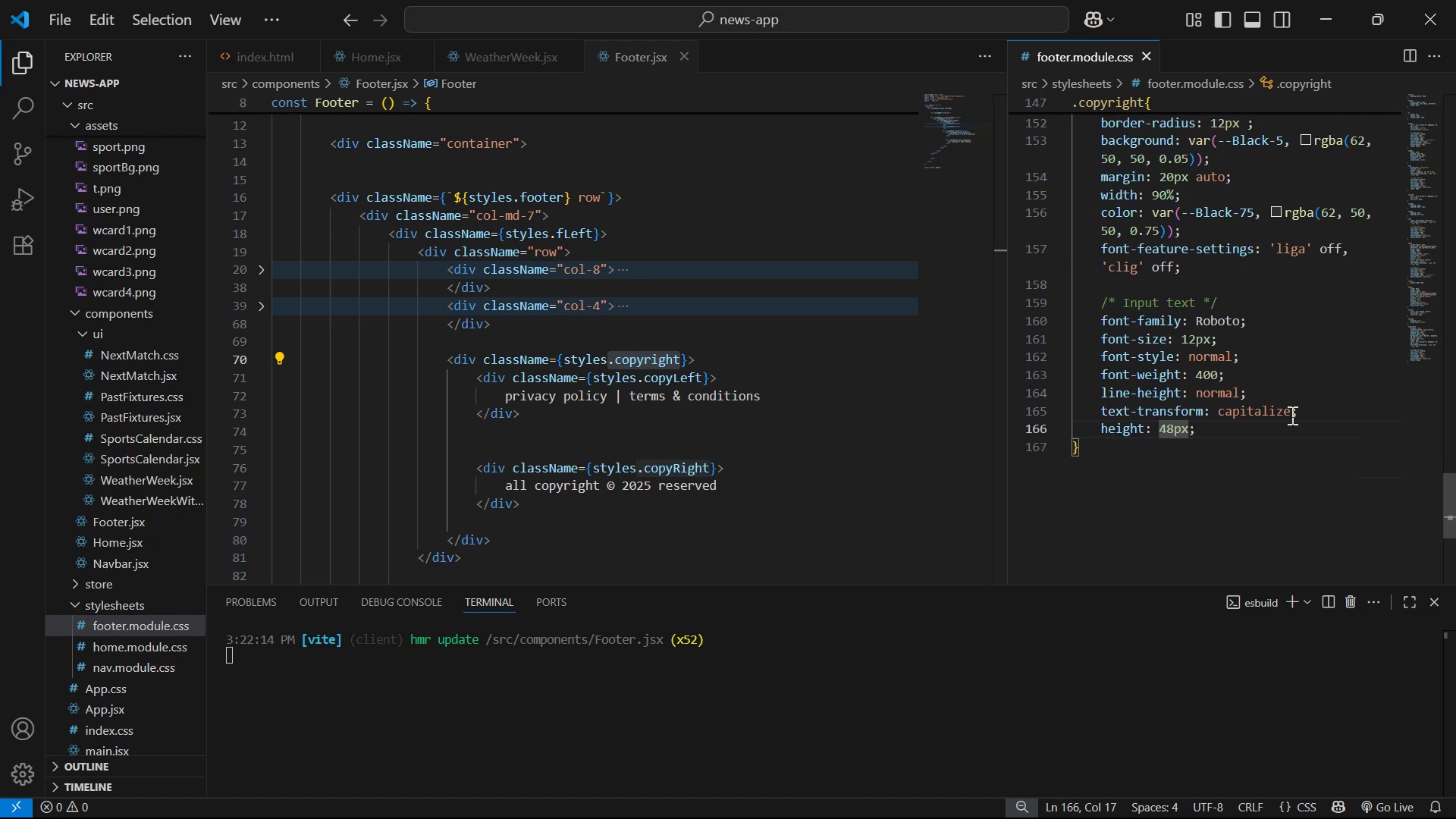 
key(Alt+AltLeft)
 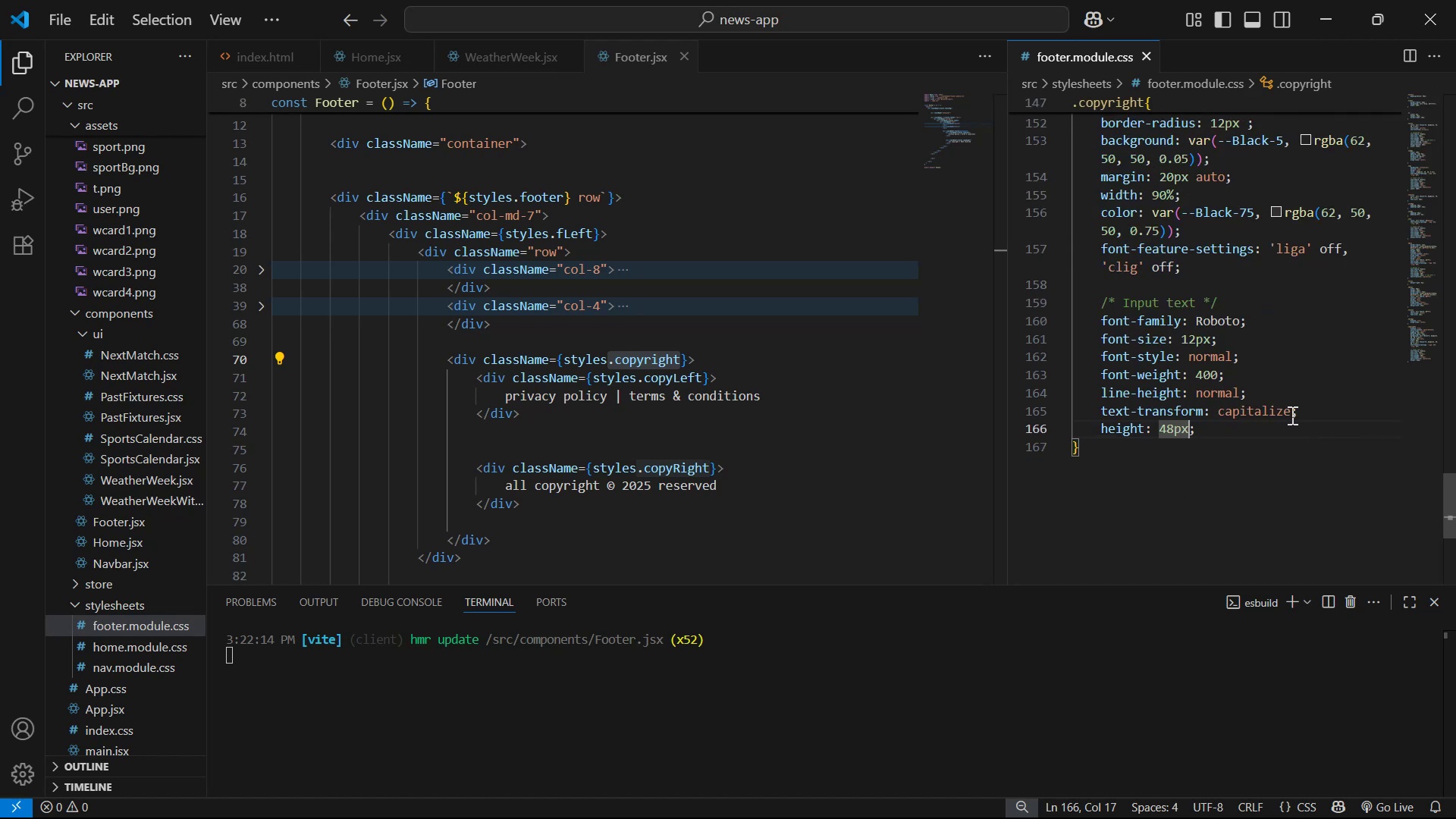 
key(Alt+Tab)
 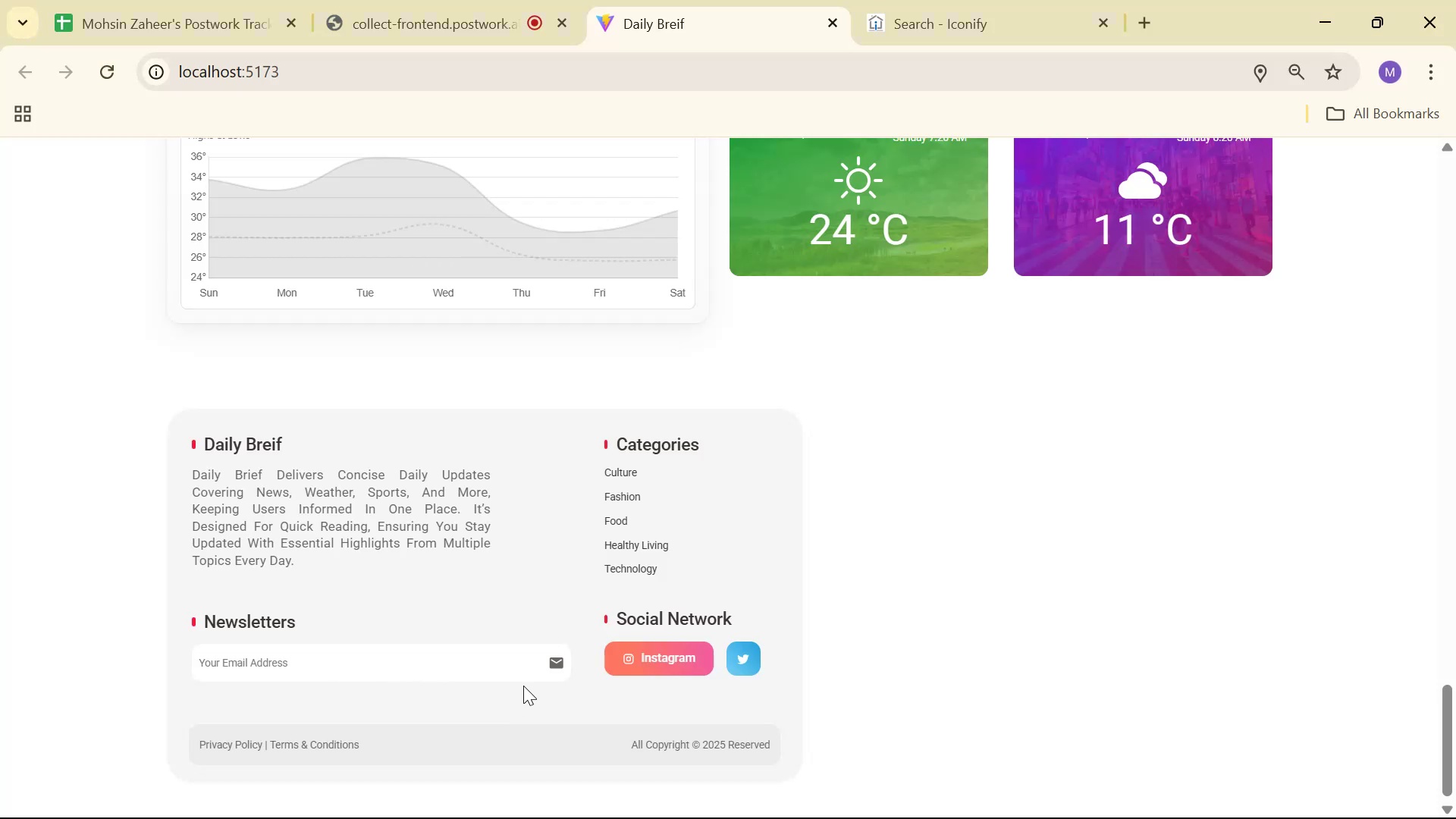 
left_click([638, 642])
 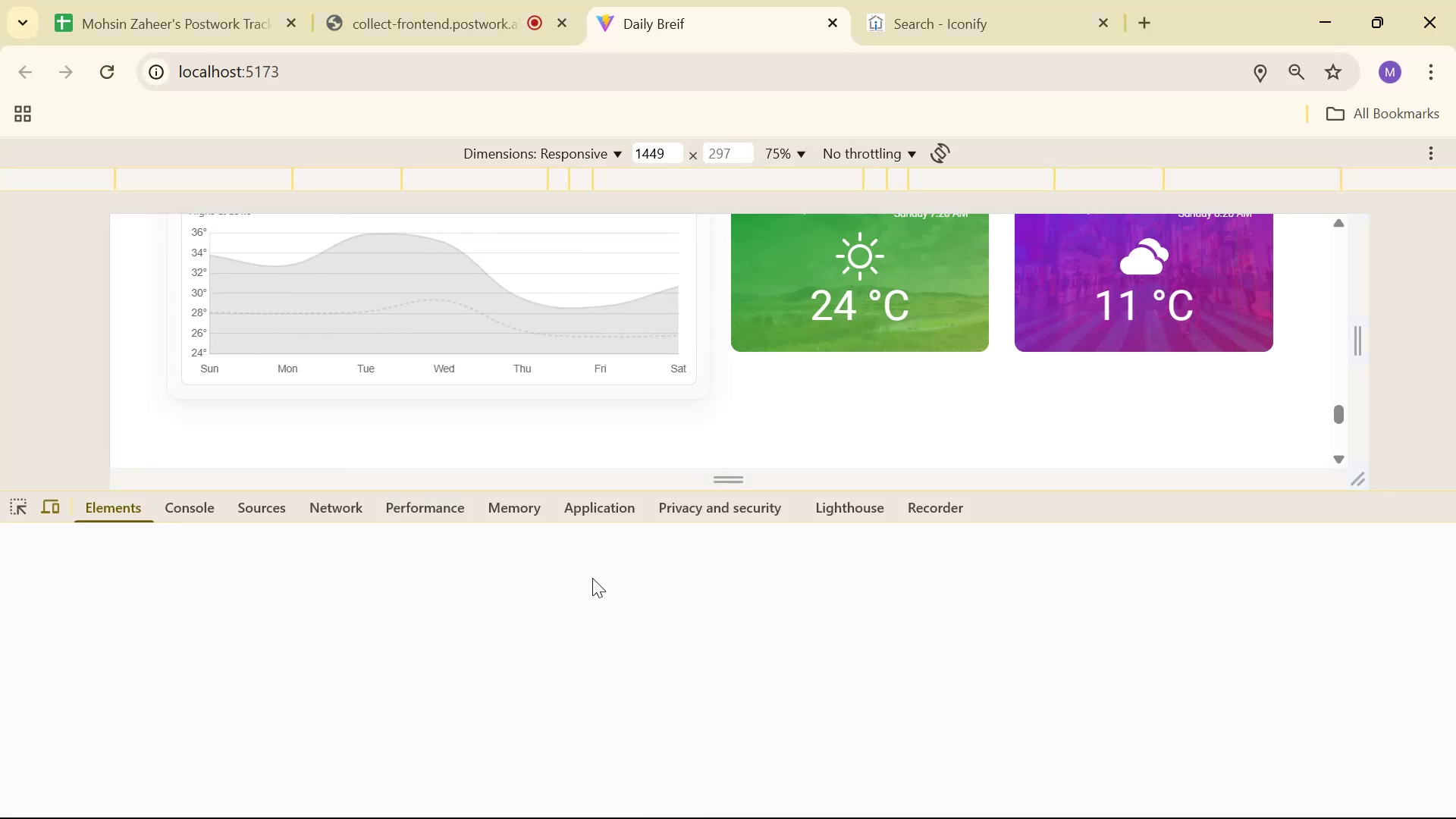 
scroll: coordinate [500, 391], scroll_direction: down, amount: 8.0
 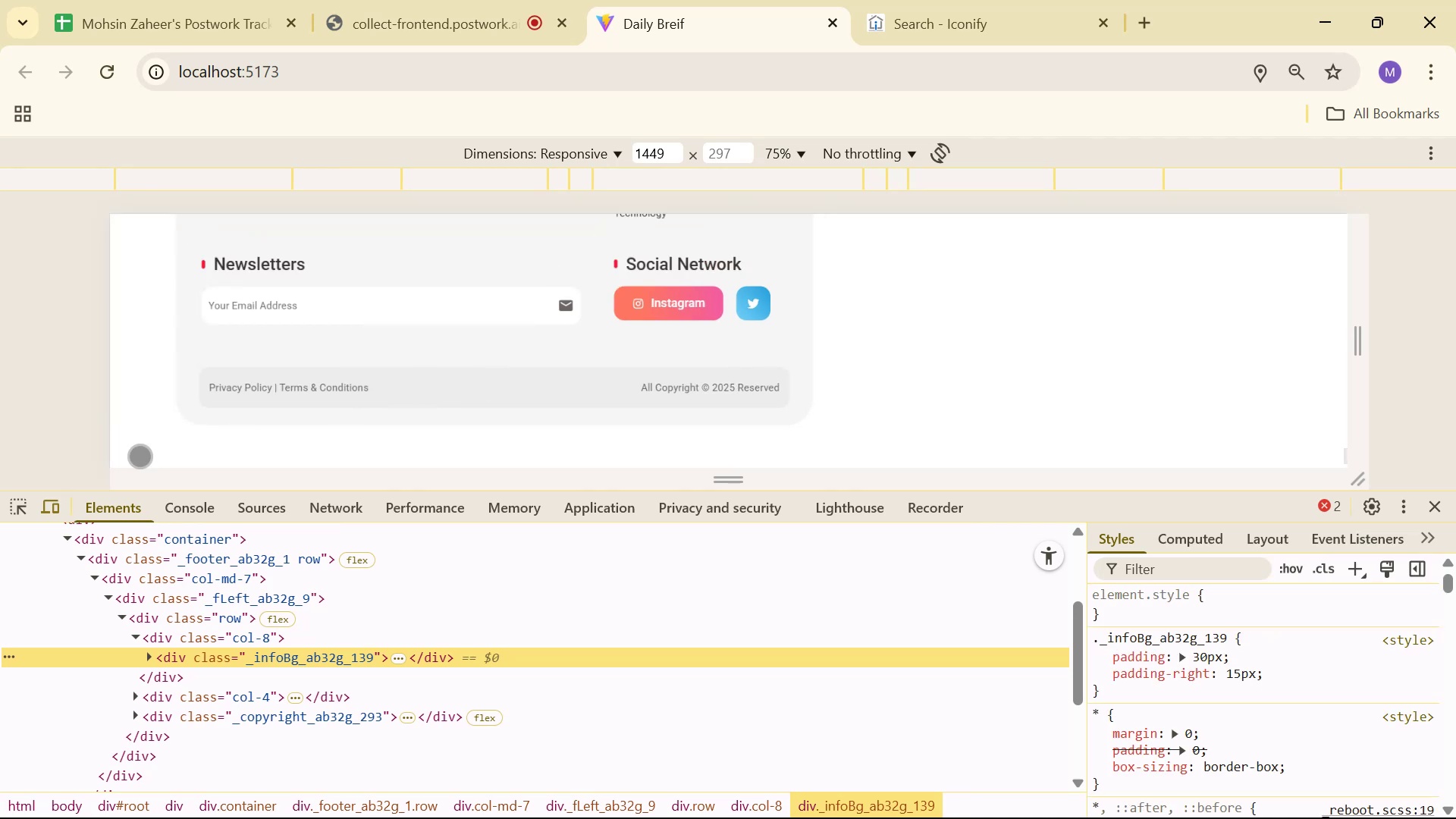 
left_click([14, 505])
 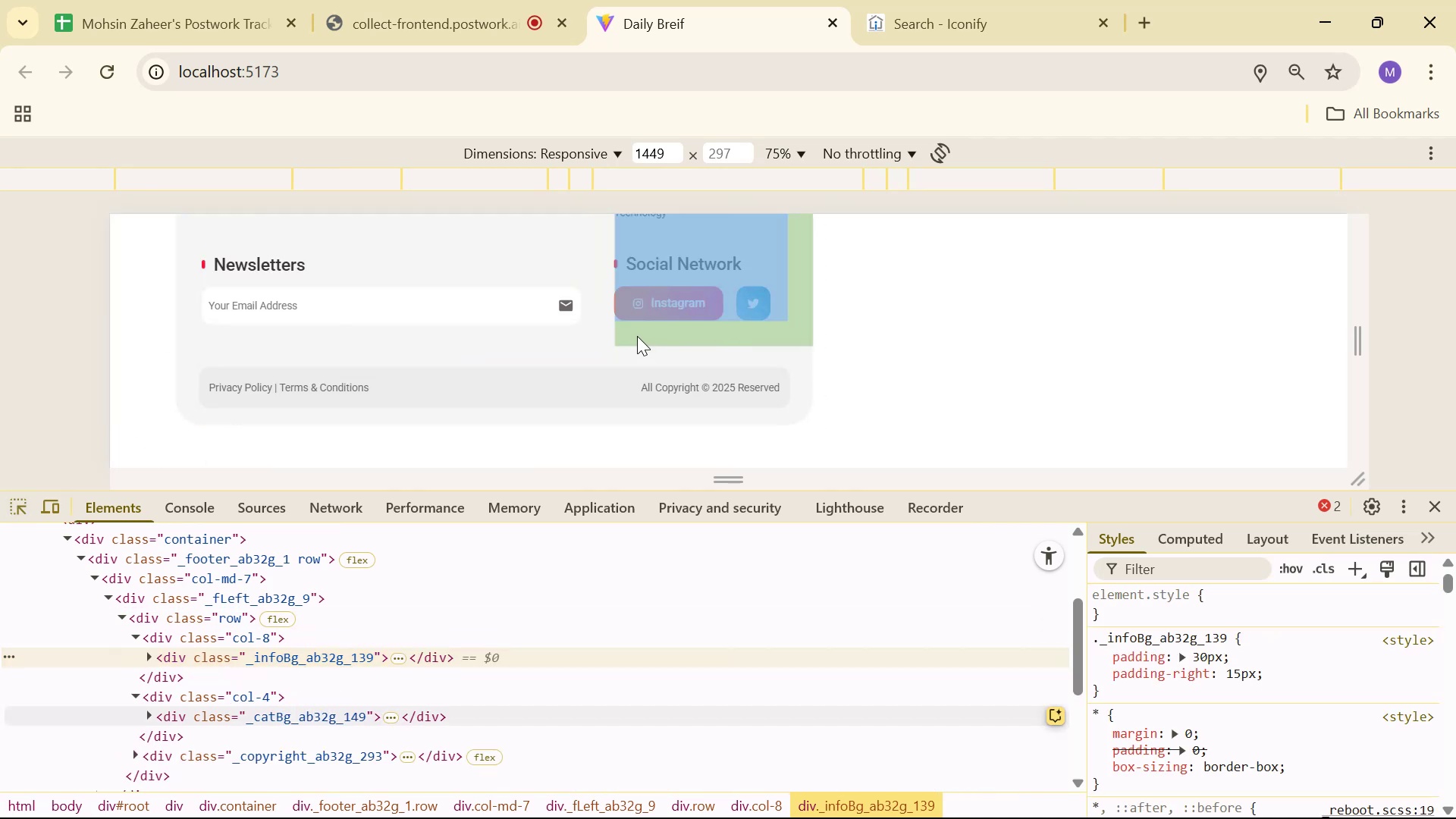 
wait(8.4)
 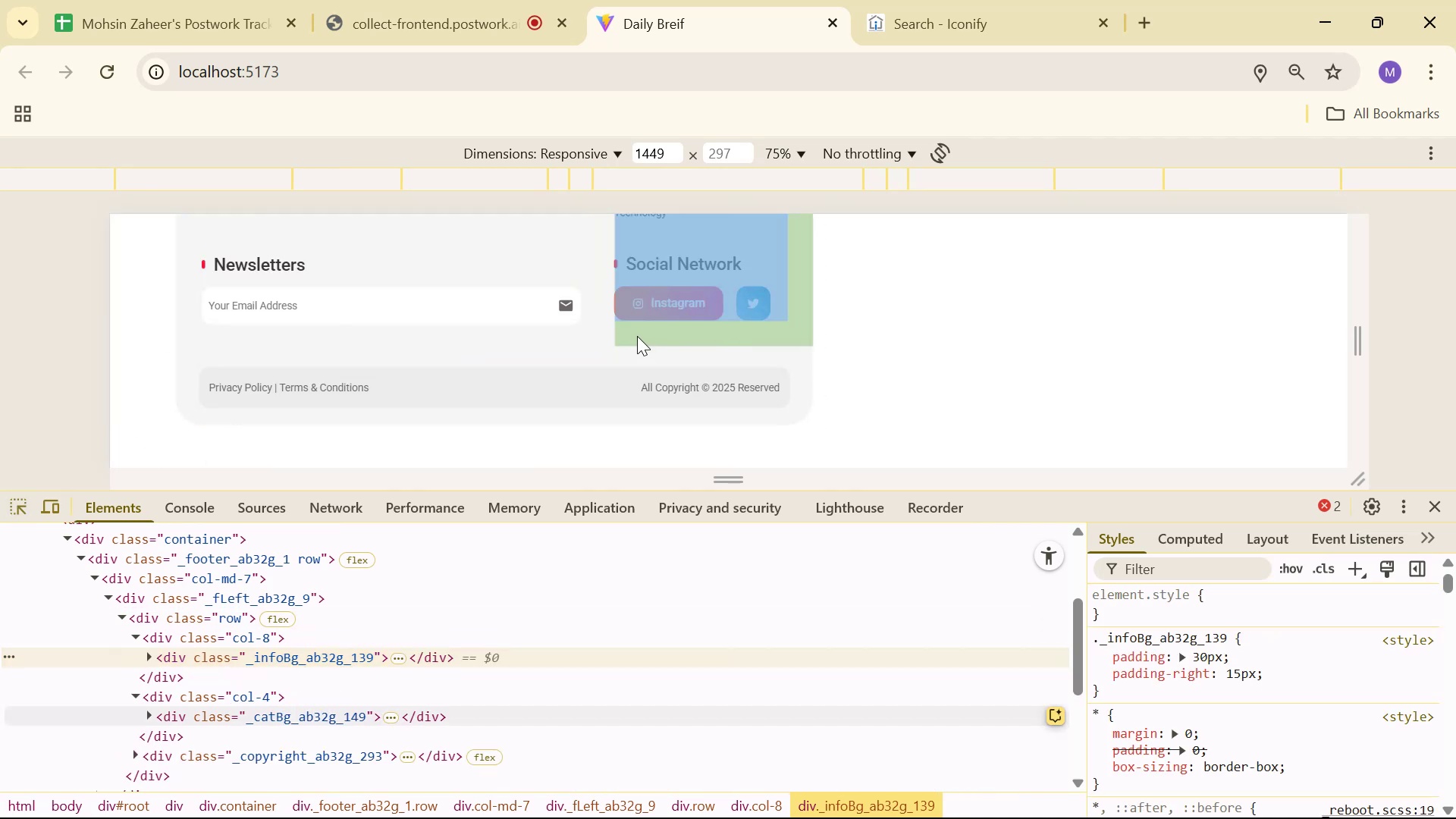 
left_click([1432, 504])
 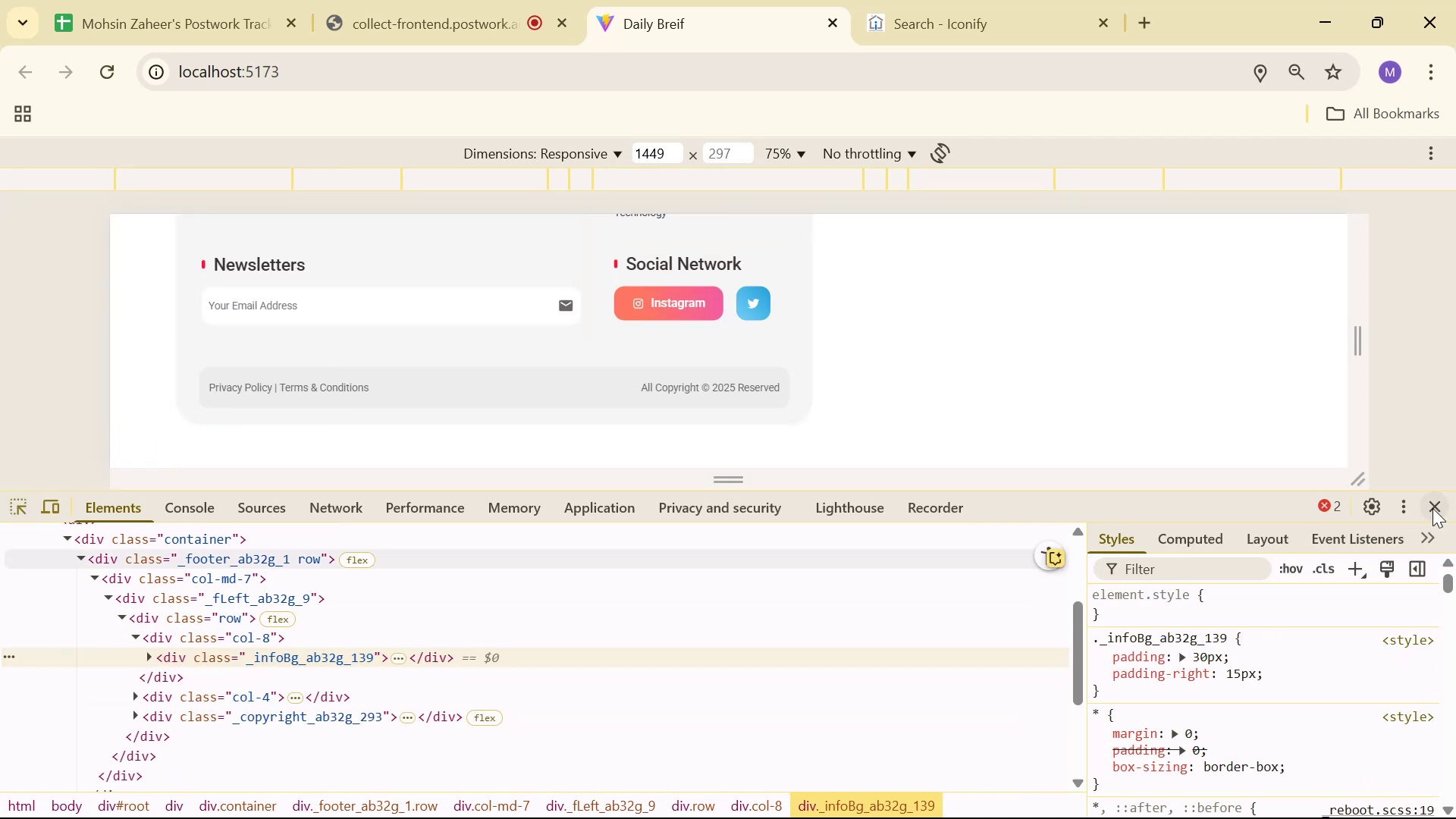 
key(Alt+AltLeft)
 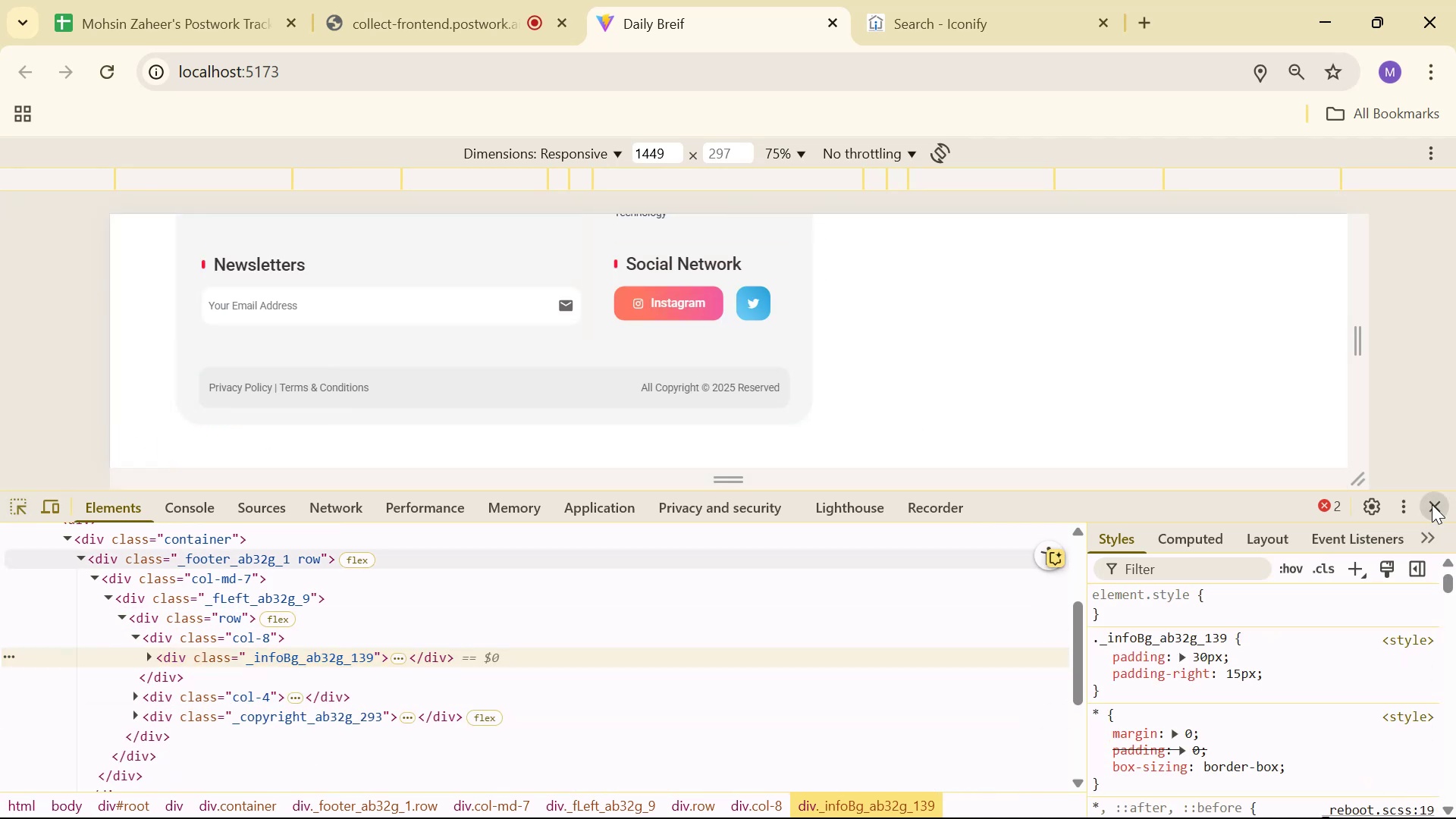 
key(Alt+Tab)
 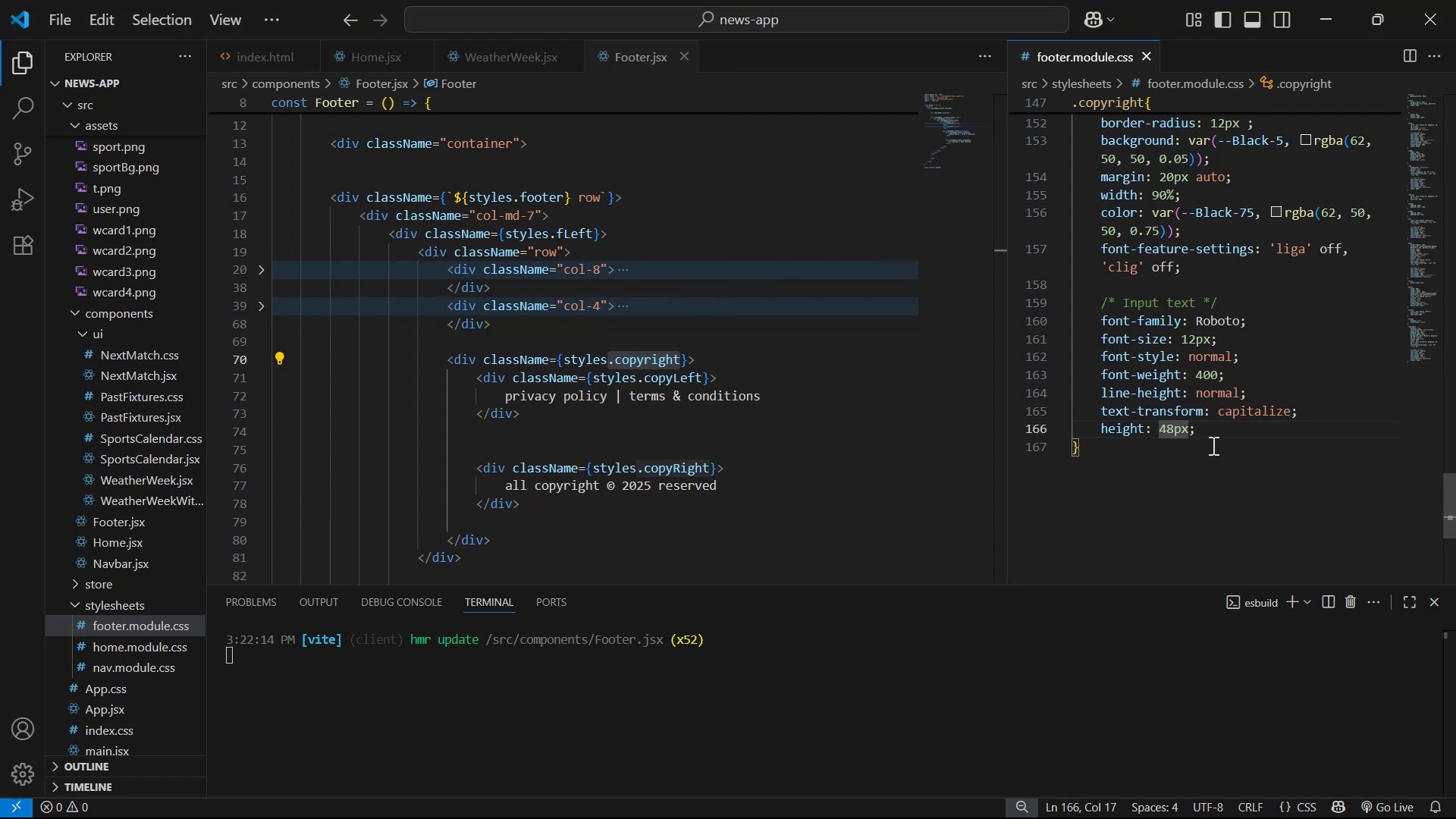 
left_click([1230, 422])
 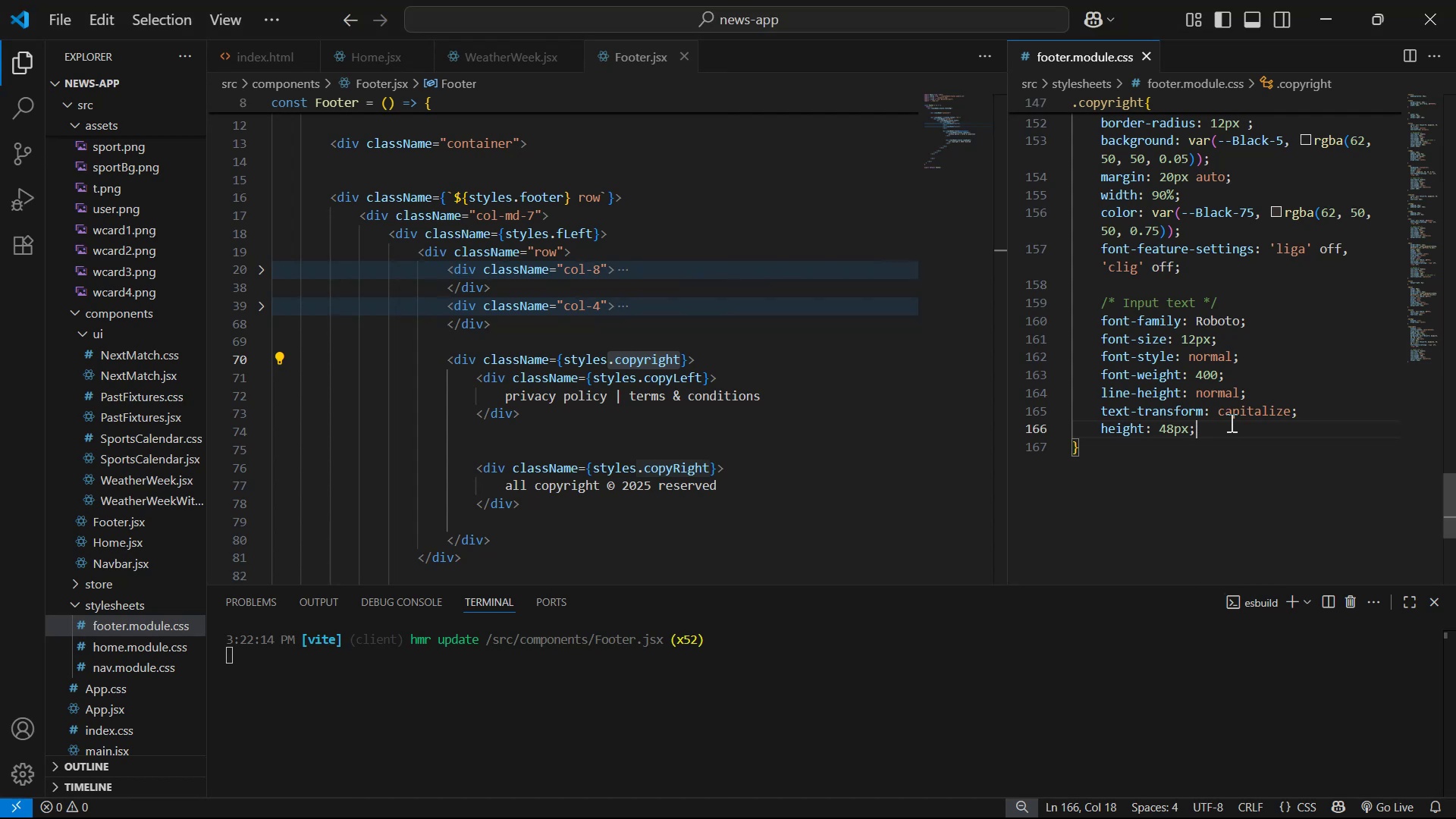 
scroll: coordinate [1227, 427], scroll_direction: up, amount: 3.0
 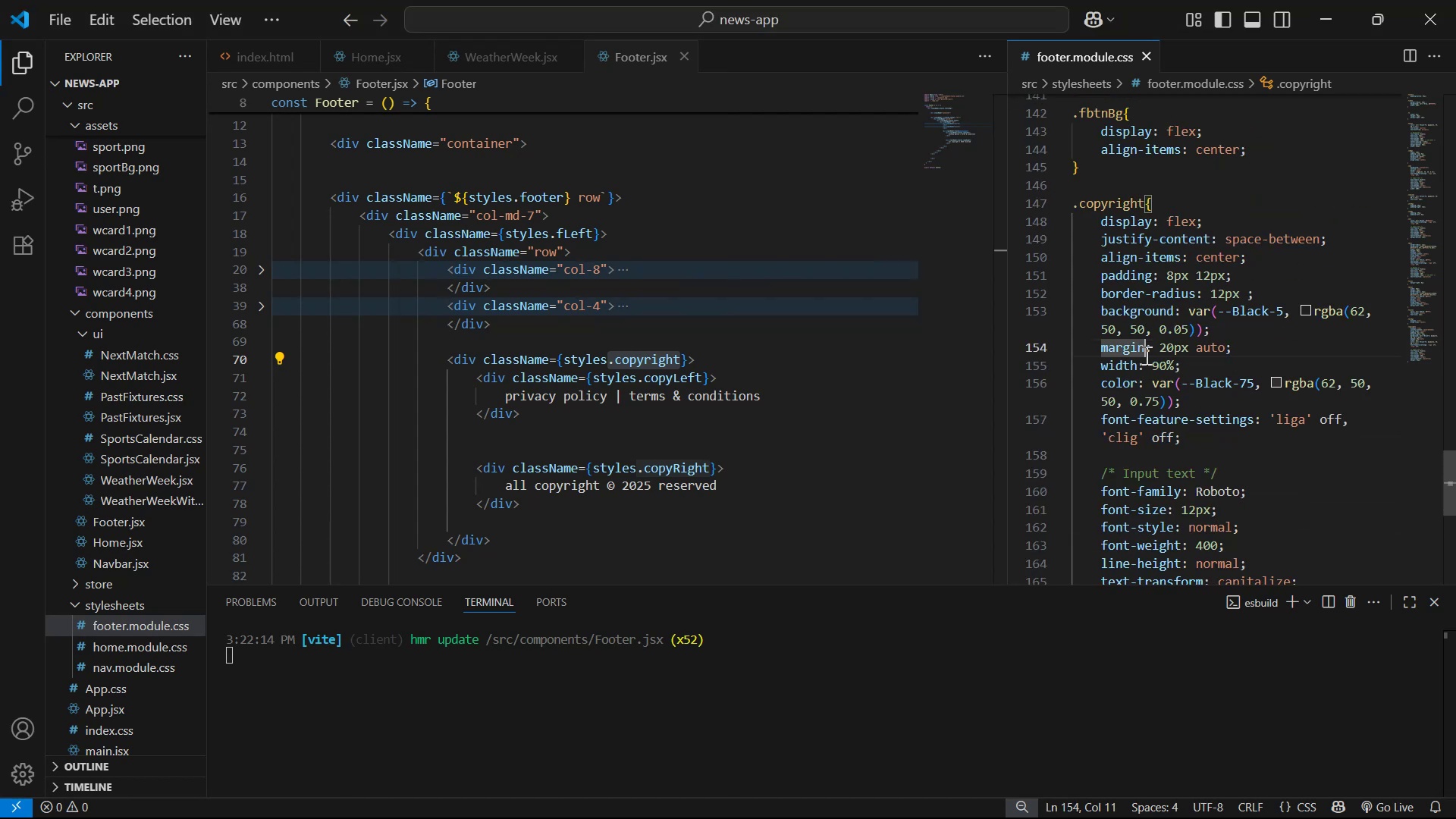 
scroll: coordinate [1244, 507], scroll_direction: down, amount: 5.0
 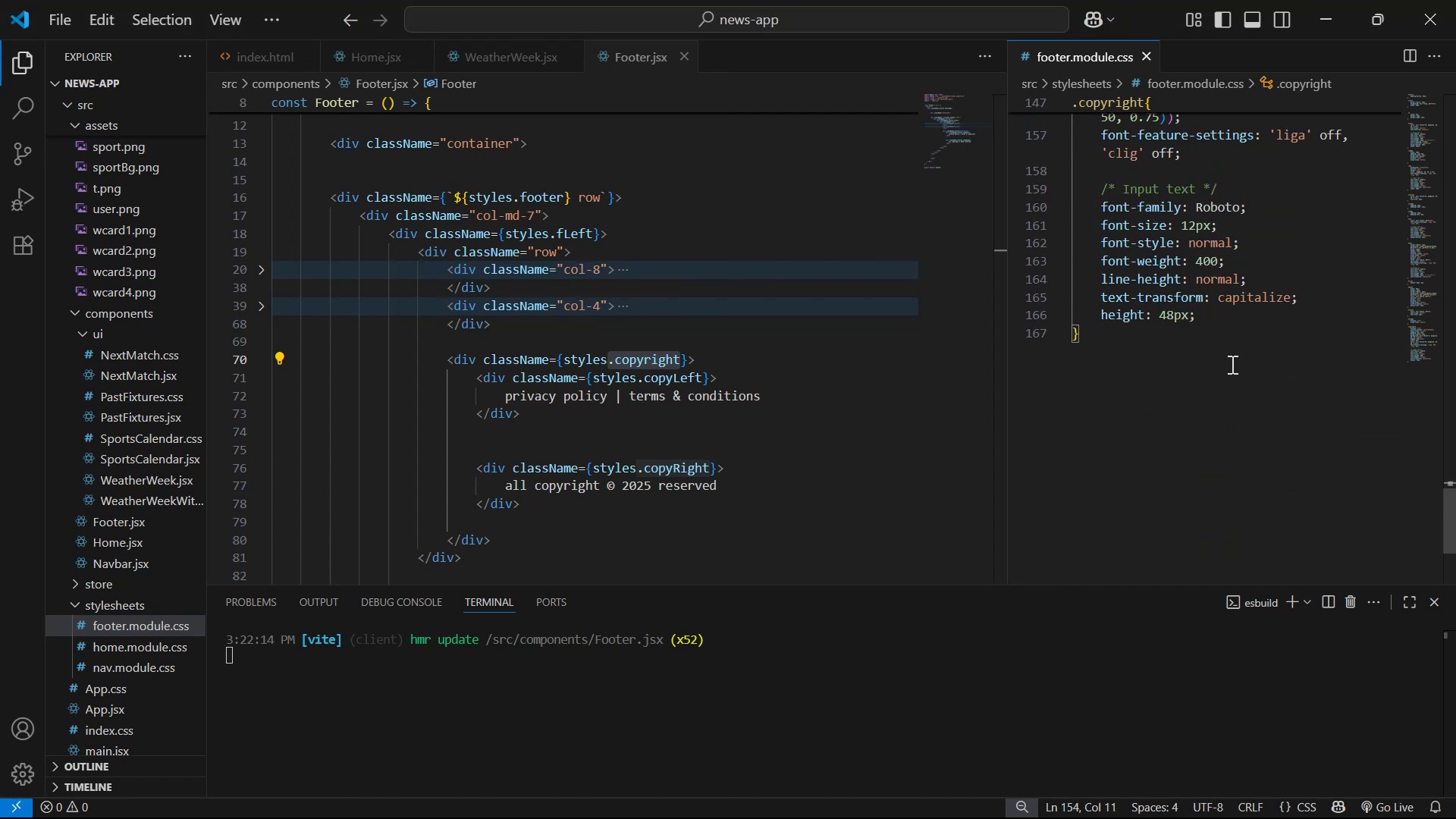 
left_click([1250, 316])
 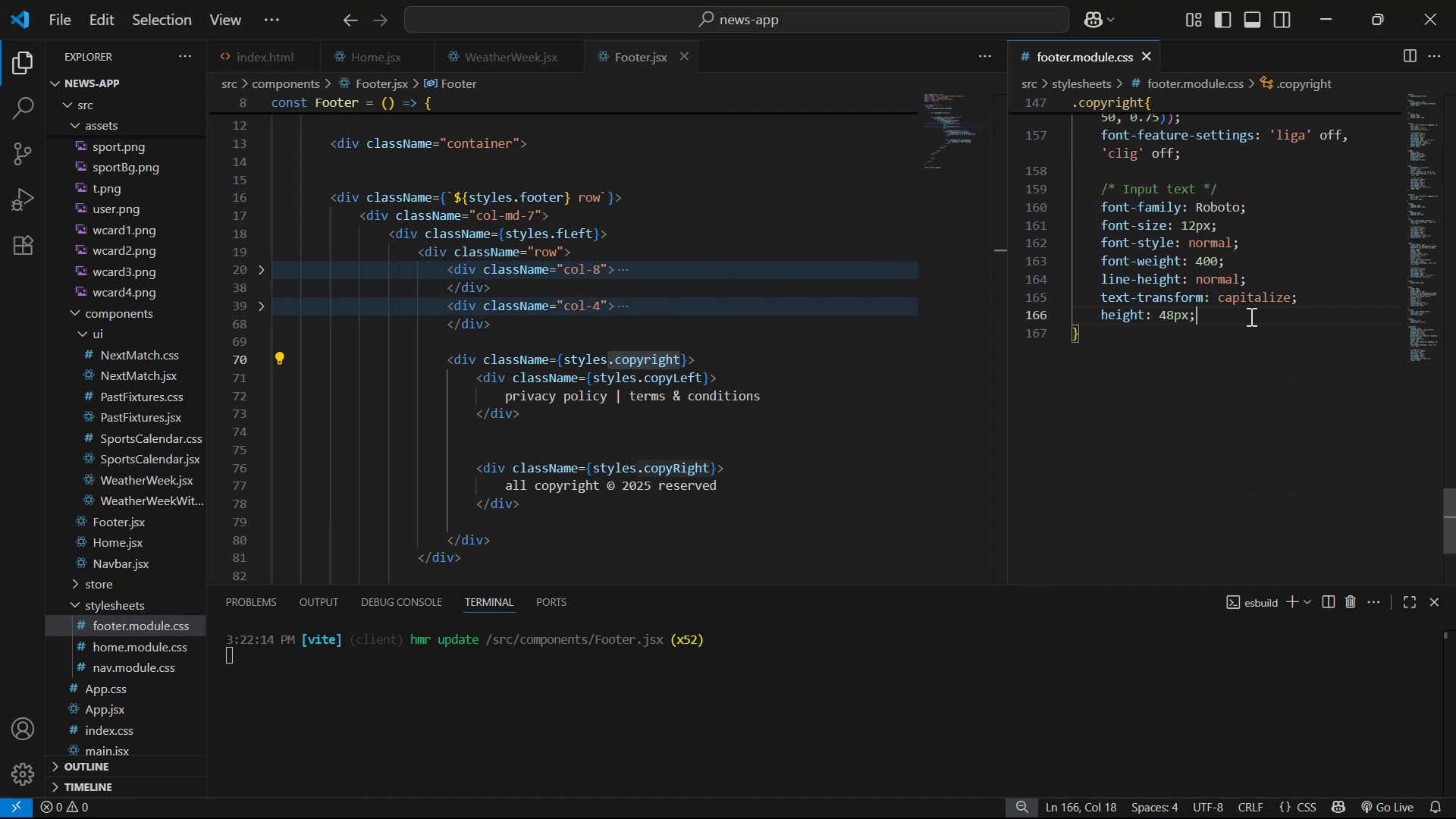 
key(Enter)
 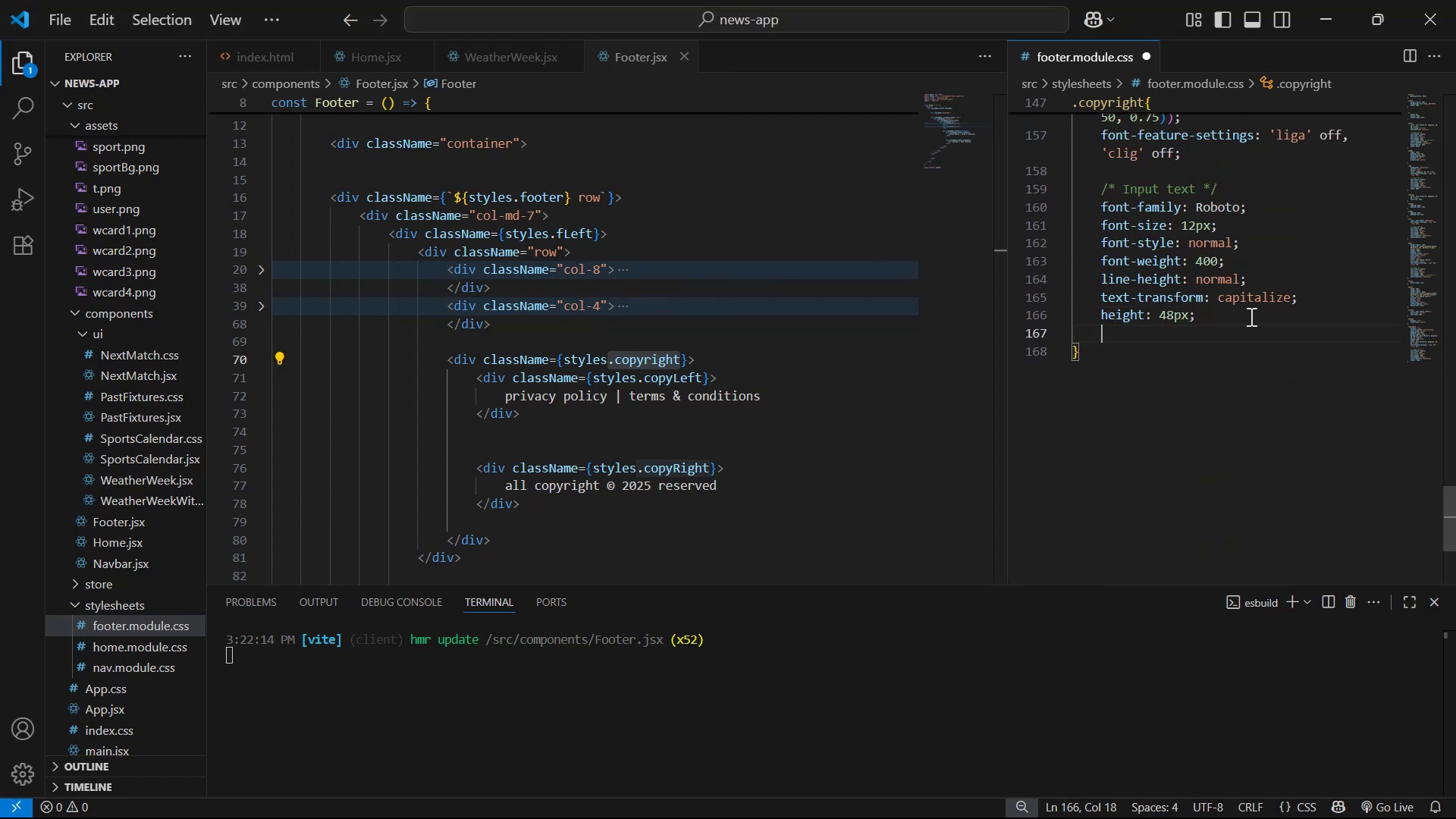 
type(ma)
 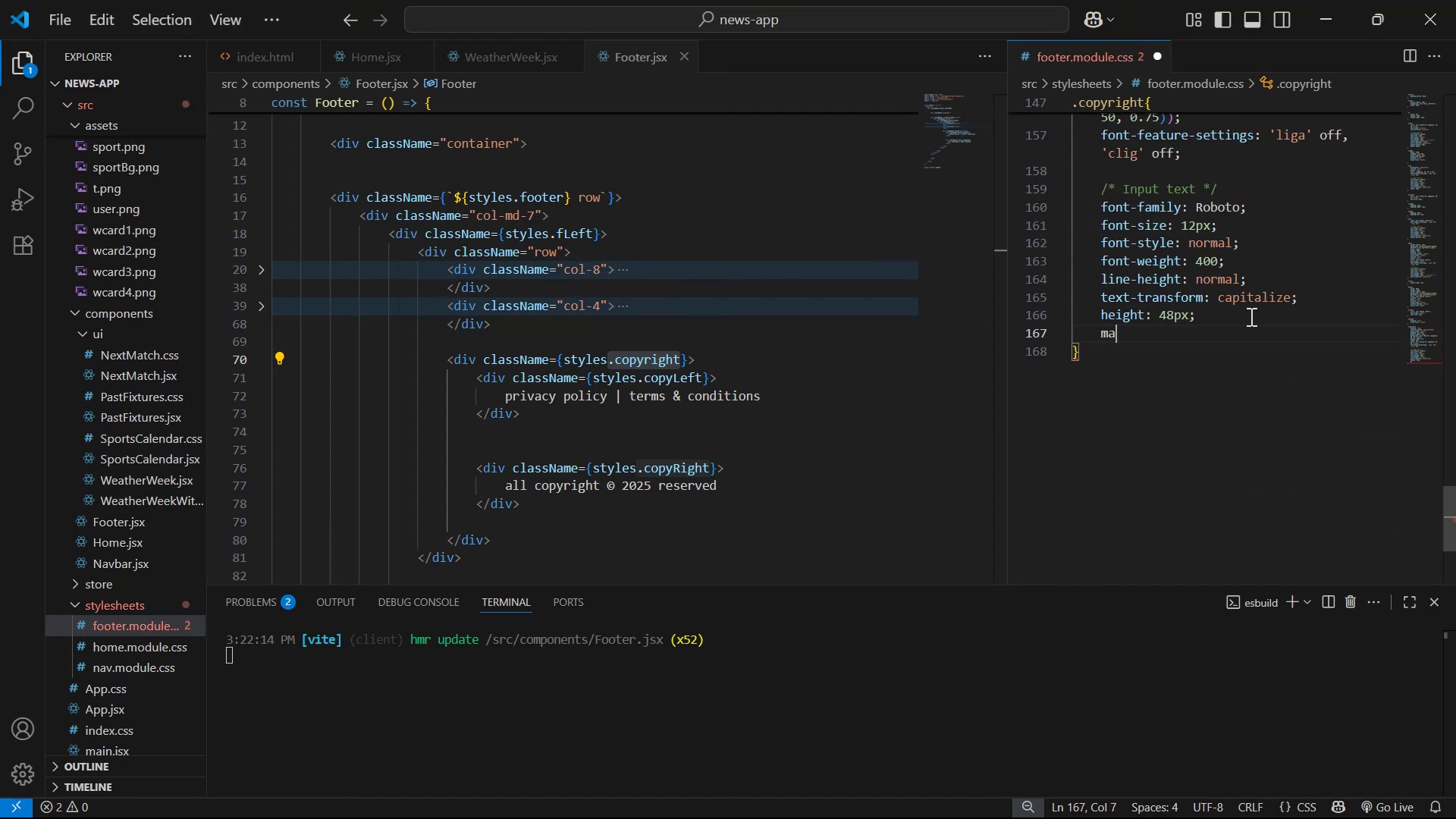 
key(ArrowDown)
 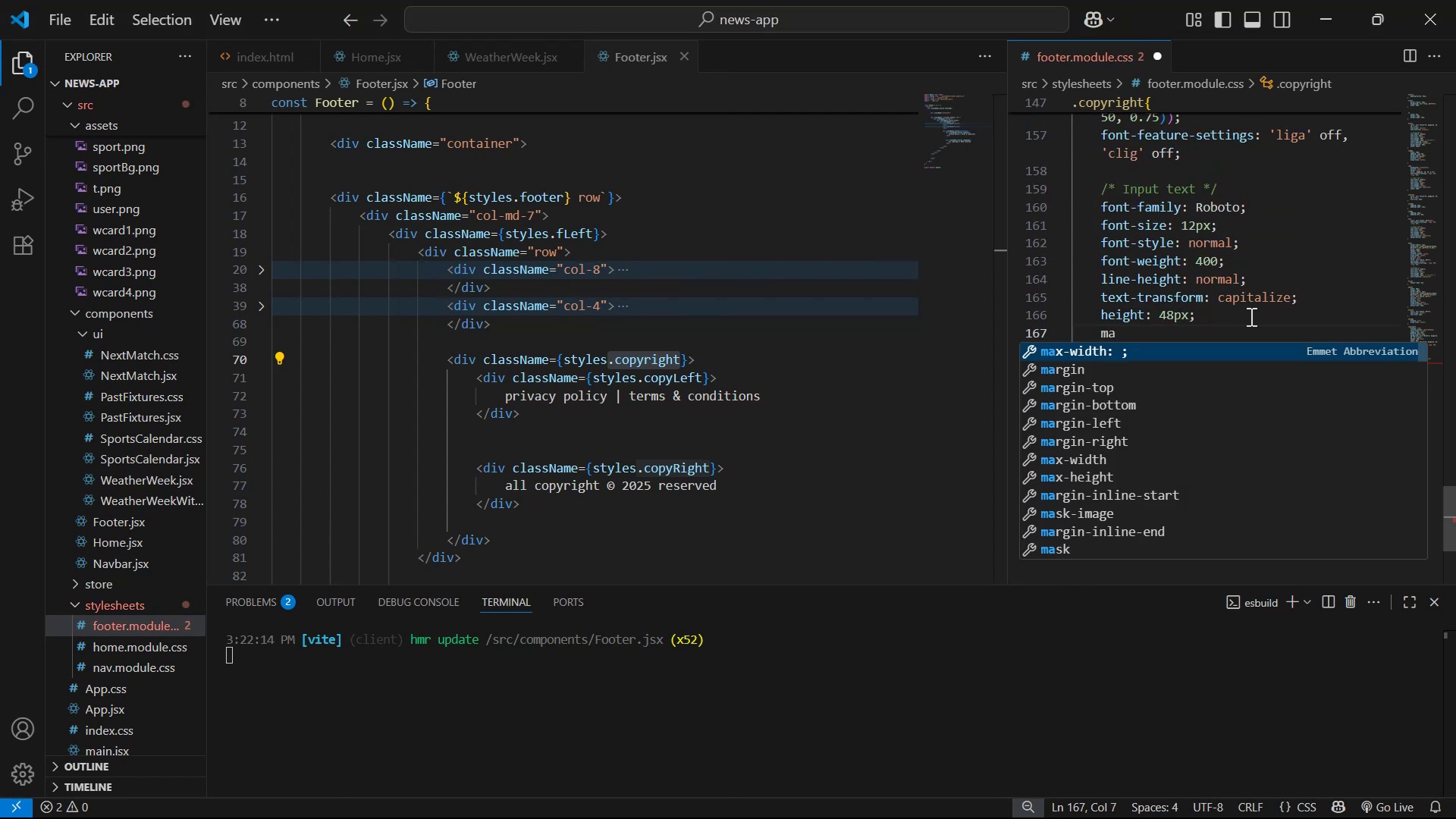 
key(ArrowDown)
 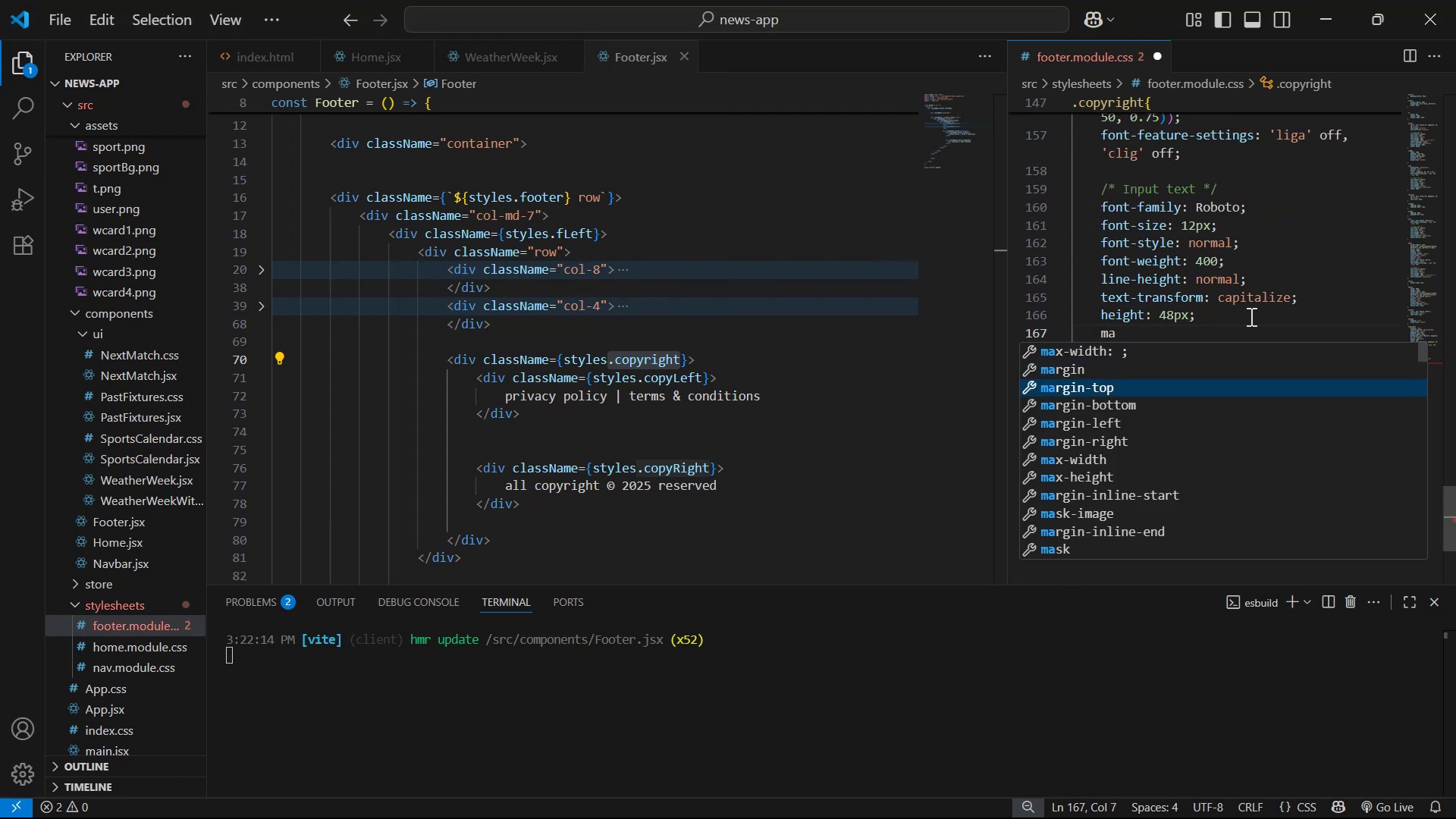 
key(Enter)
 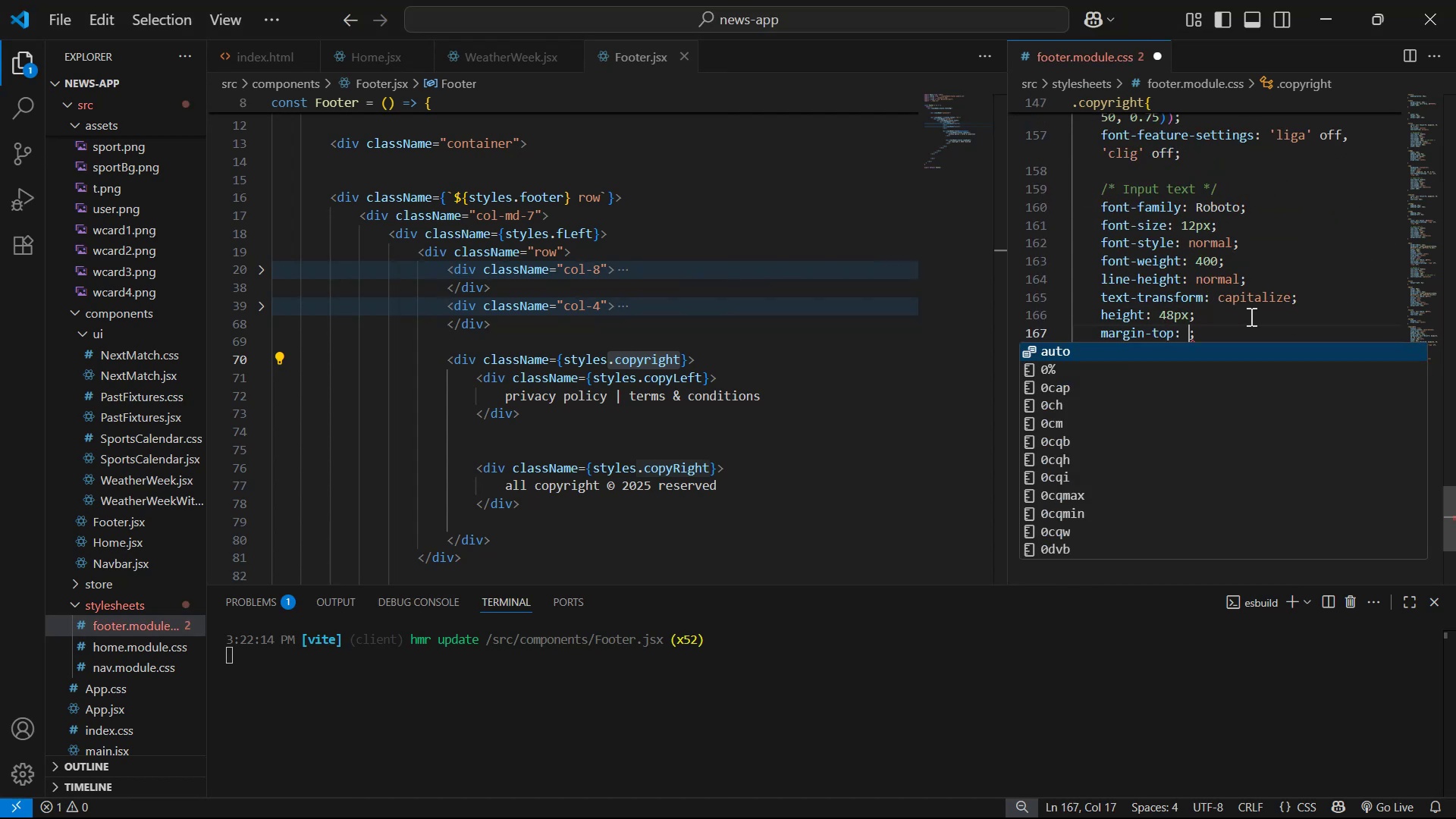 
type(0px)
 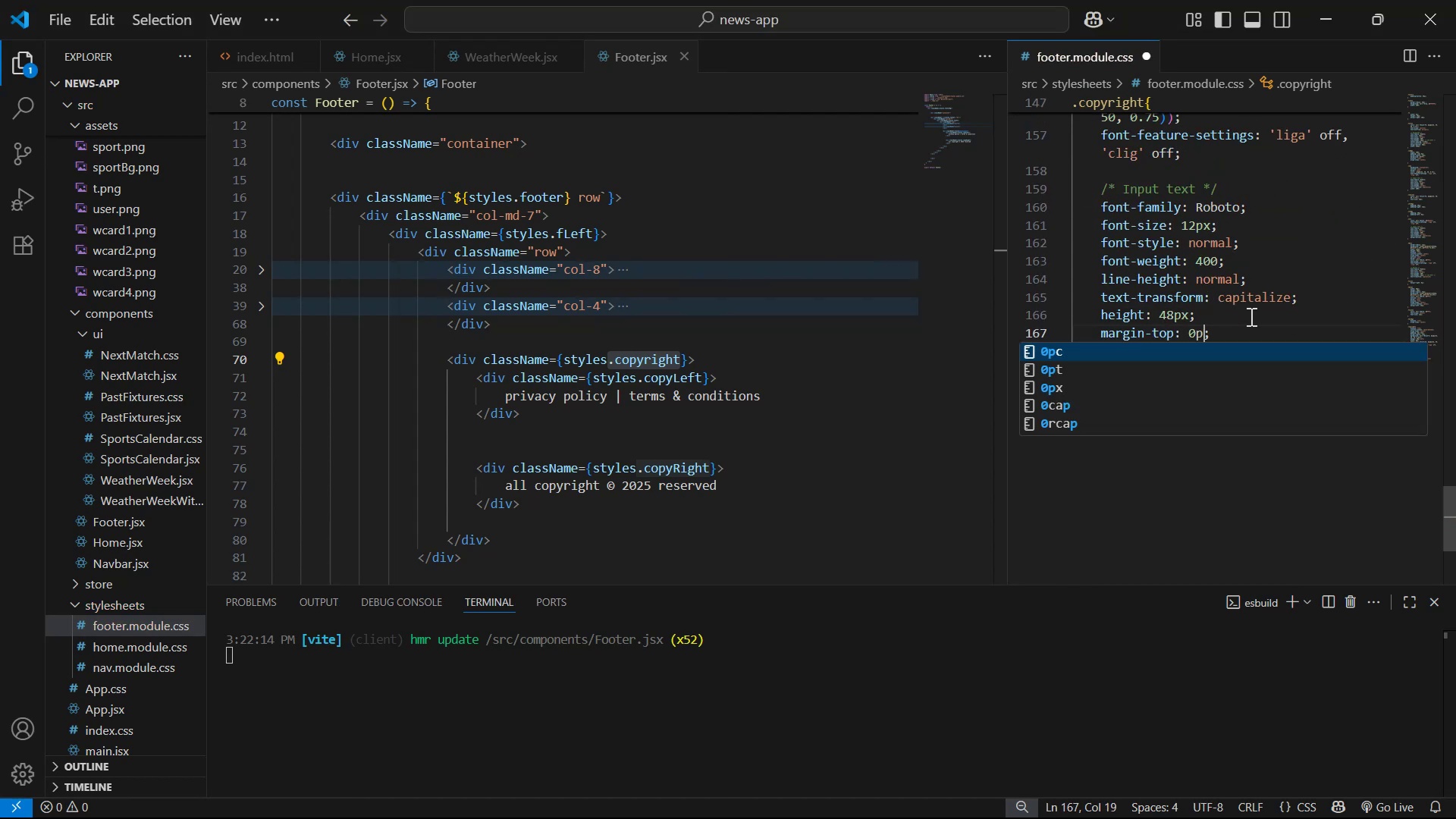 
key(Control+S)
 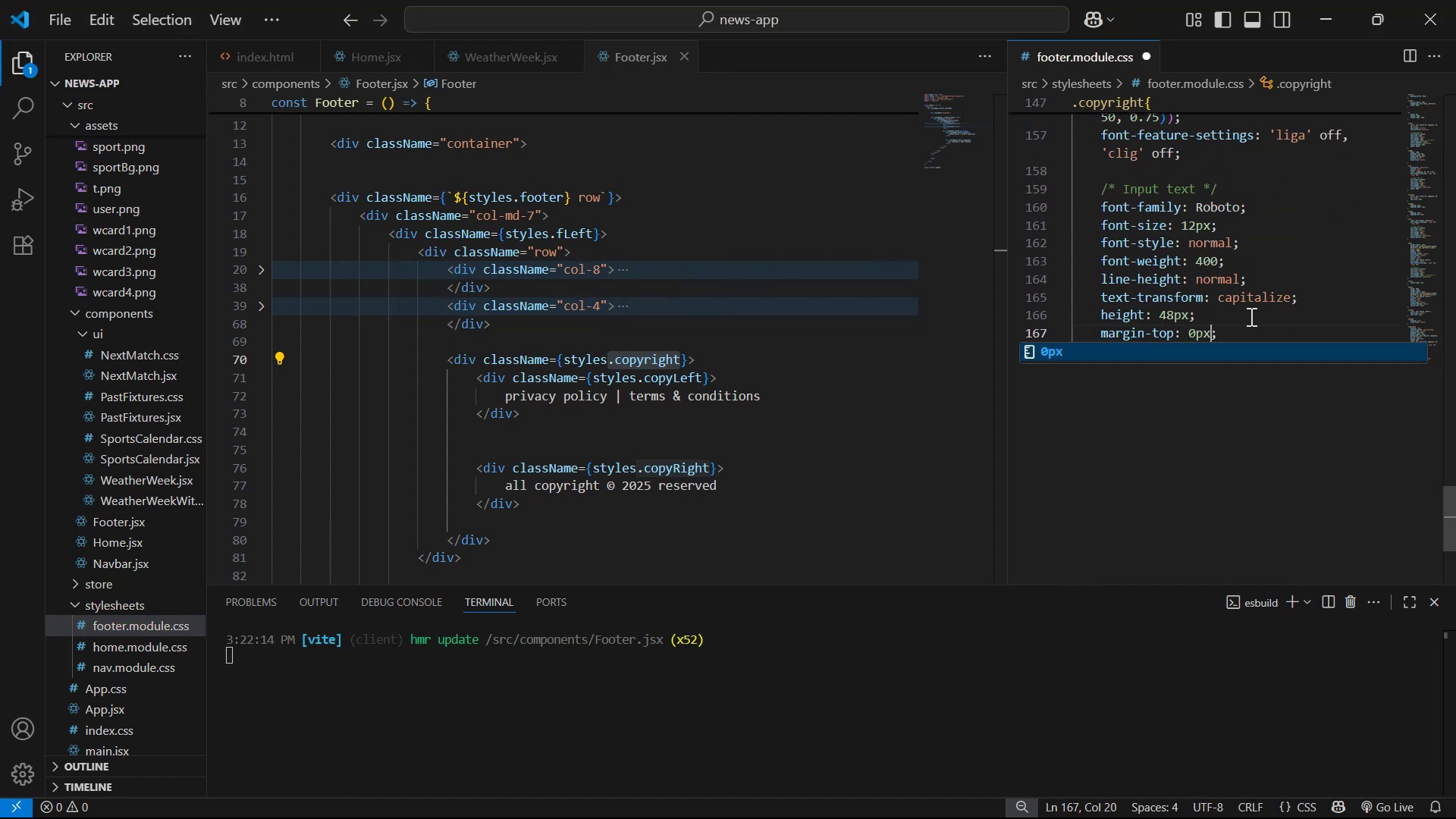 
key(Alt+AltLeft)
 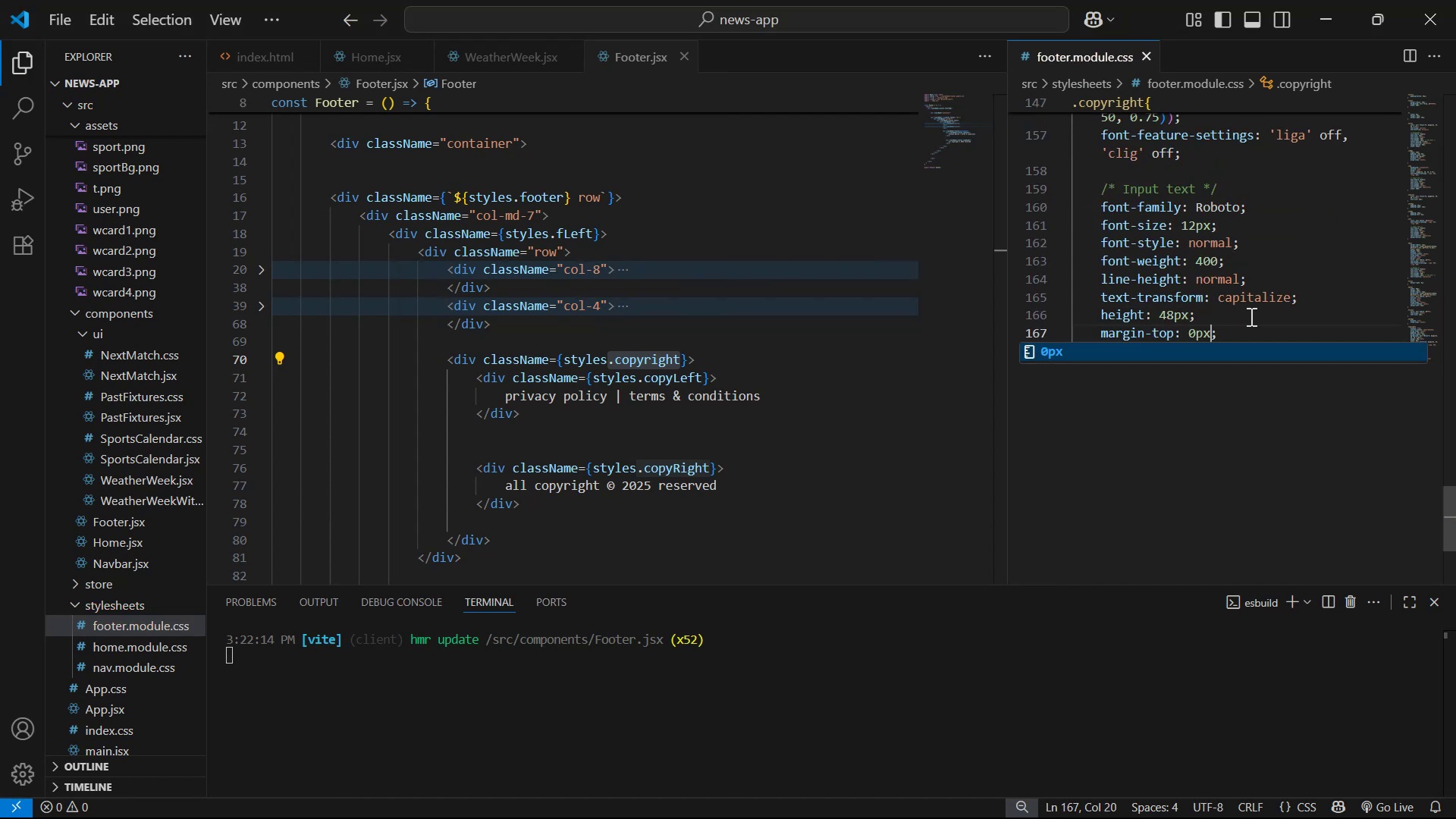 
key(Alt+Tab)
 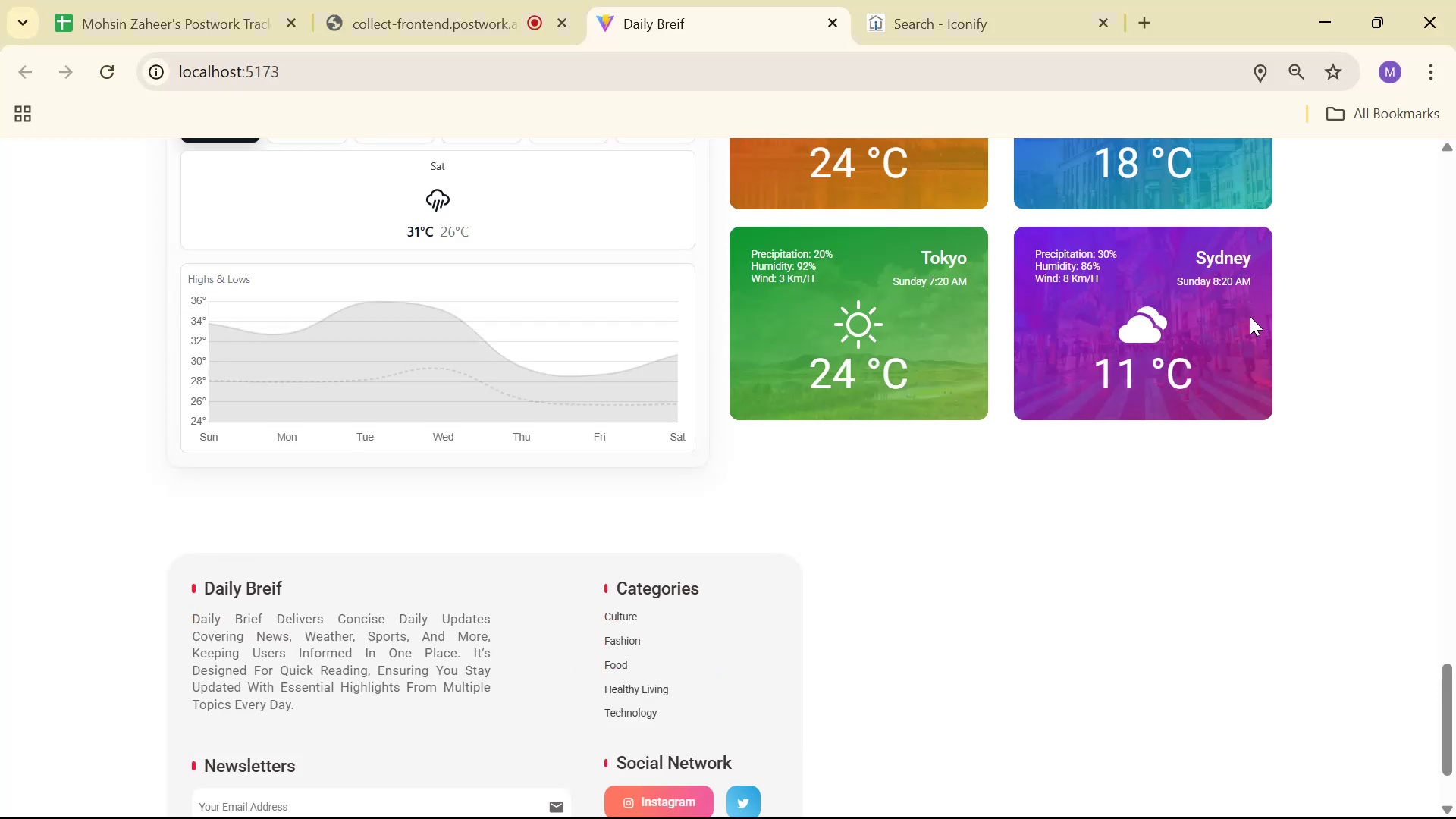 
scroll: coordinate [1314, 600], scroll_direction: down, amount: 7.0
 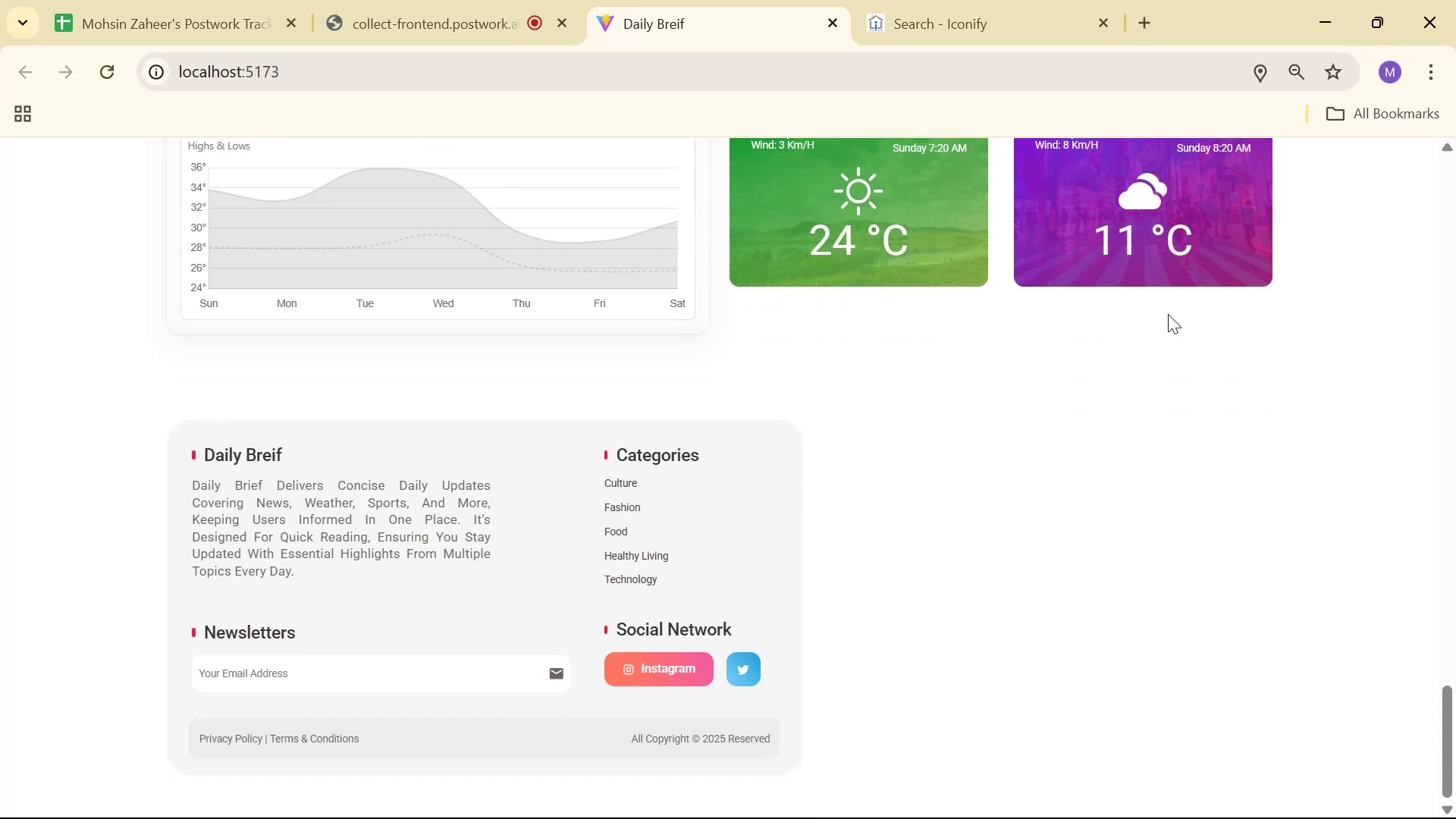 
wait(6.11)
 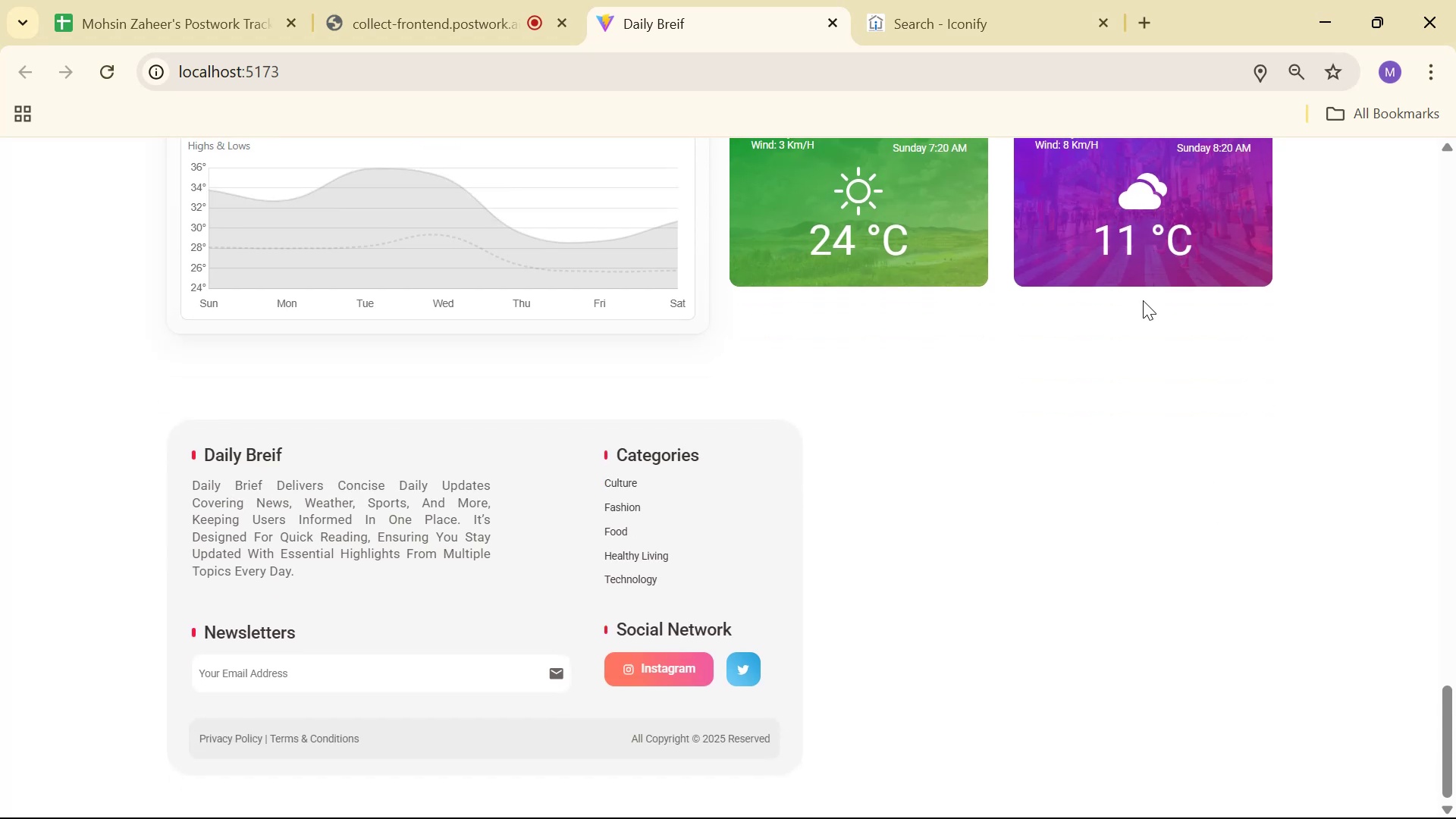 
key(Alt+AltLeft)
 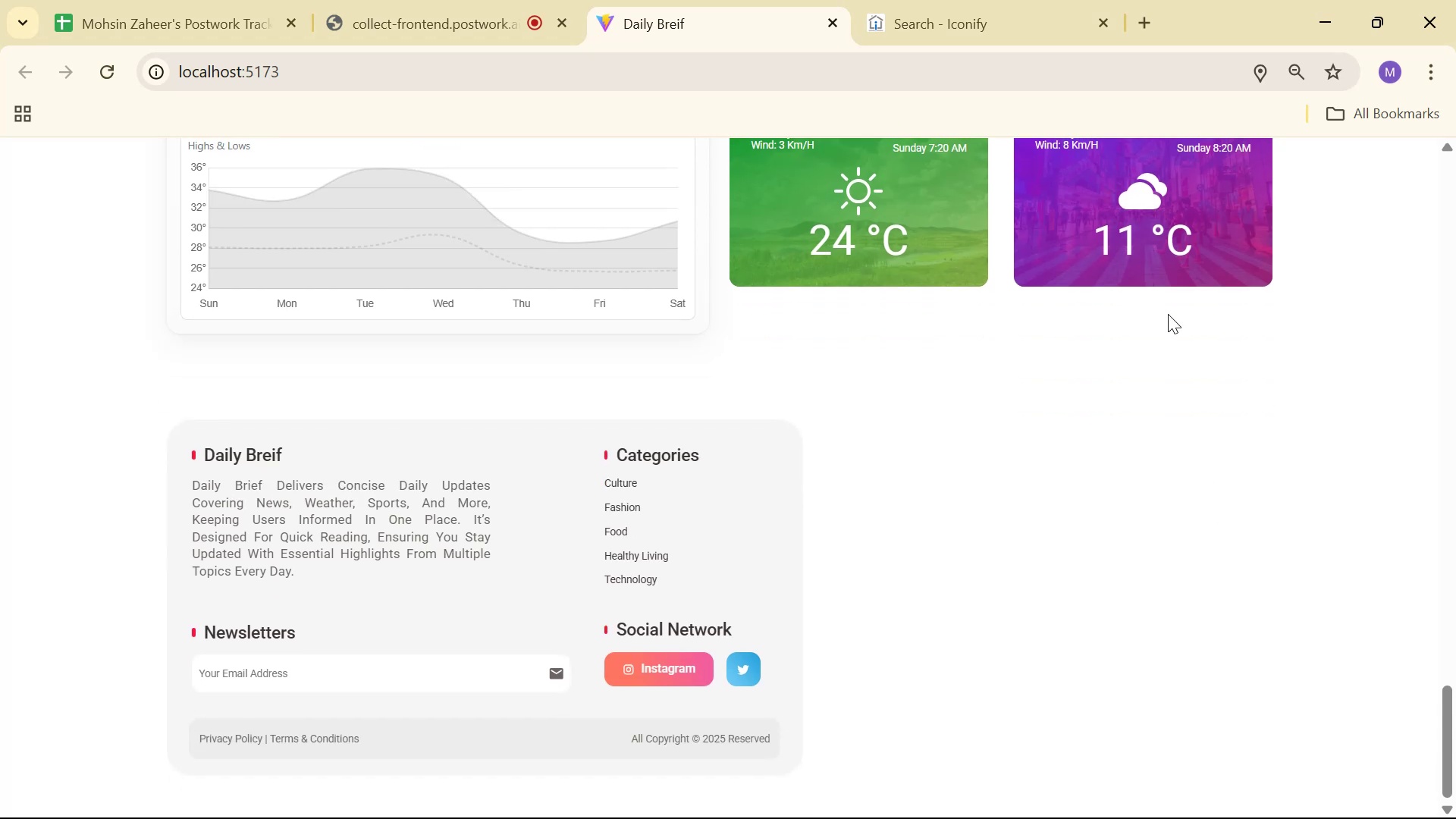 
key(Alt+Tab)
 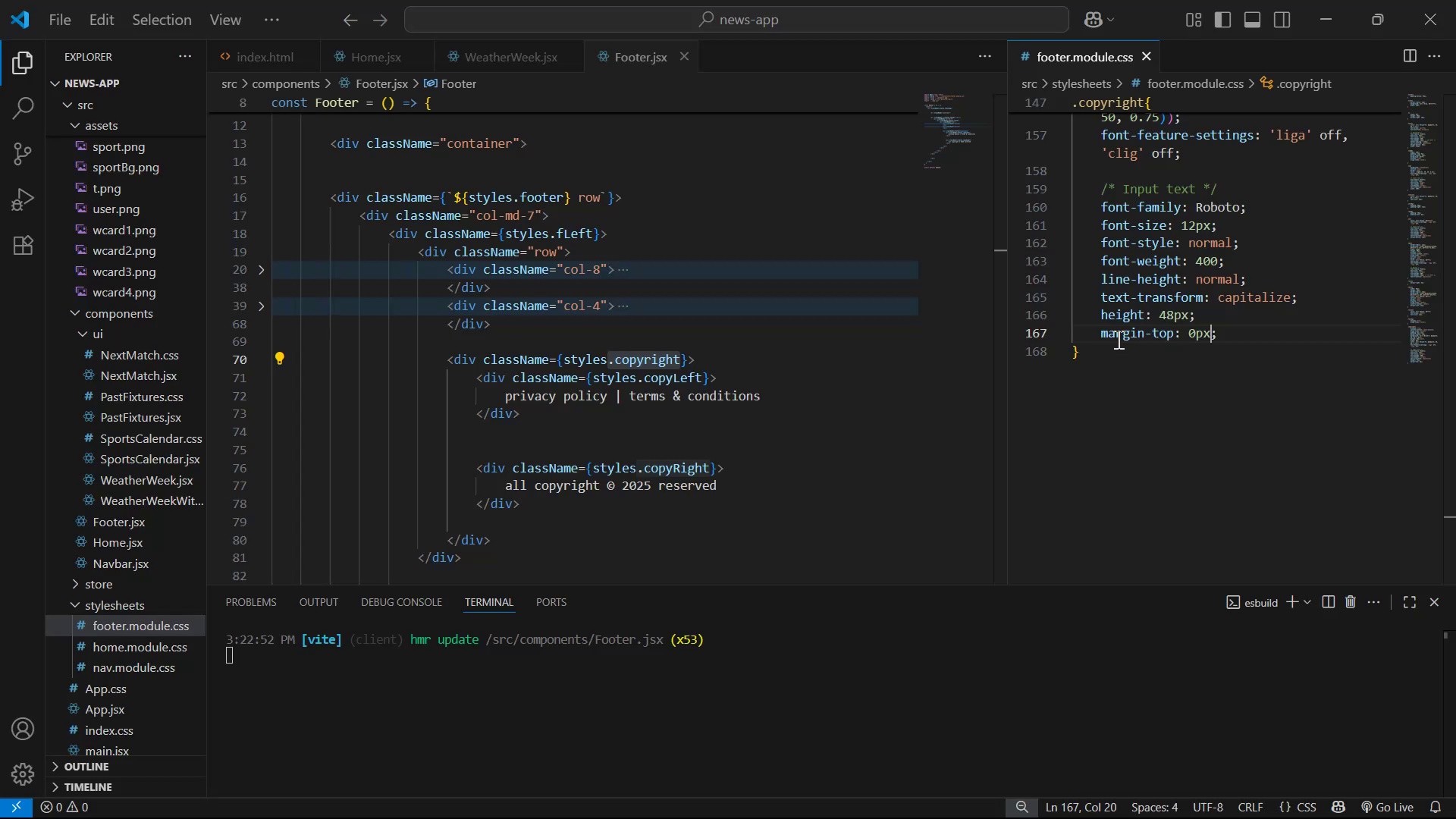 
scroll: coordinate [1175, 306], scroll_direction: up, amount: 3.0
 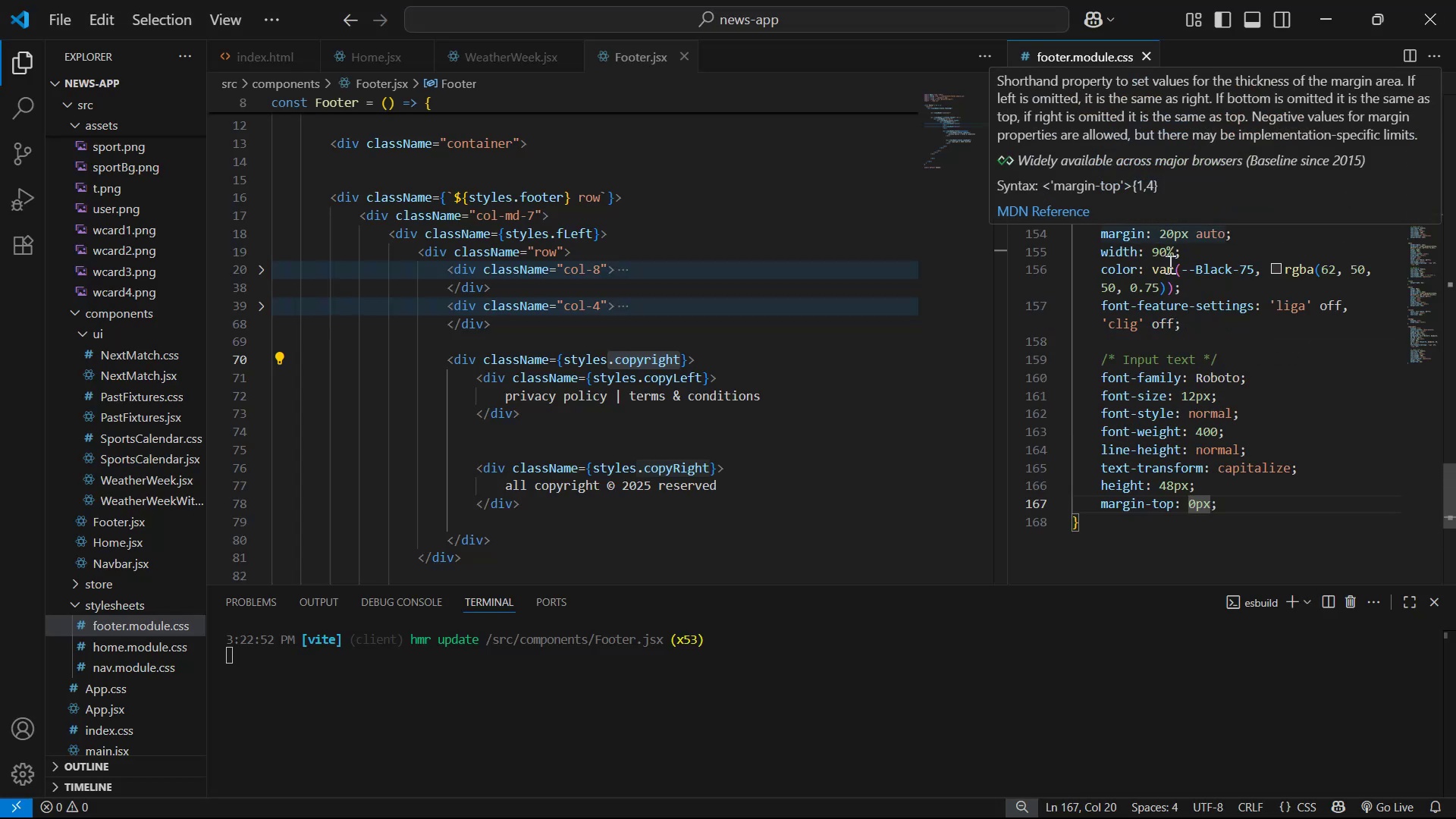 
left_click([1166, 232])
 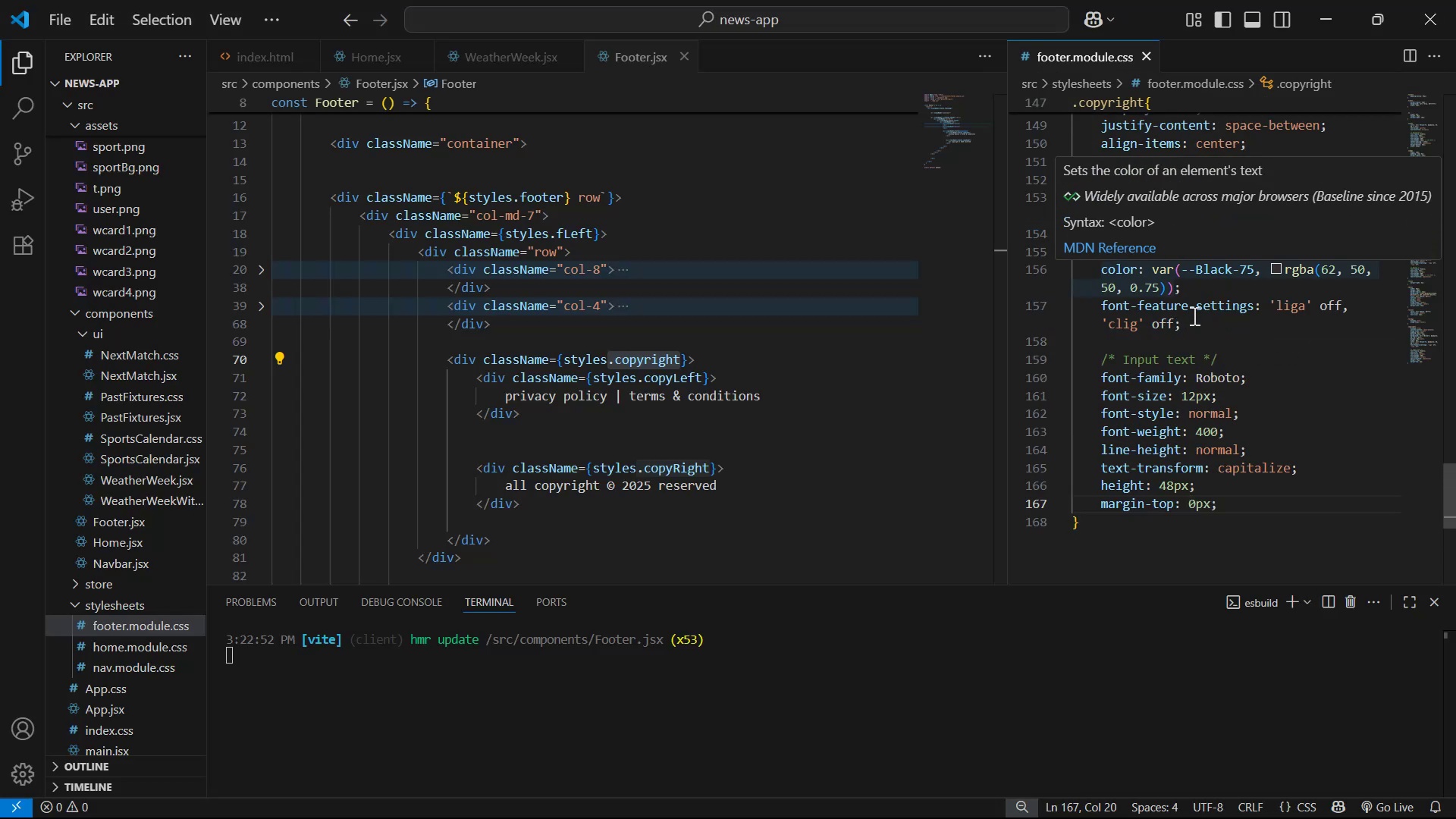 
left_click([1196, 314])
 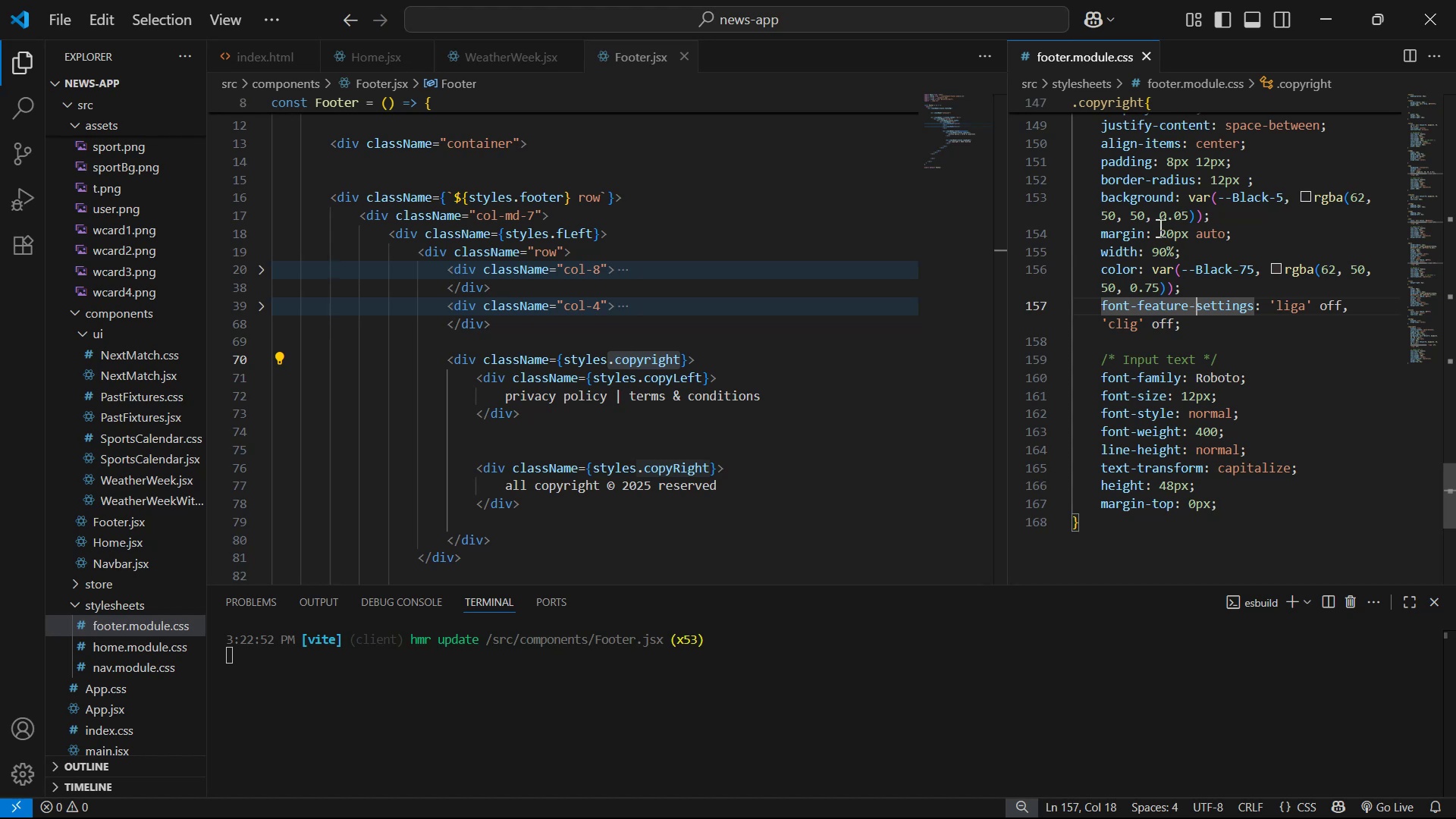 
left_click([1164, 226])
 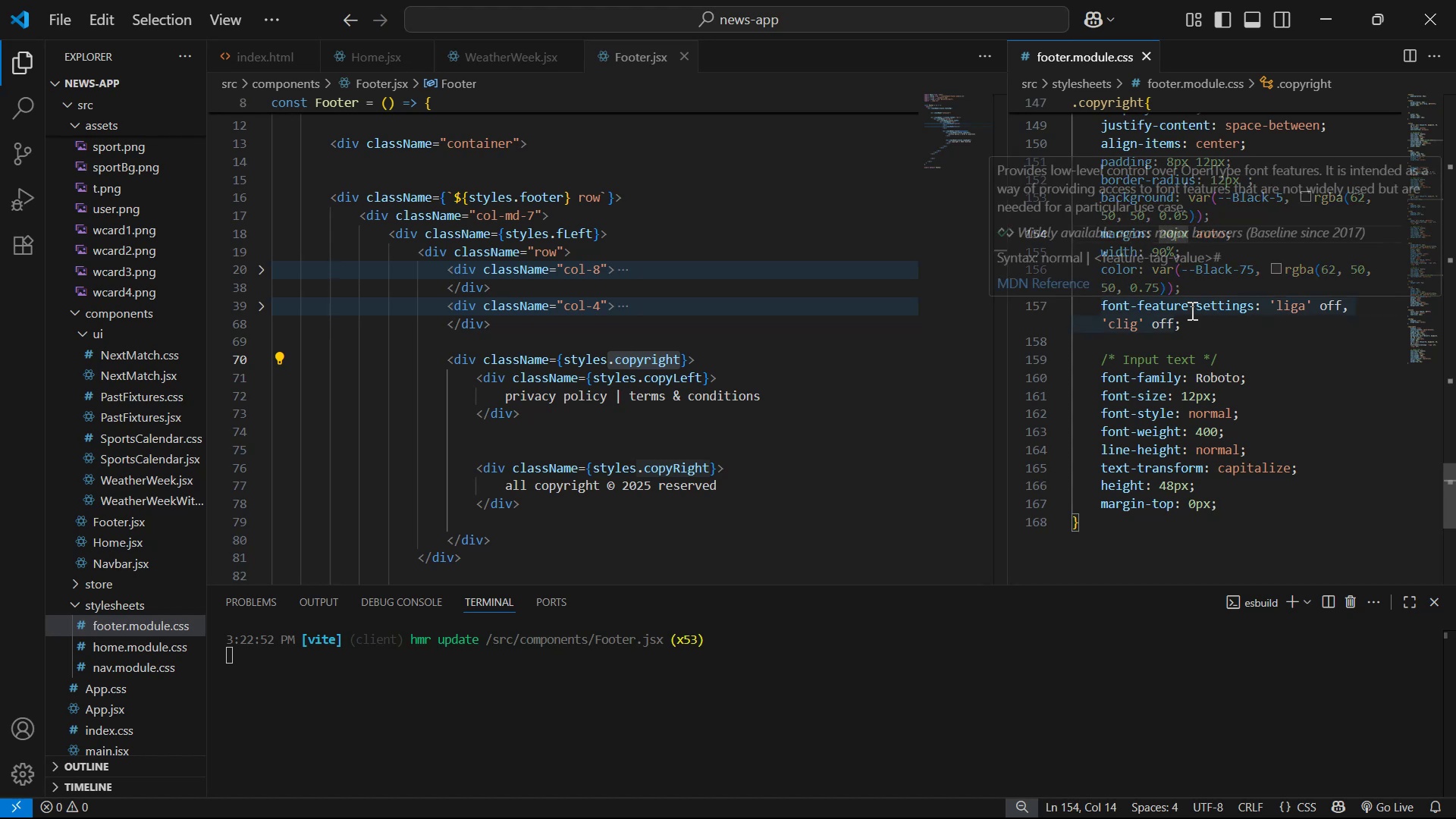 
key(ArrowRight)
 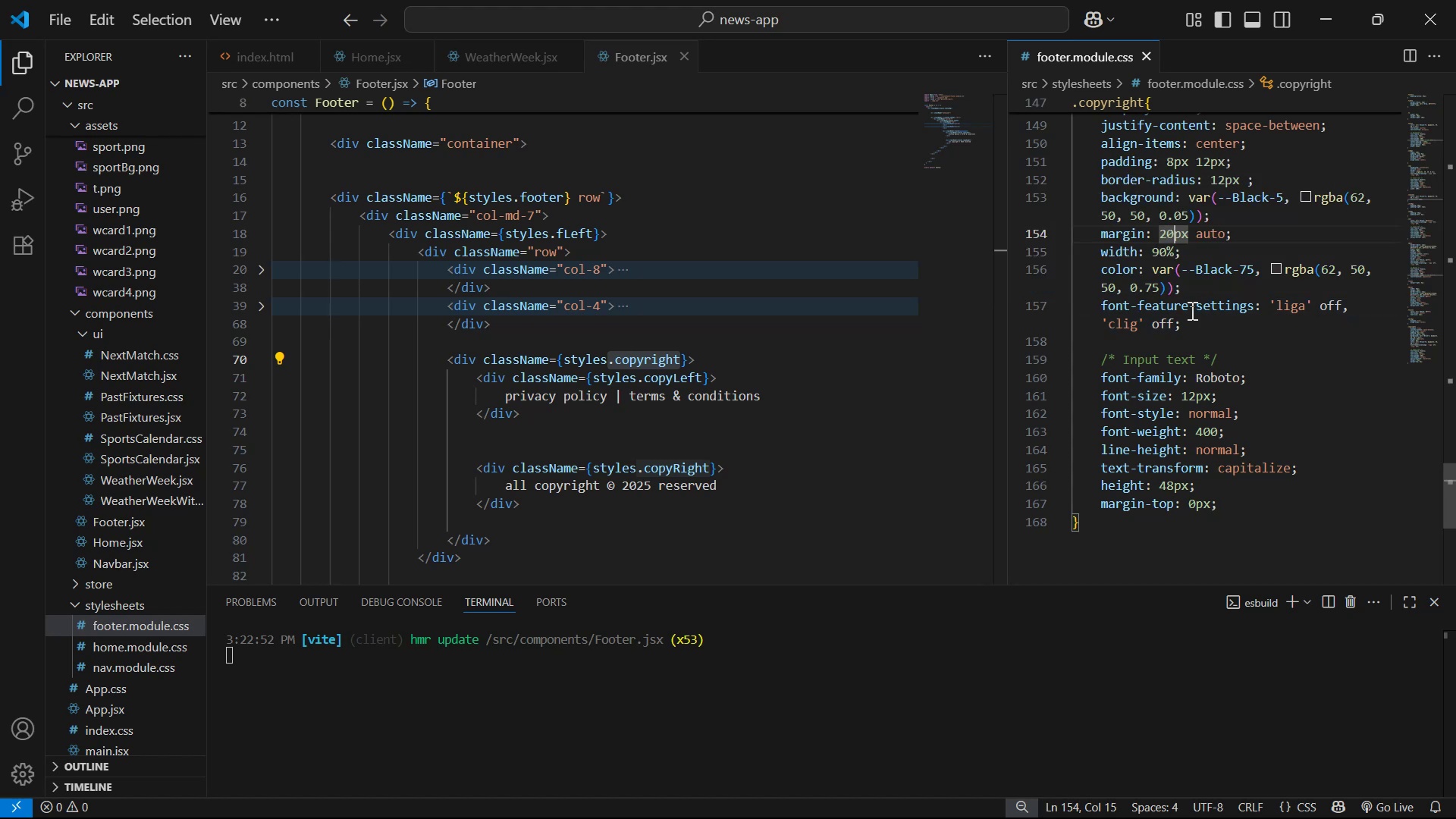 
key(Backspace)
 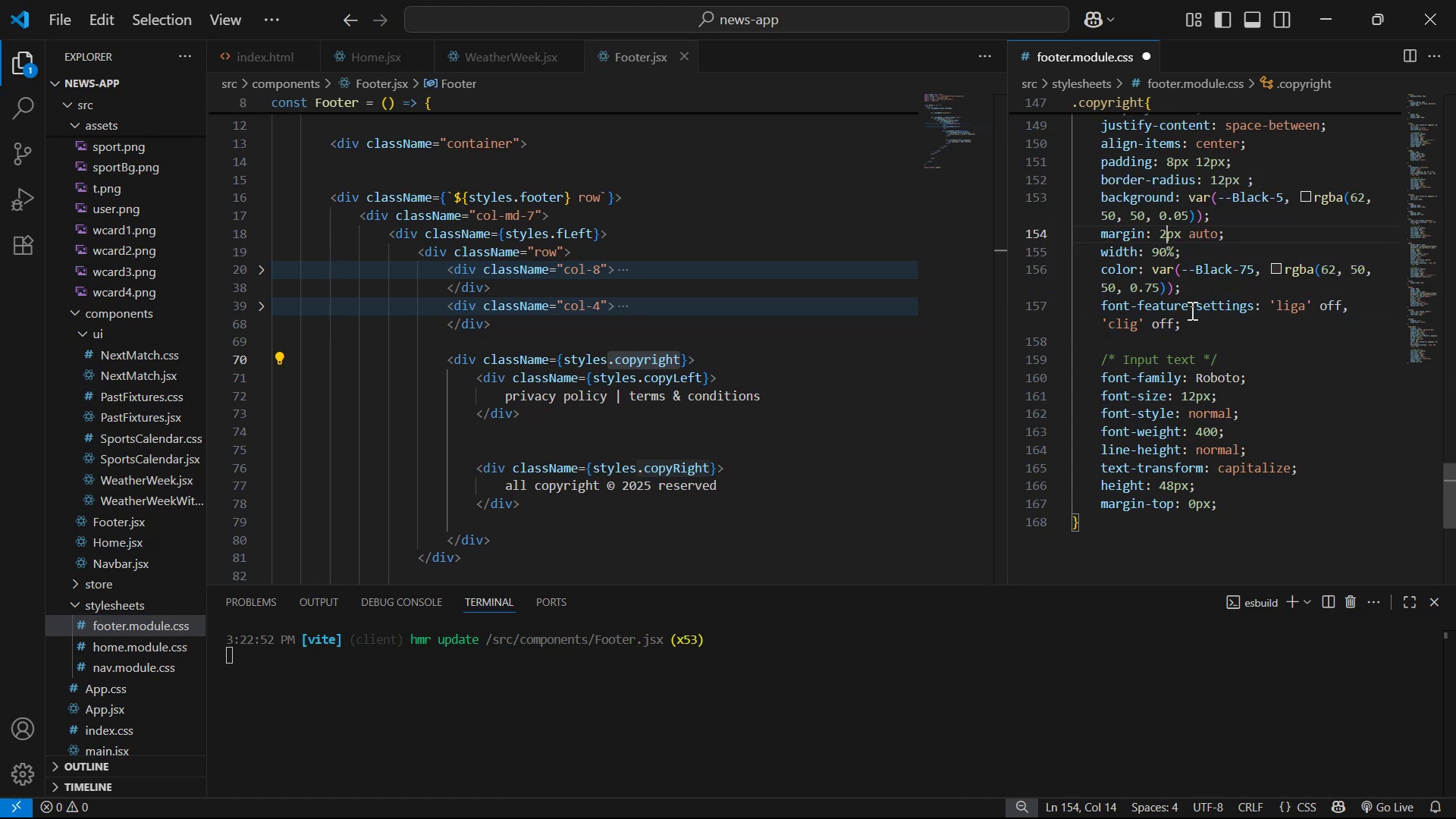 
key(5)
 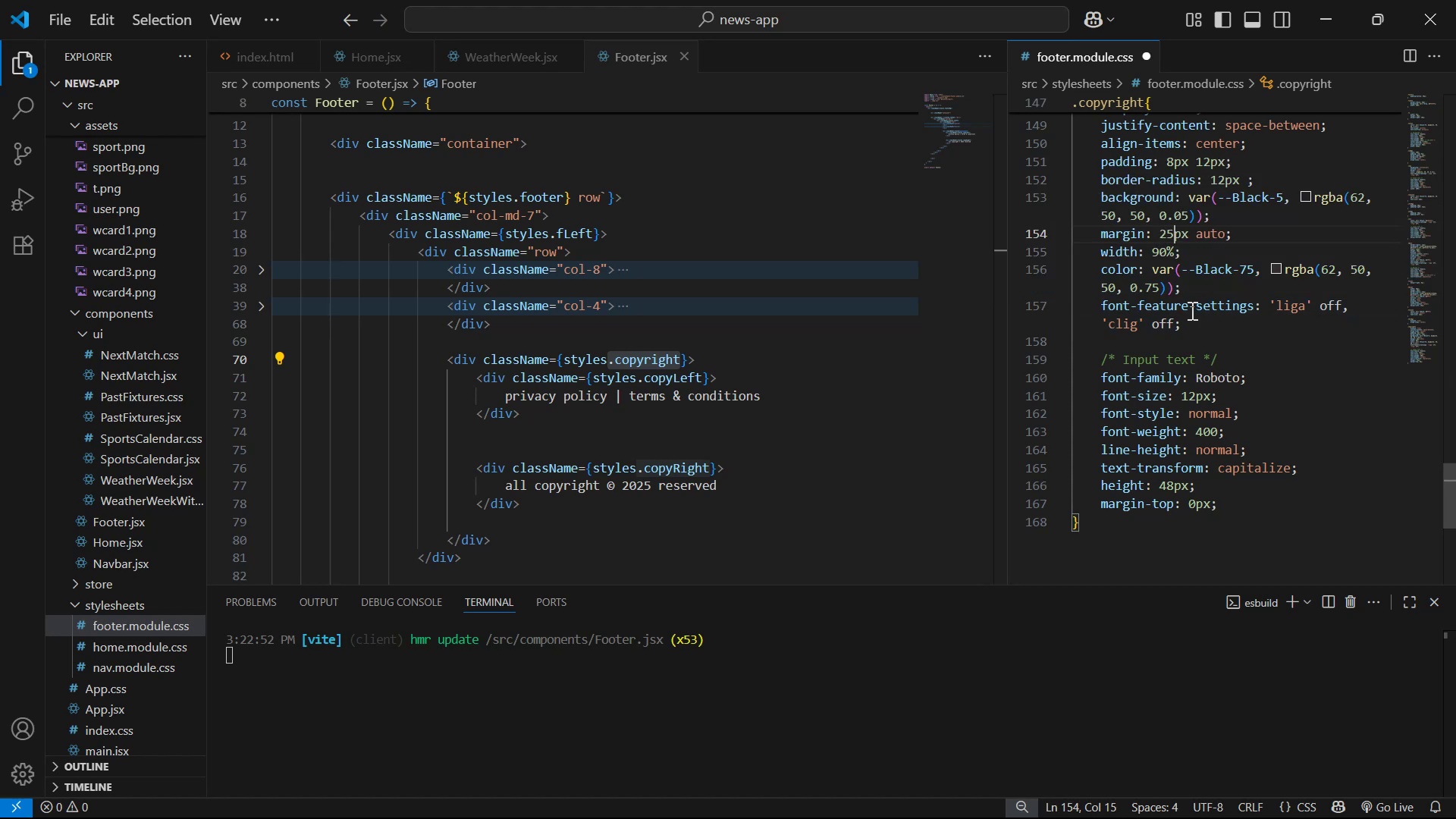 
key(Control+S)
 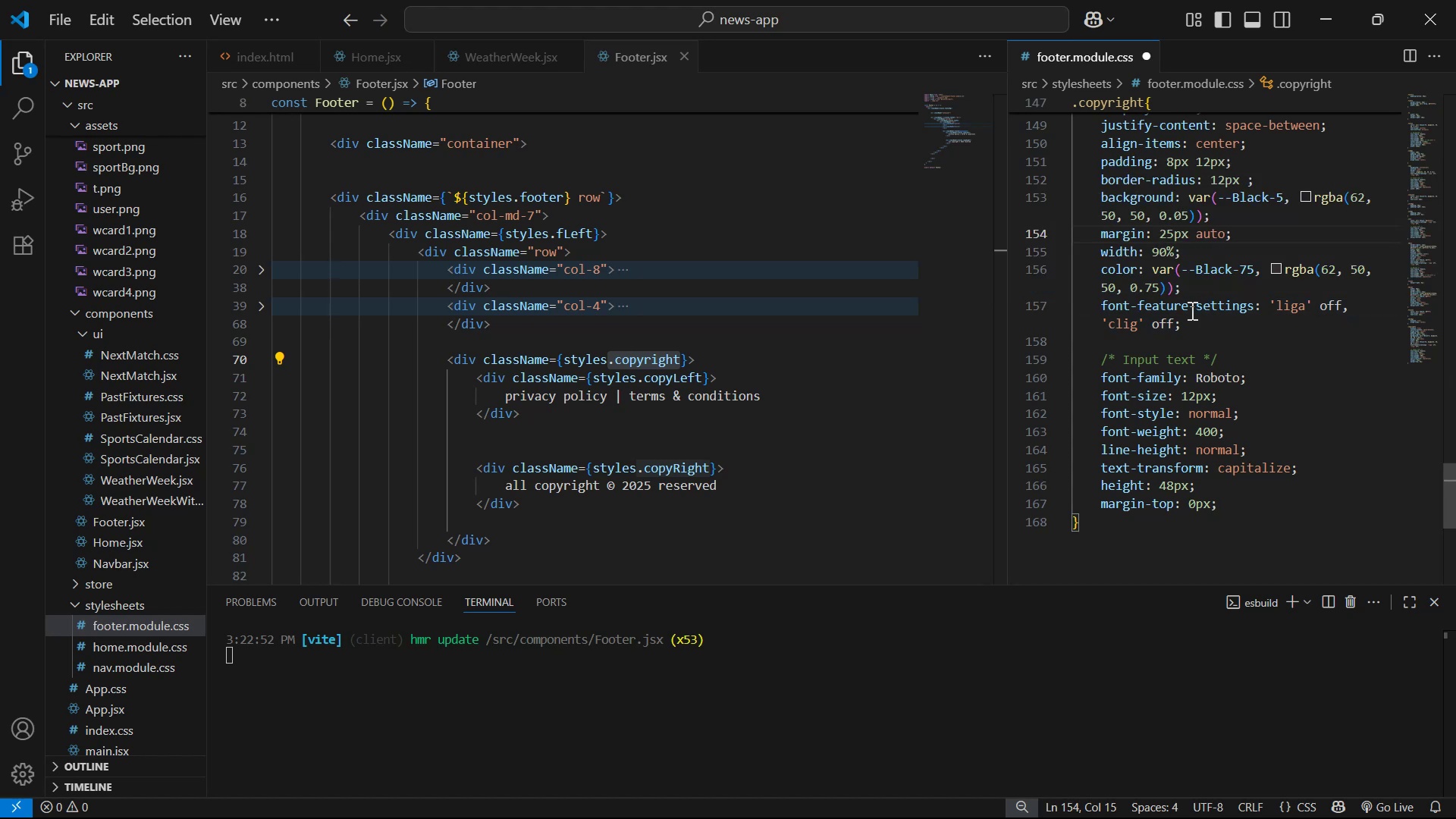 
key(Alt+AltLeft)
 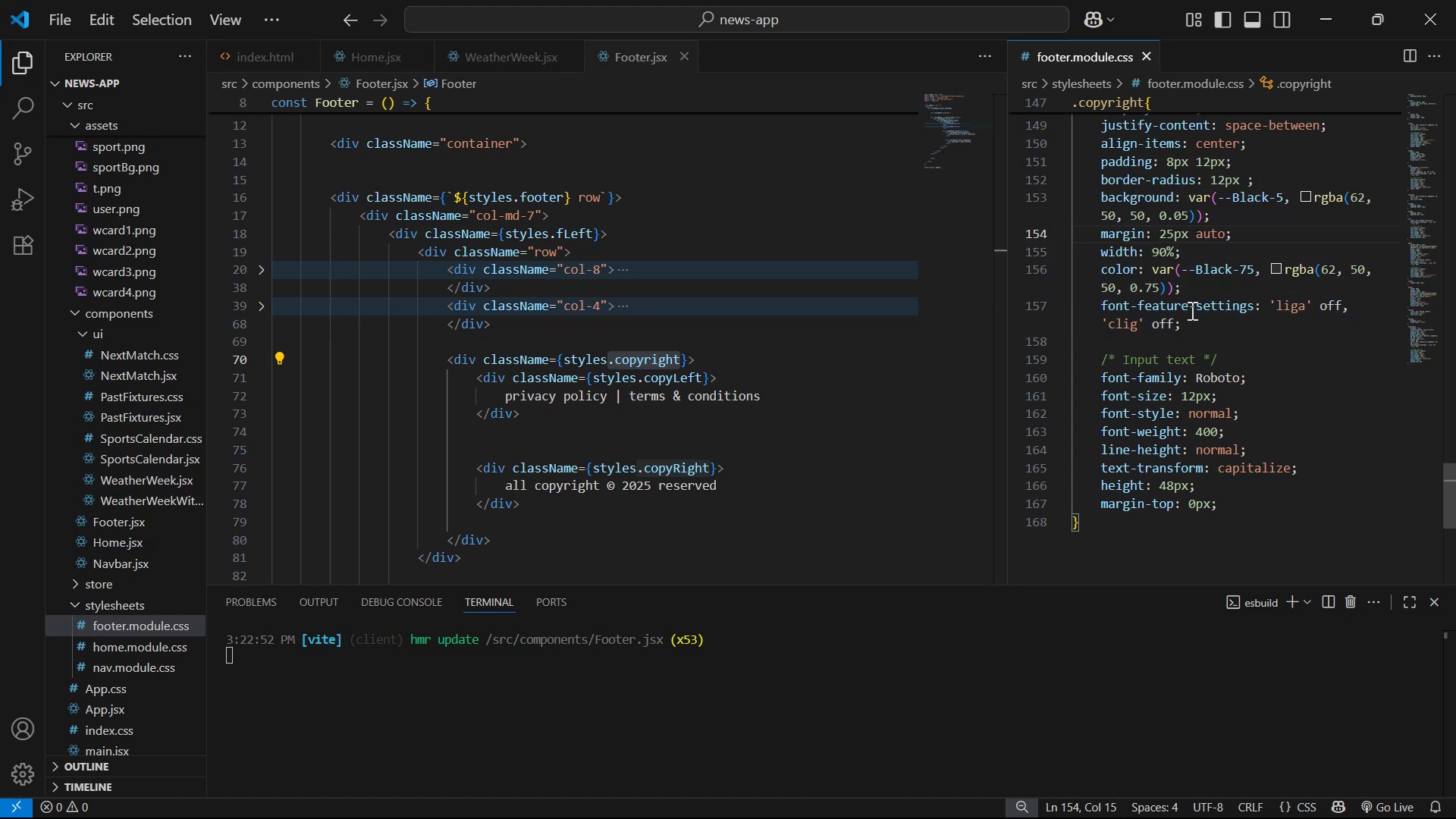 
key(Alt+Tab)
 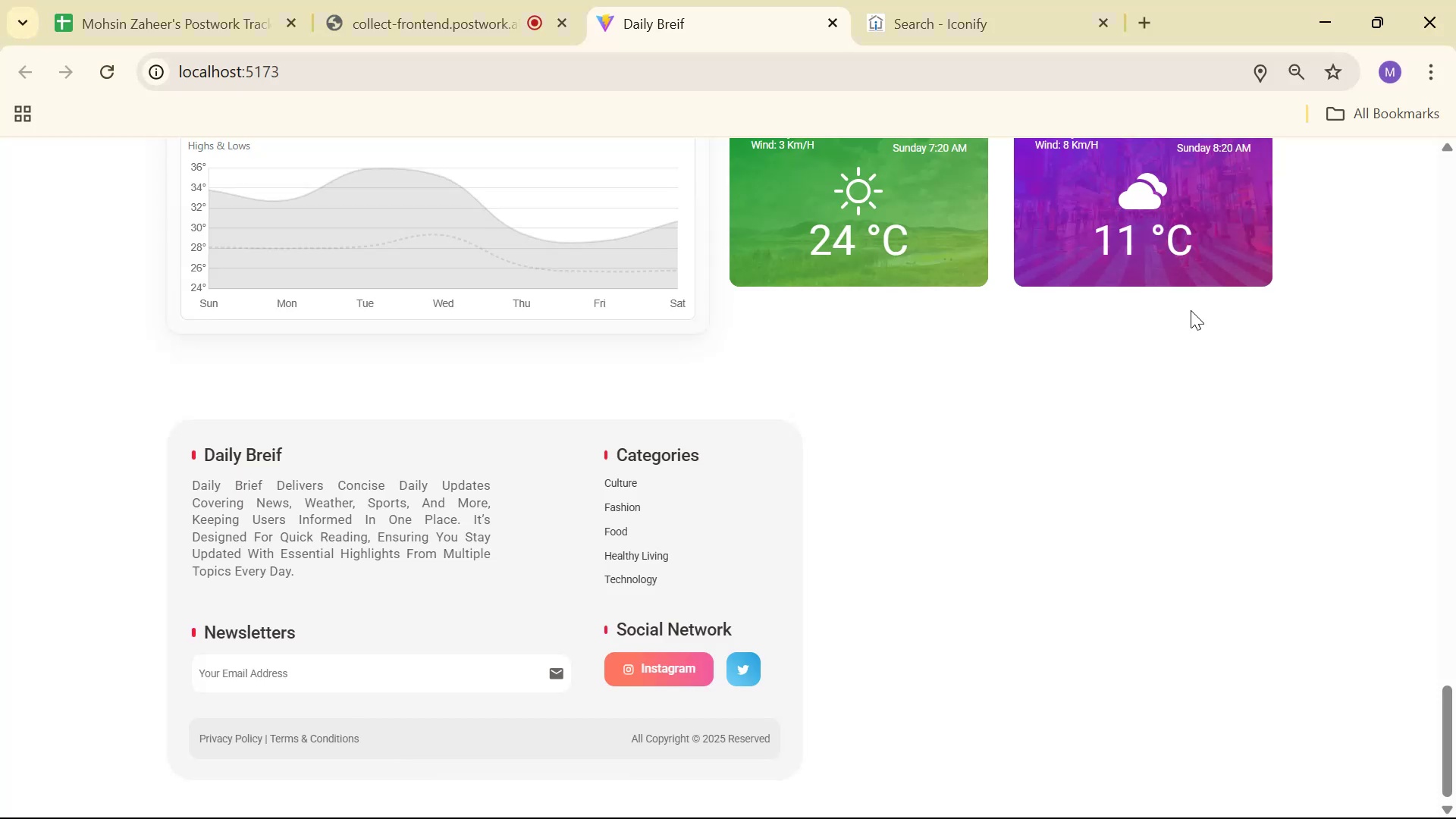 
wait(10.08)
 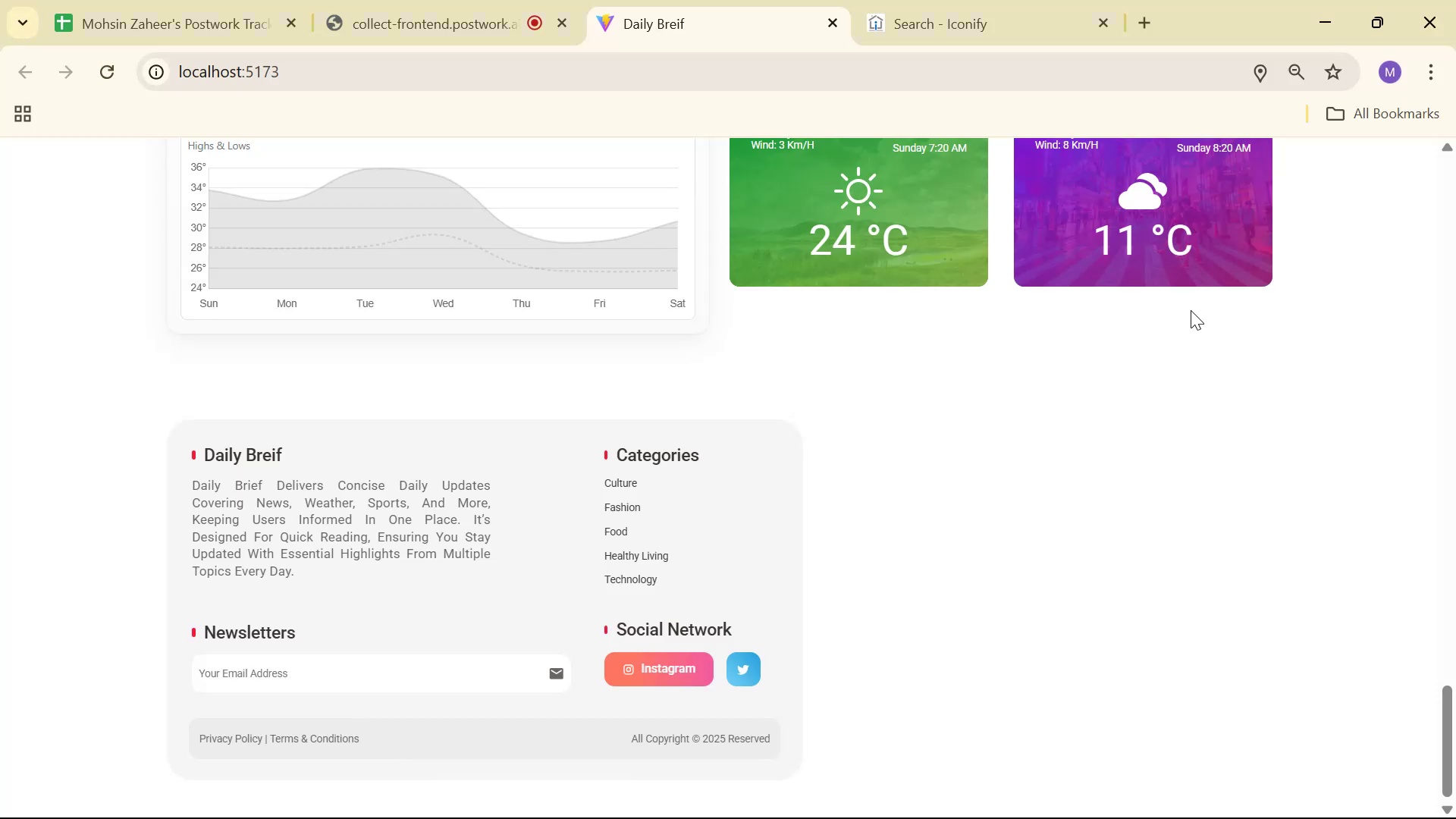 
key(Alt+Tab)
 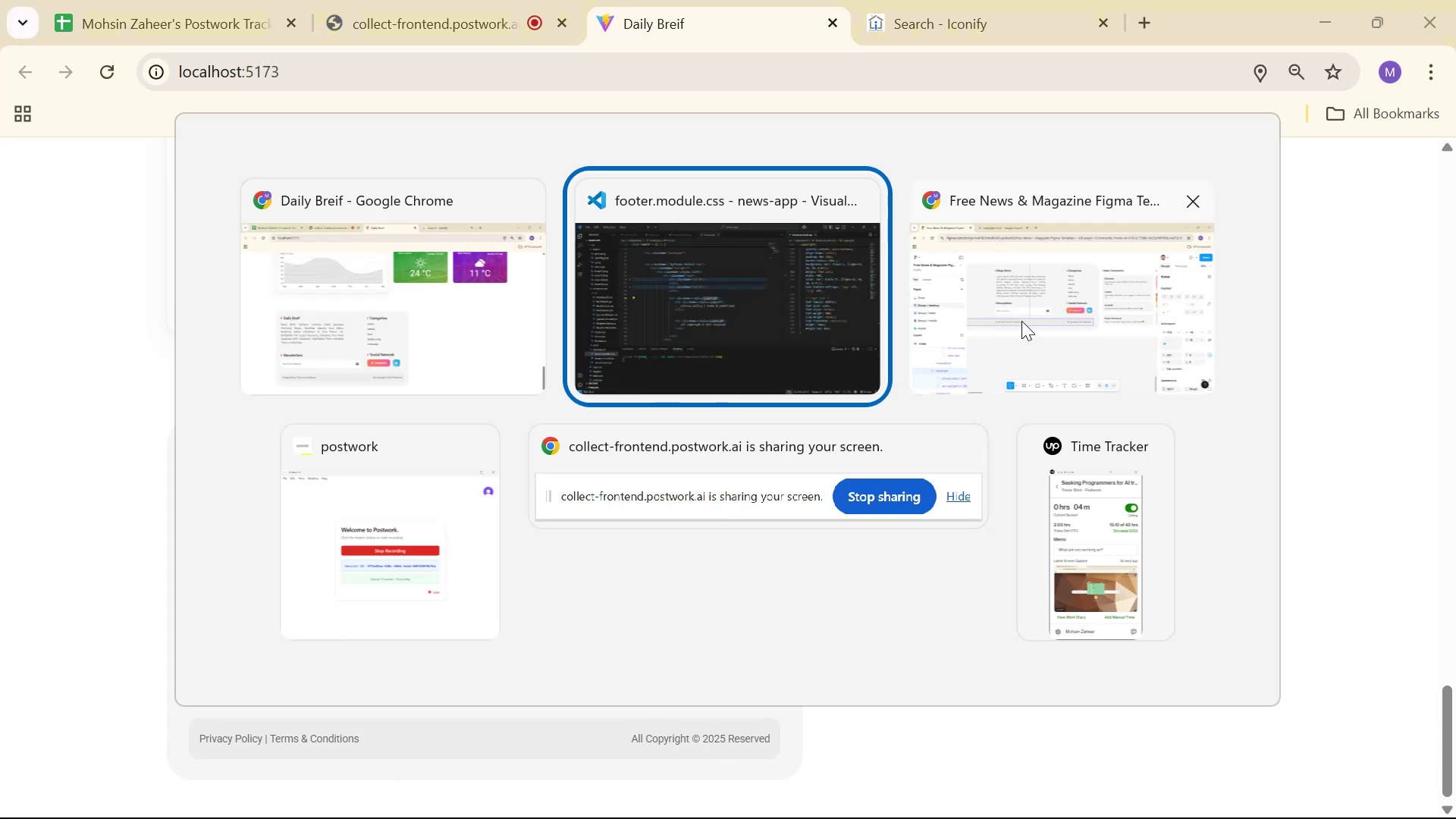 
key(Alt+Tab)
 